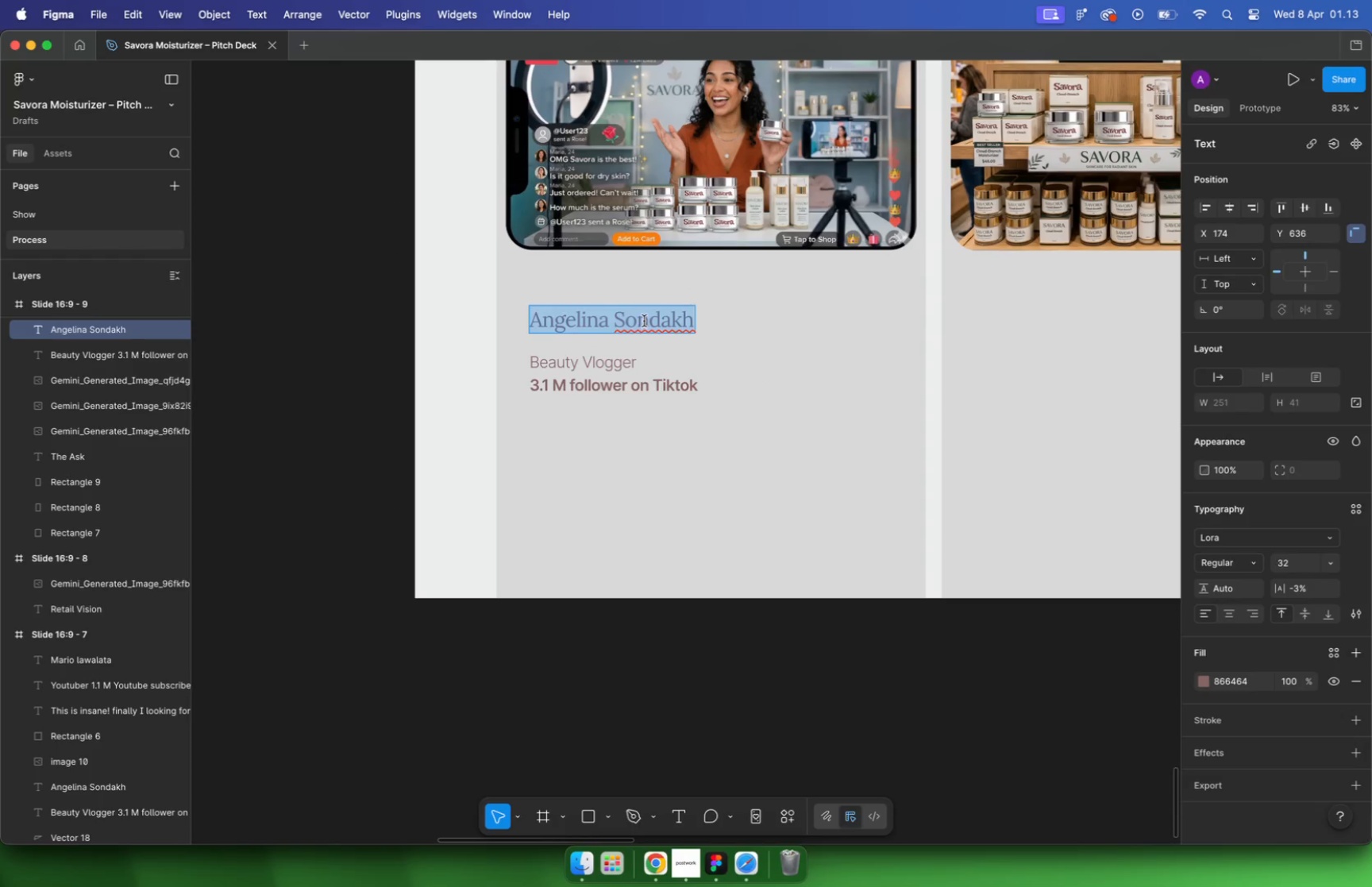 
key(Meta+CommandLeft)
 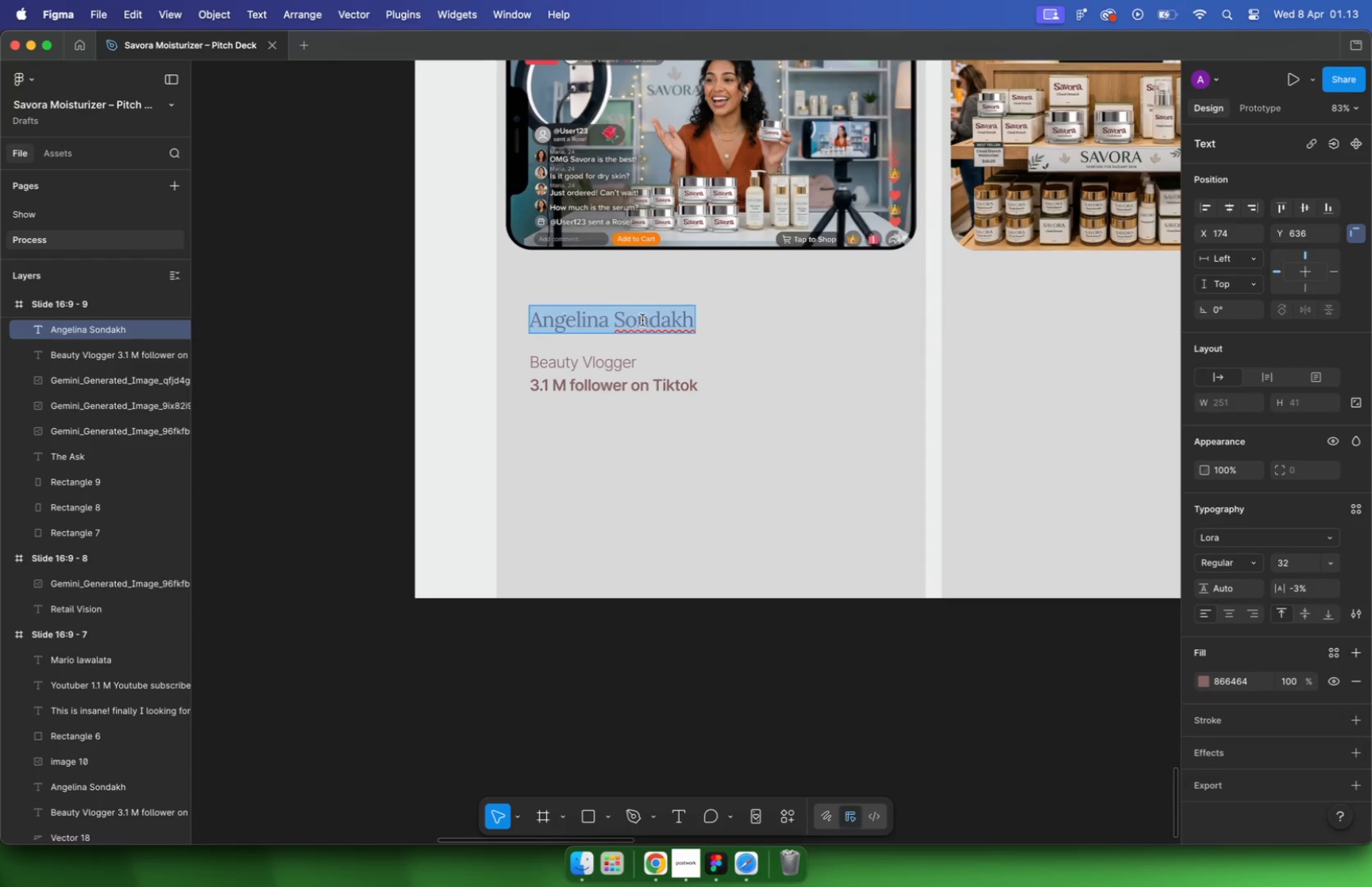 
key(Meta+V)
 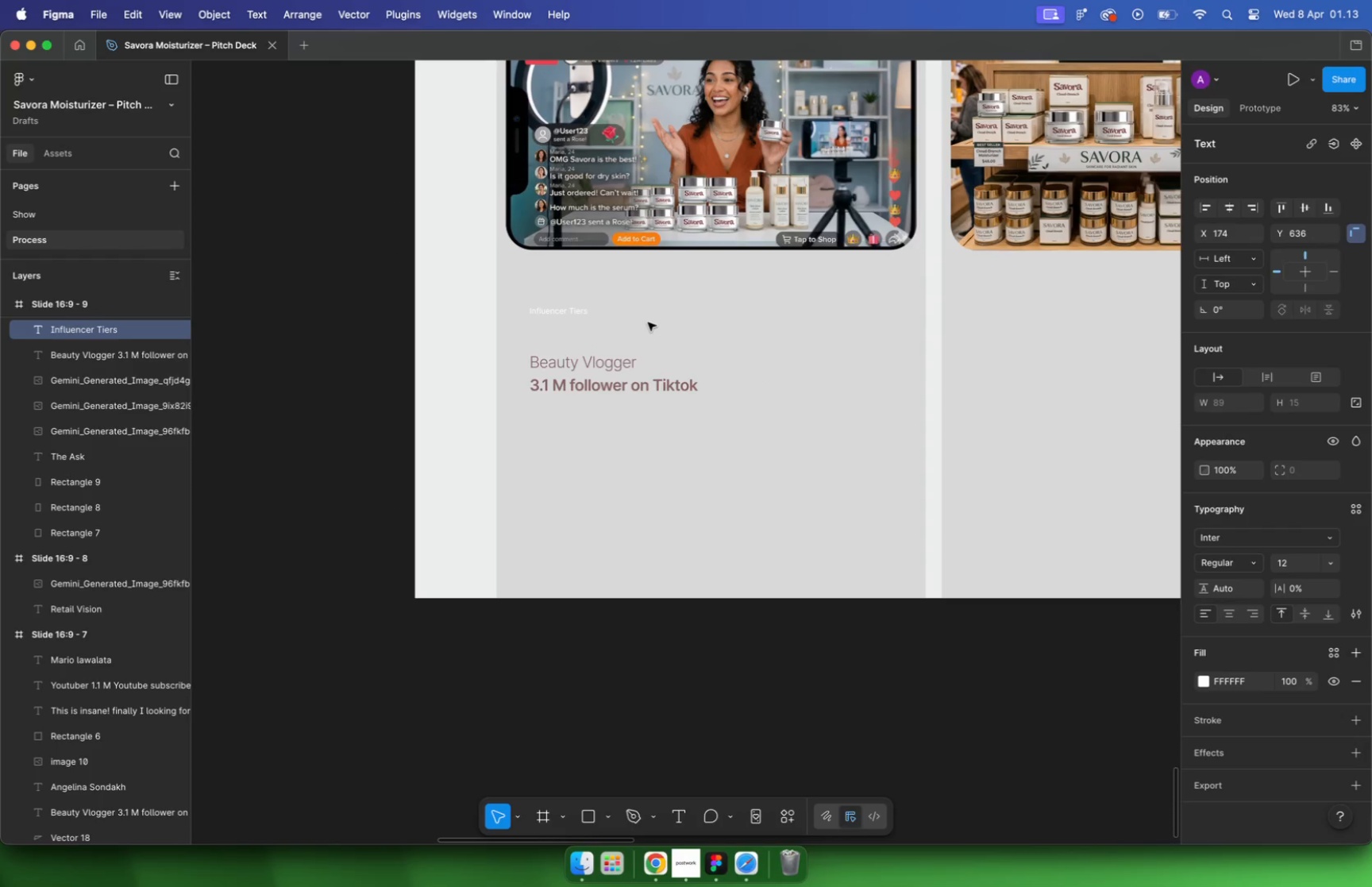 
key(Escape)
 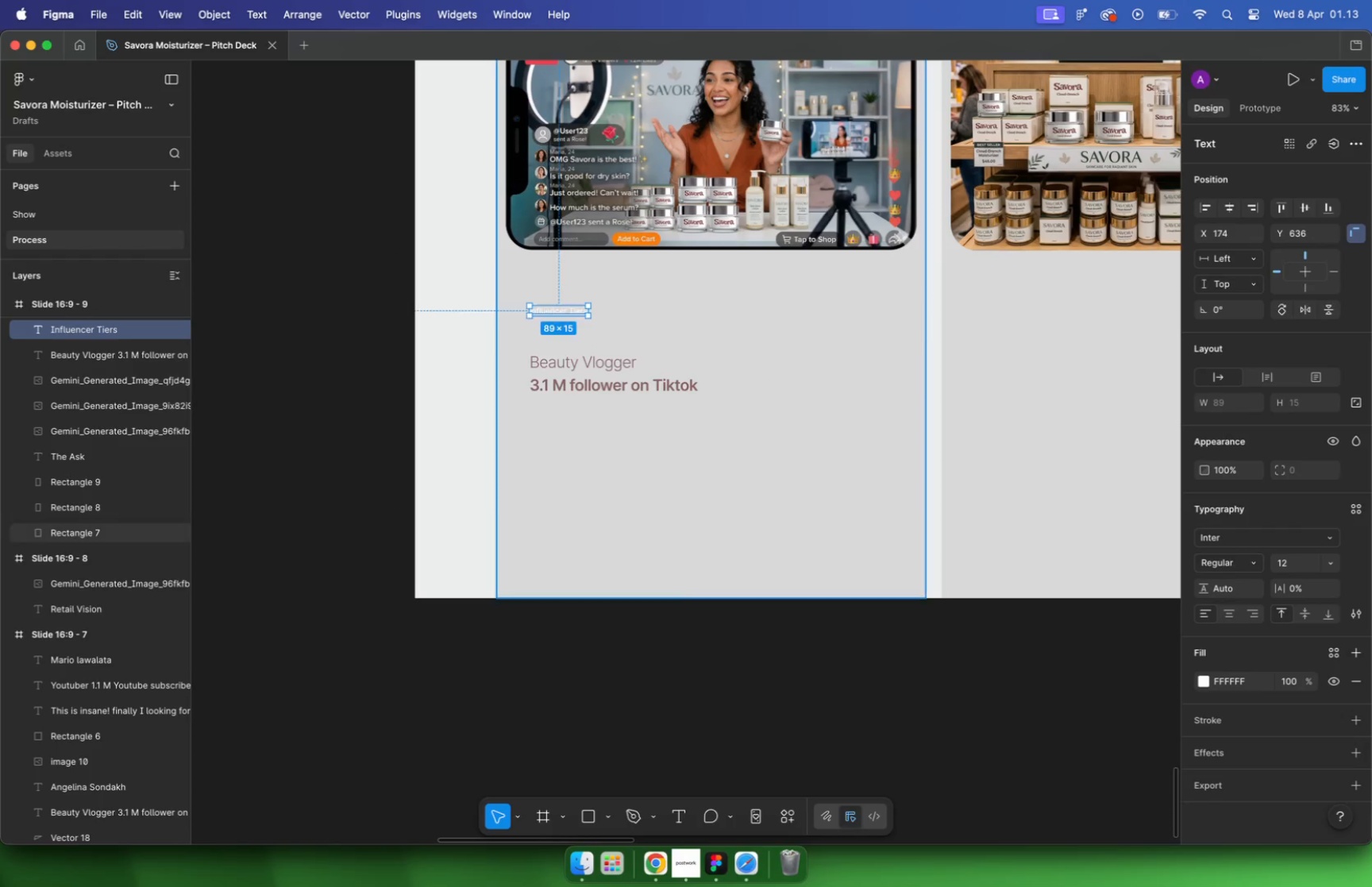 
key(Meta+Z)
 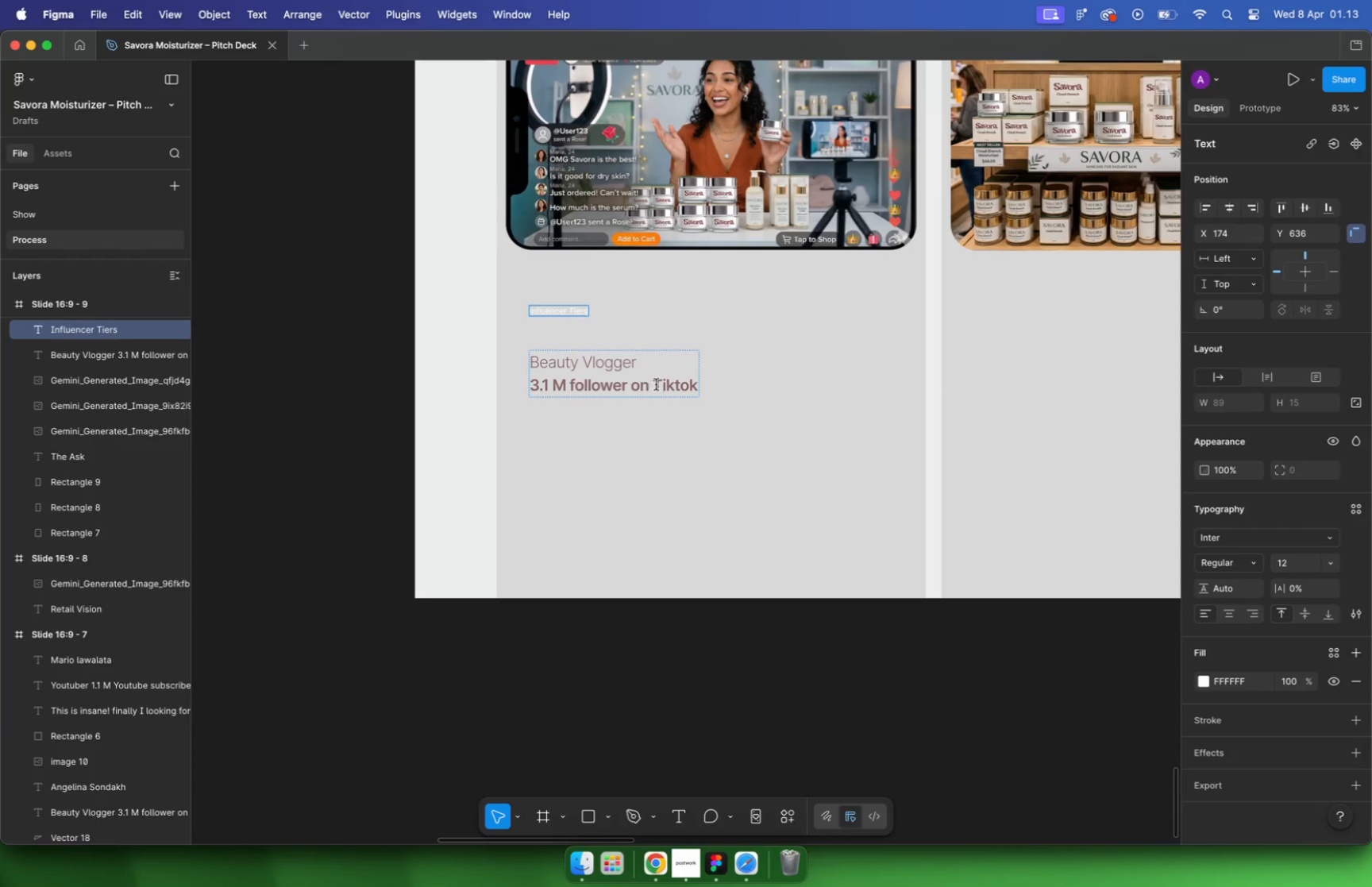 
key(Meta+Z)
 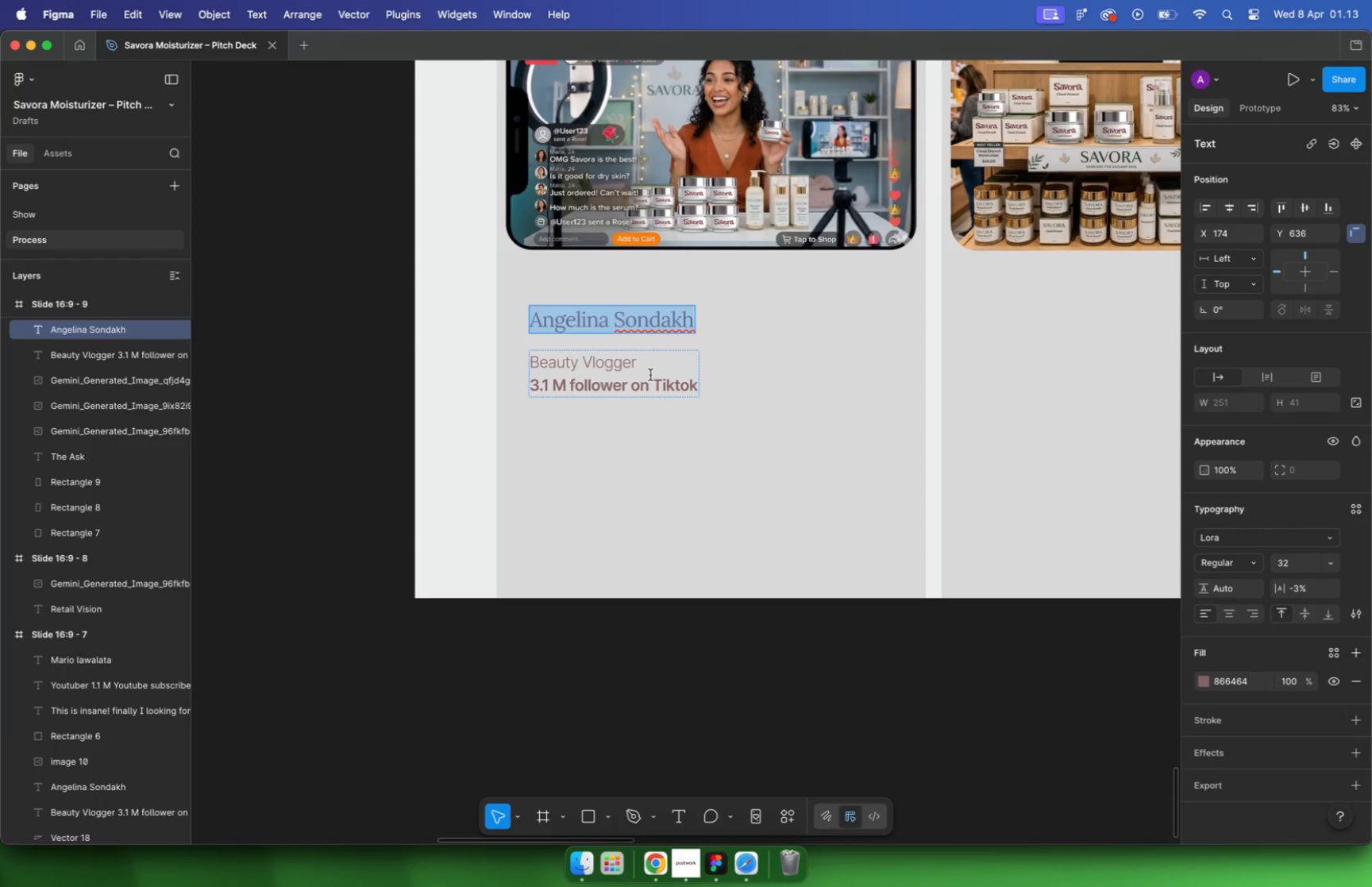 
key(Meta+Shift+V)
 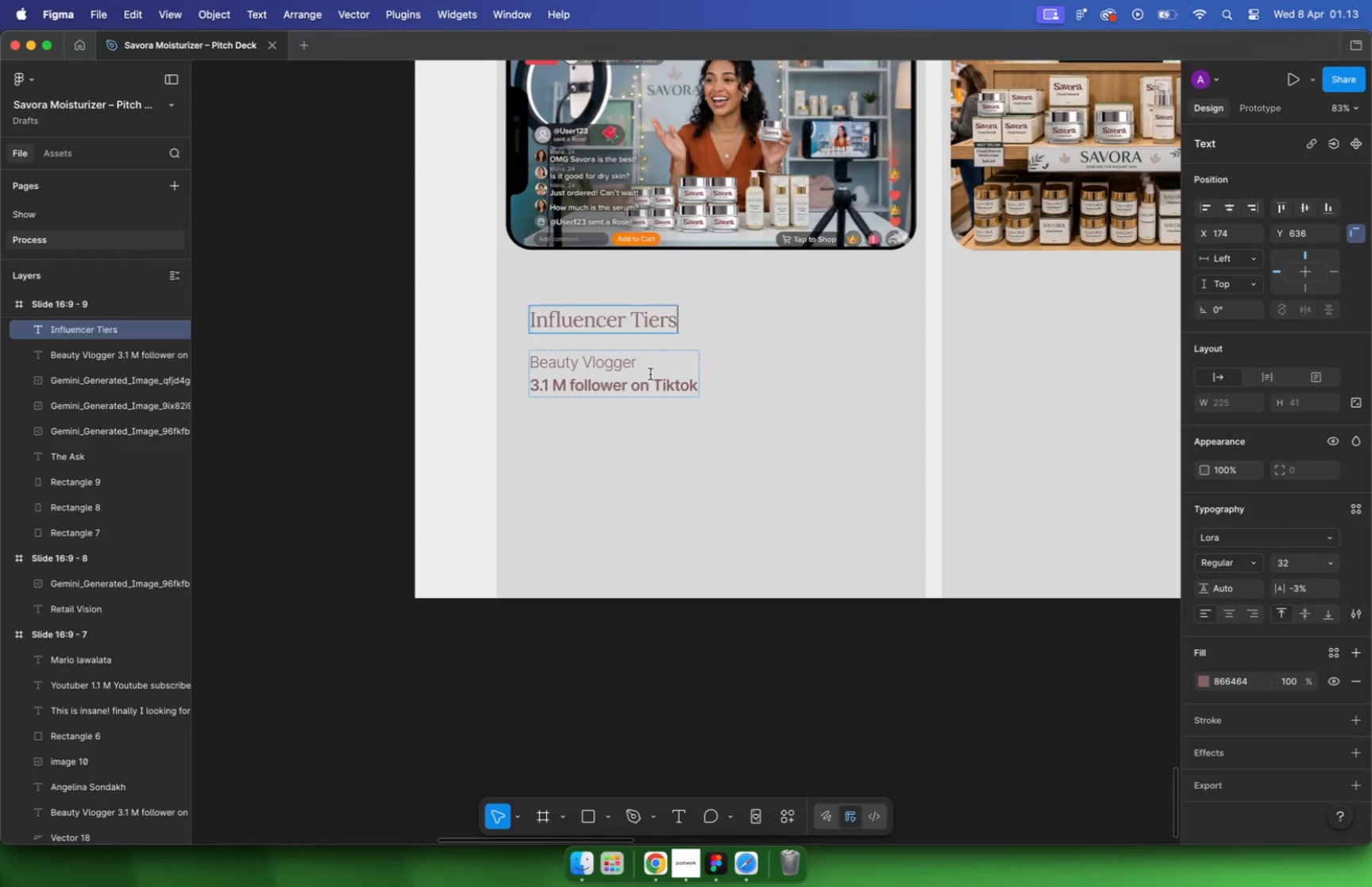 
hold_key(key=CommandLeft, duration=3.17)
scroll: coordinate [738, 416], scroll_direction: down, amount: 16.0
 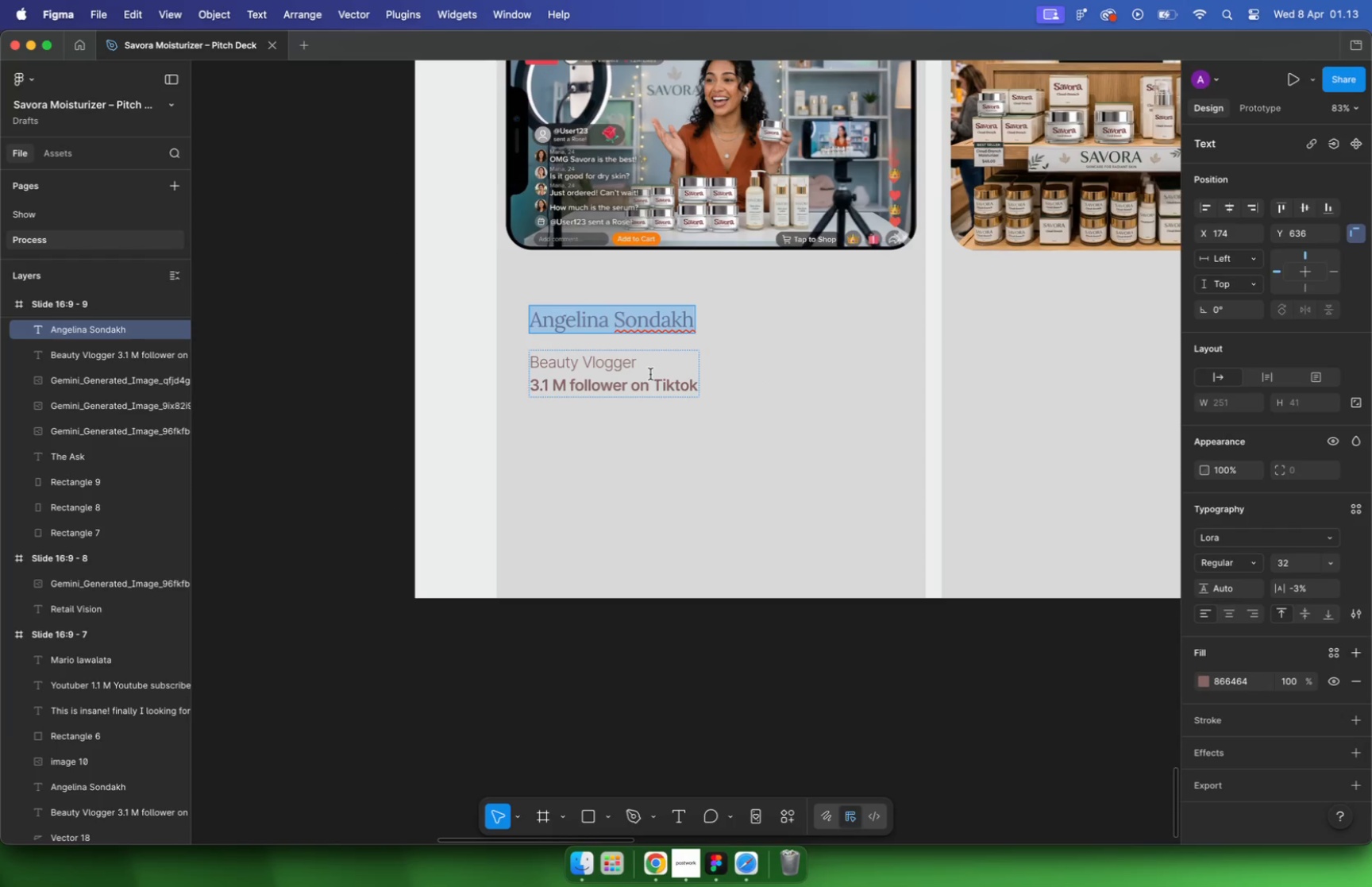 
scroll: coordinate [468, 283], scroll_direction: up, amount: 28.0
 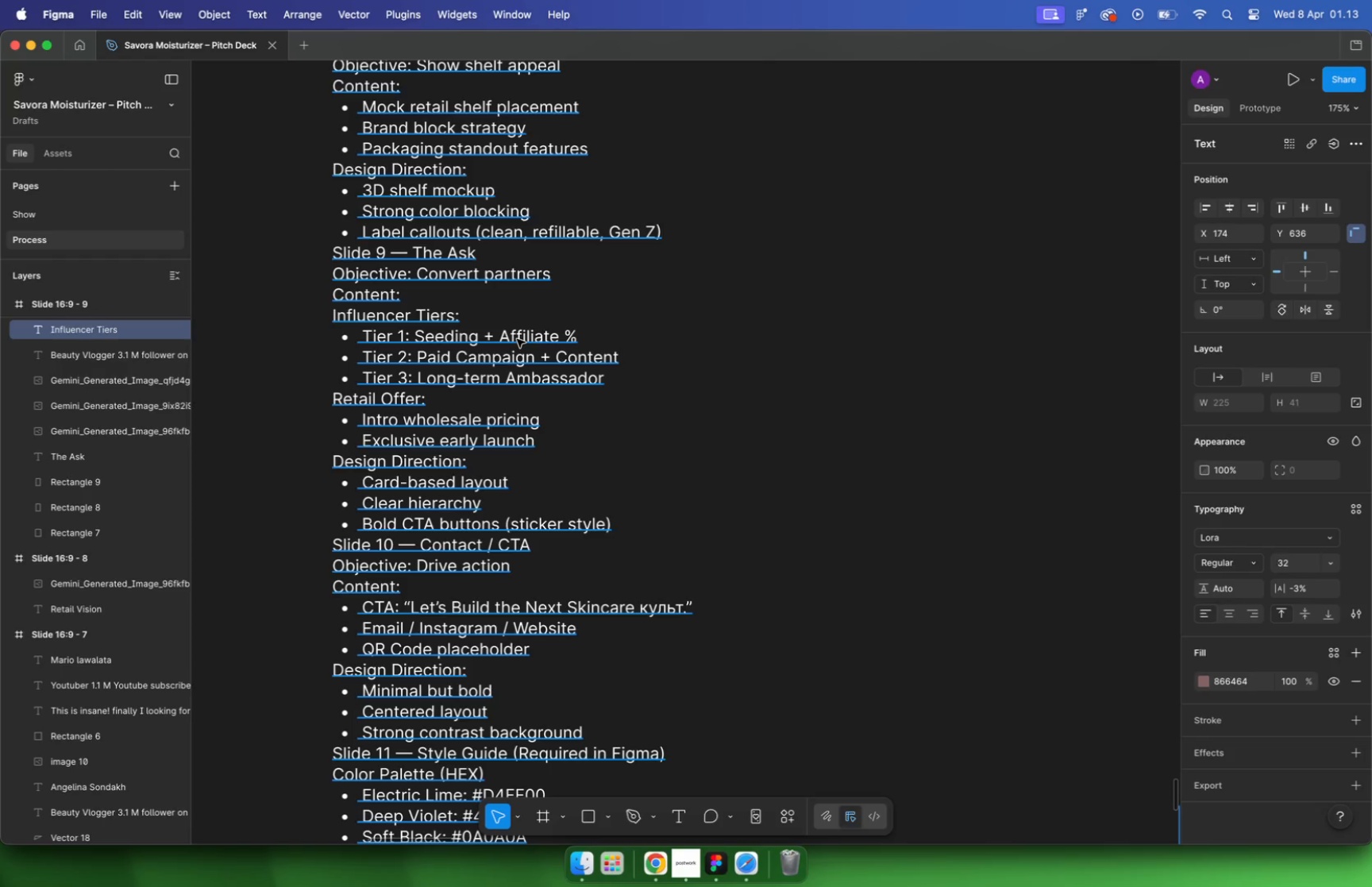 
double_click([514, 340])
 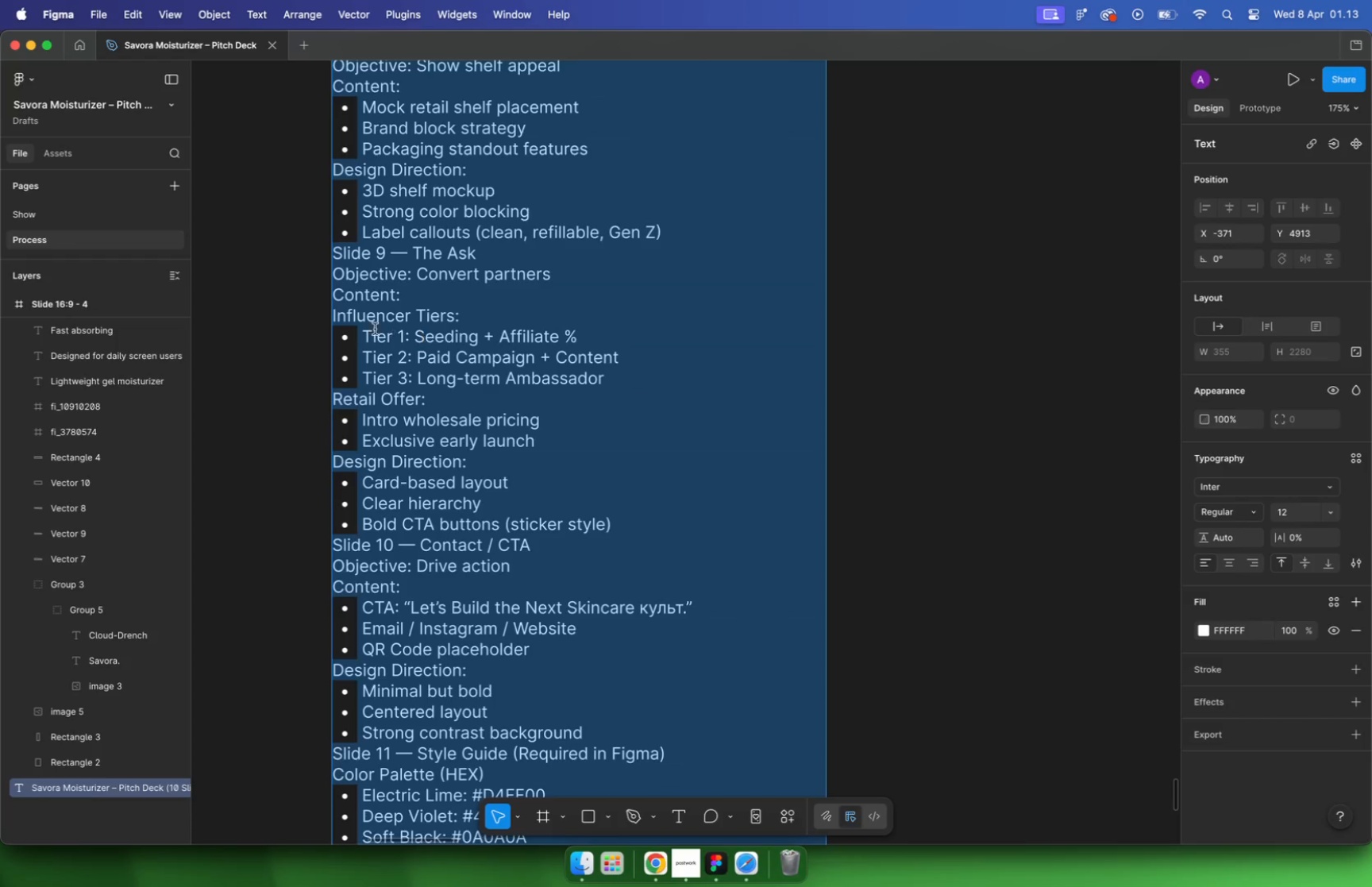 
left_click([372, 329])
 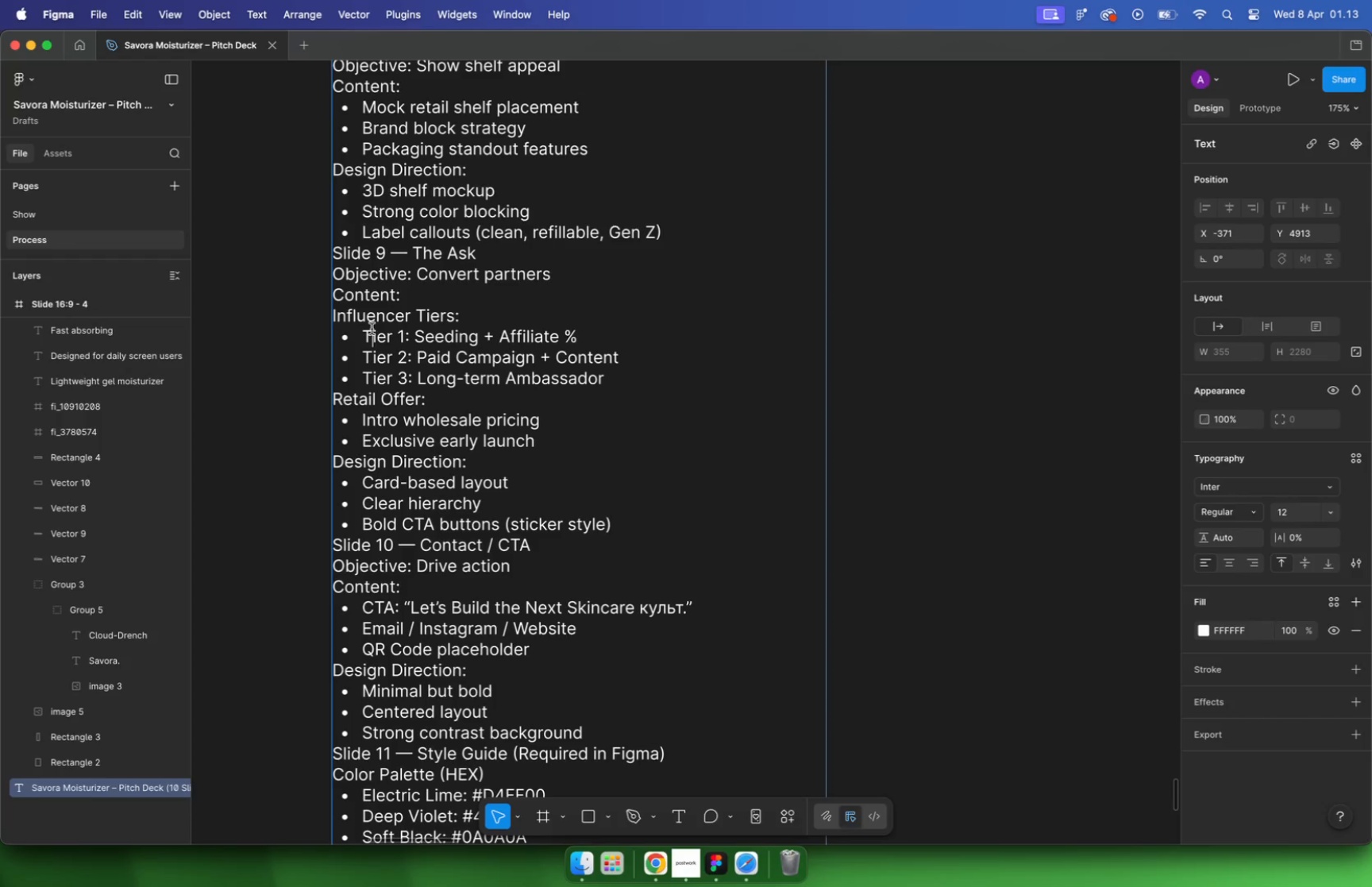 
left_click_drag(start_coordinate=[365, 331], to_coordinate=[611, 373])
 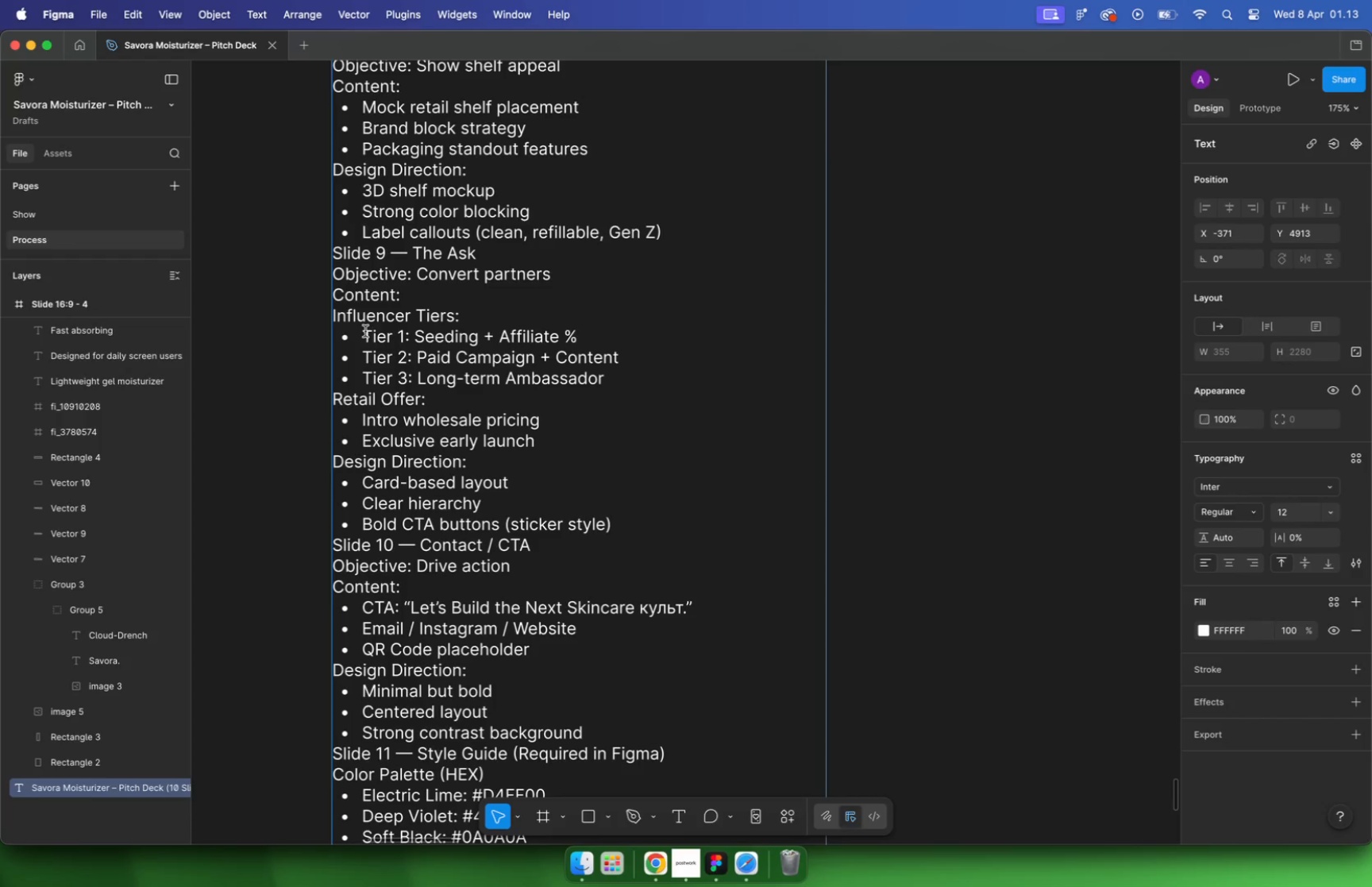 
key(Meta+C)
 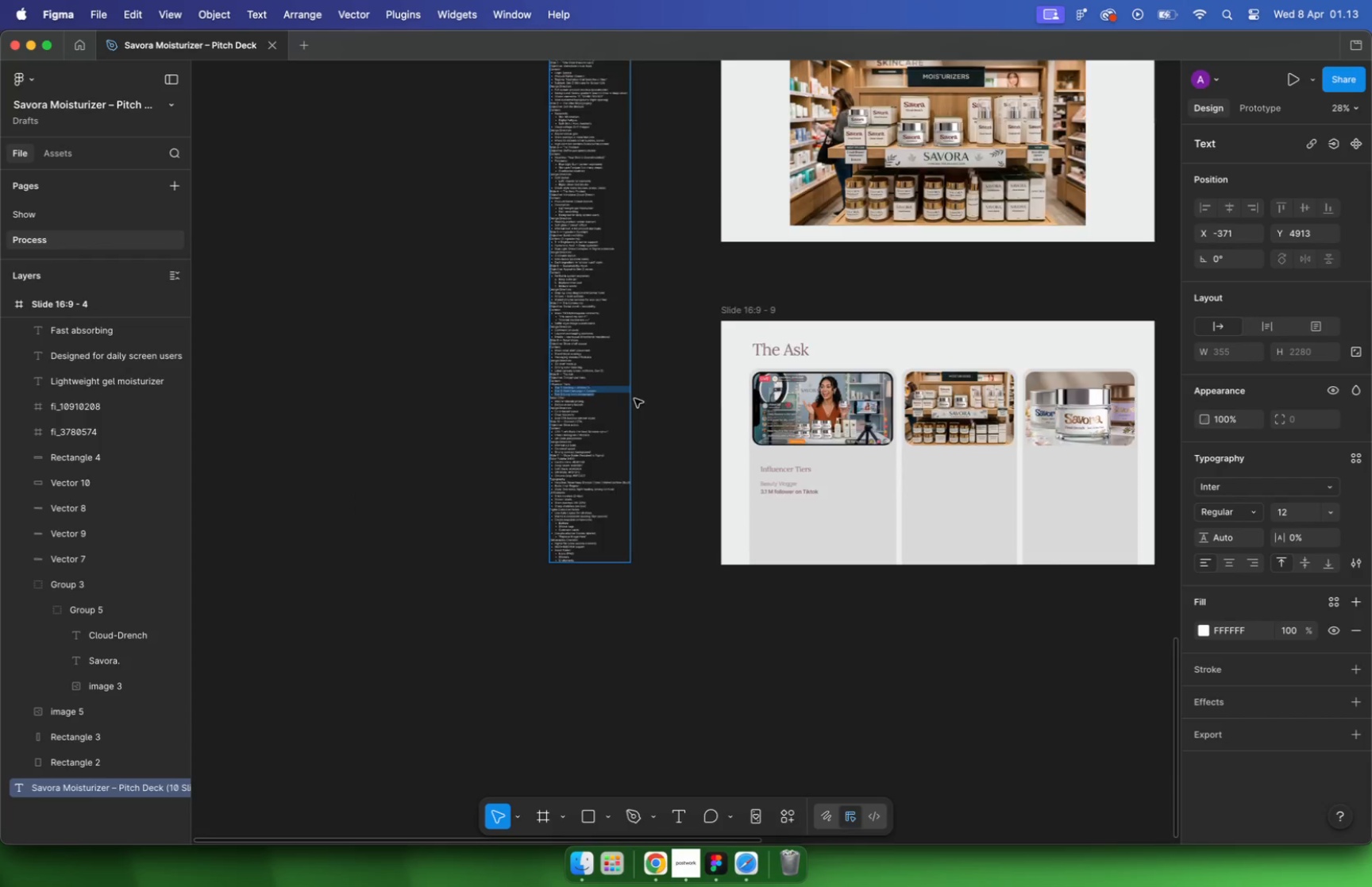 
hold_key(key=CommandLeft, duration=1.06)
scroll: coordinate [770, 476], scroll_direction: down, amount: 19.0
 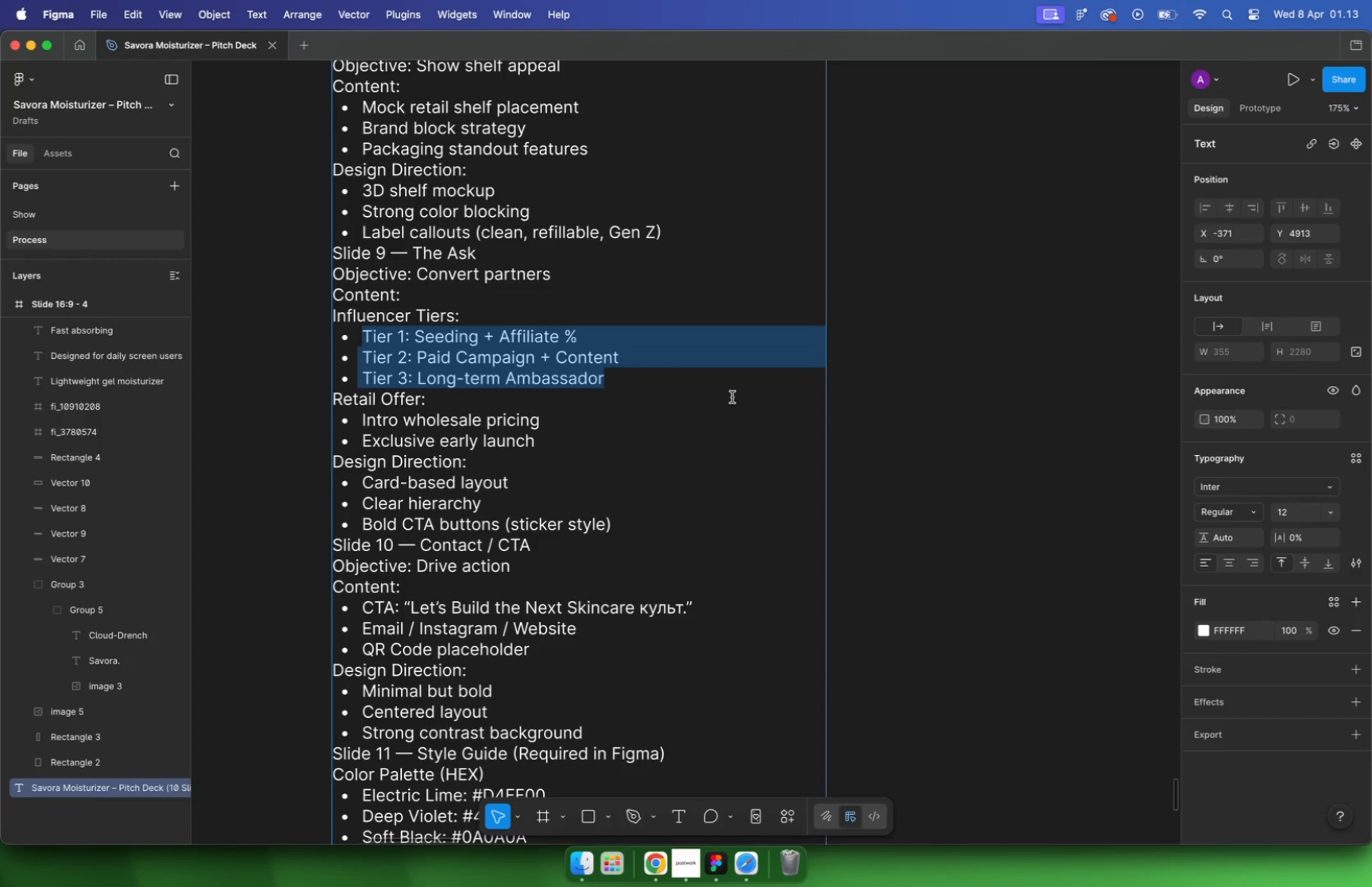 
left_click_drag(start_coordinate=[776, 453], to_coordinate=[630, 437])
 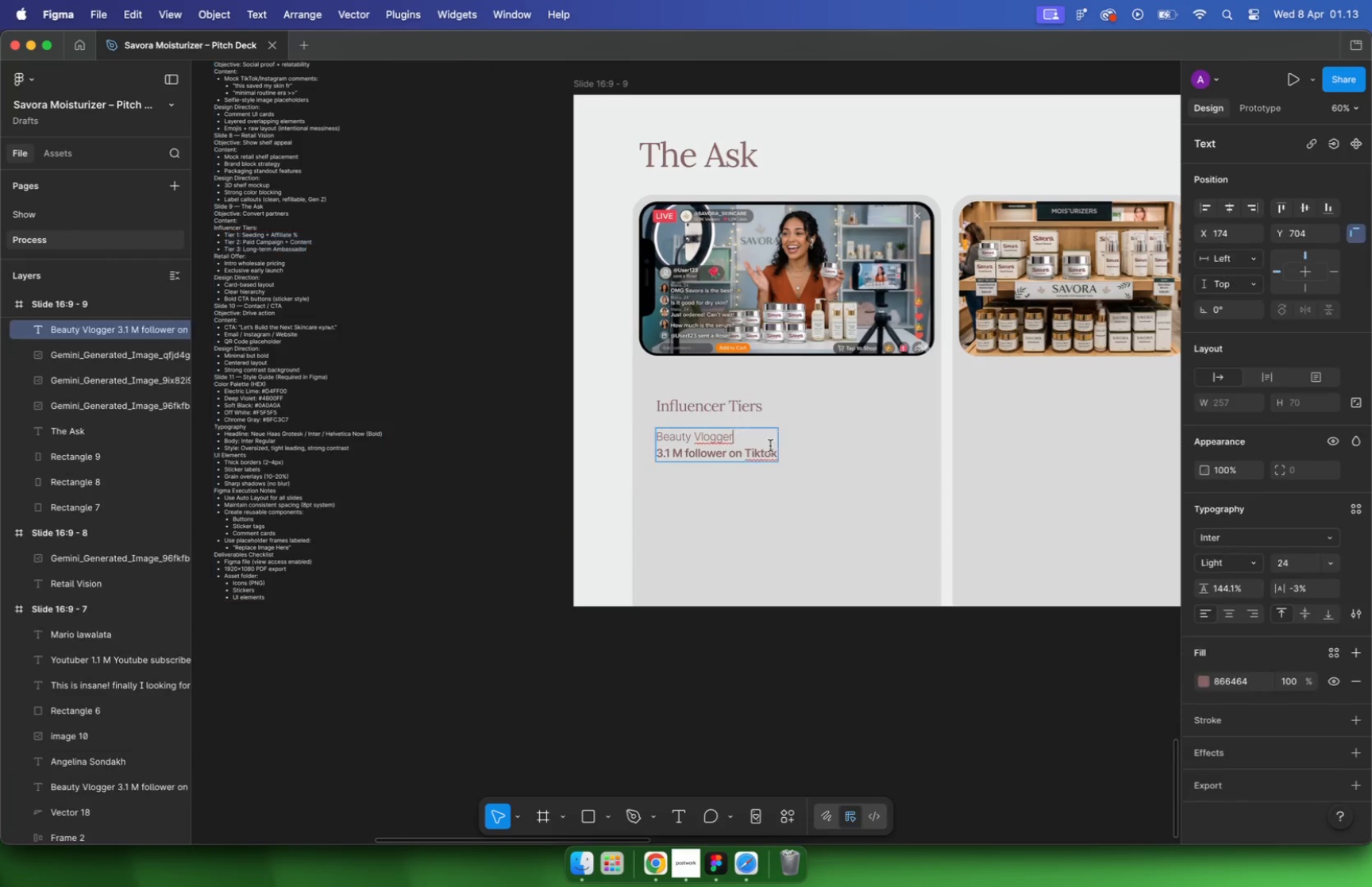 
key(Meta+V)
 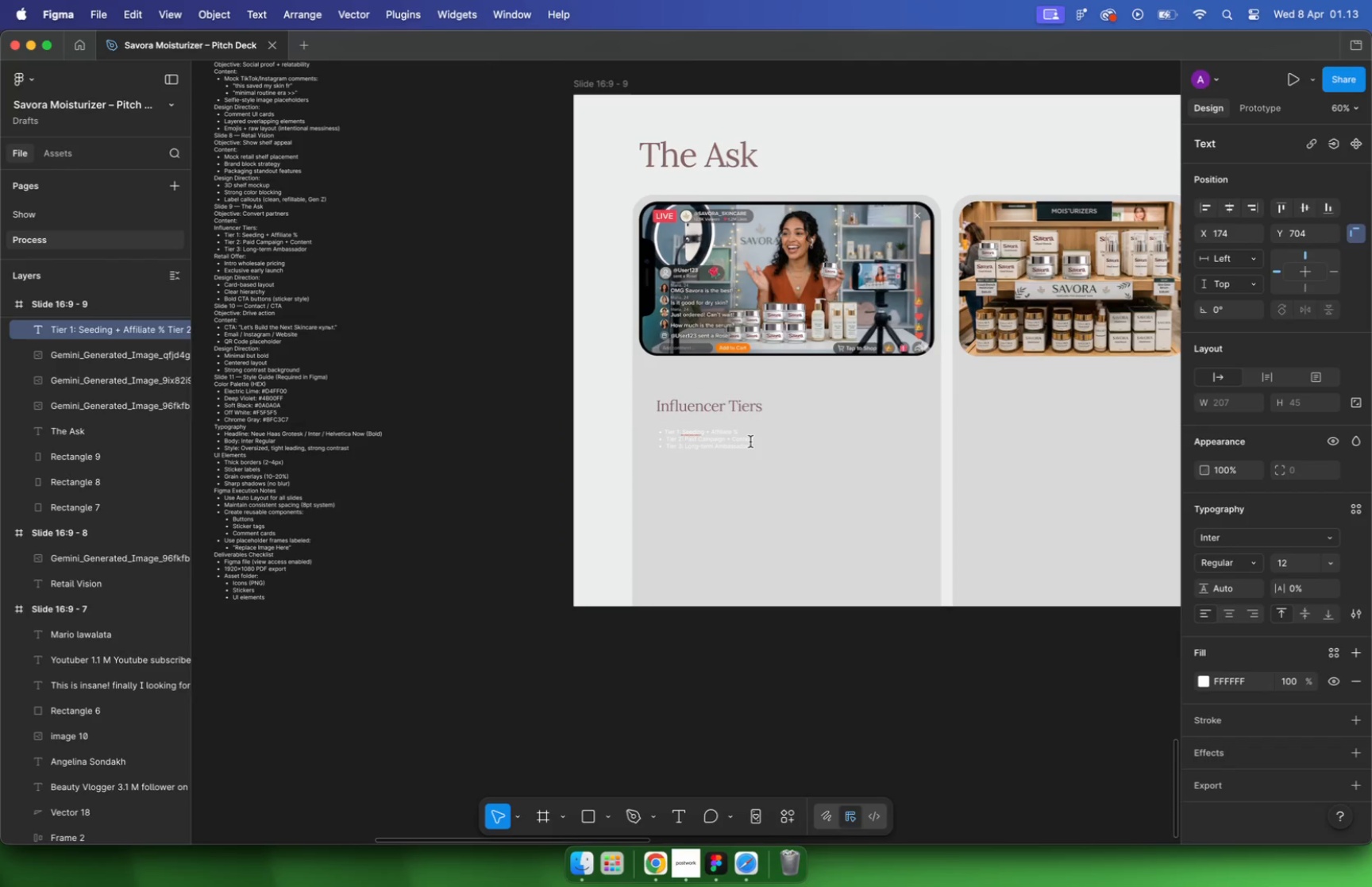 
key(Escape)
 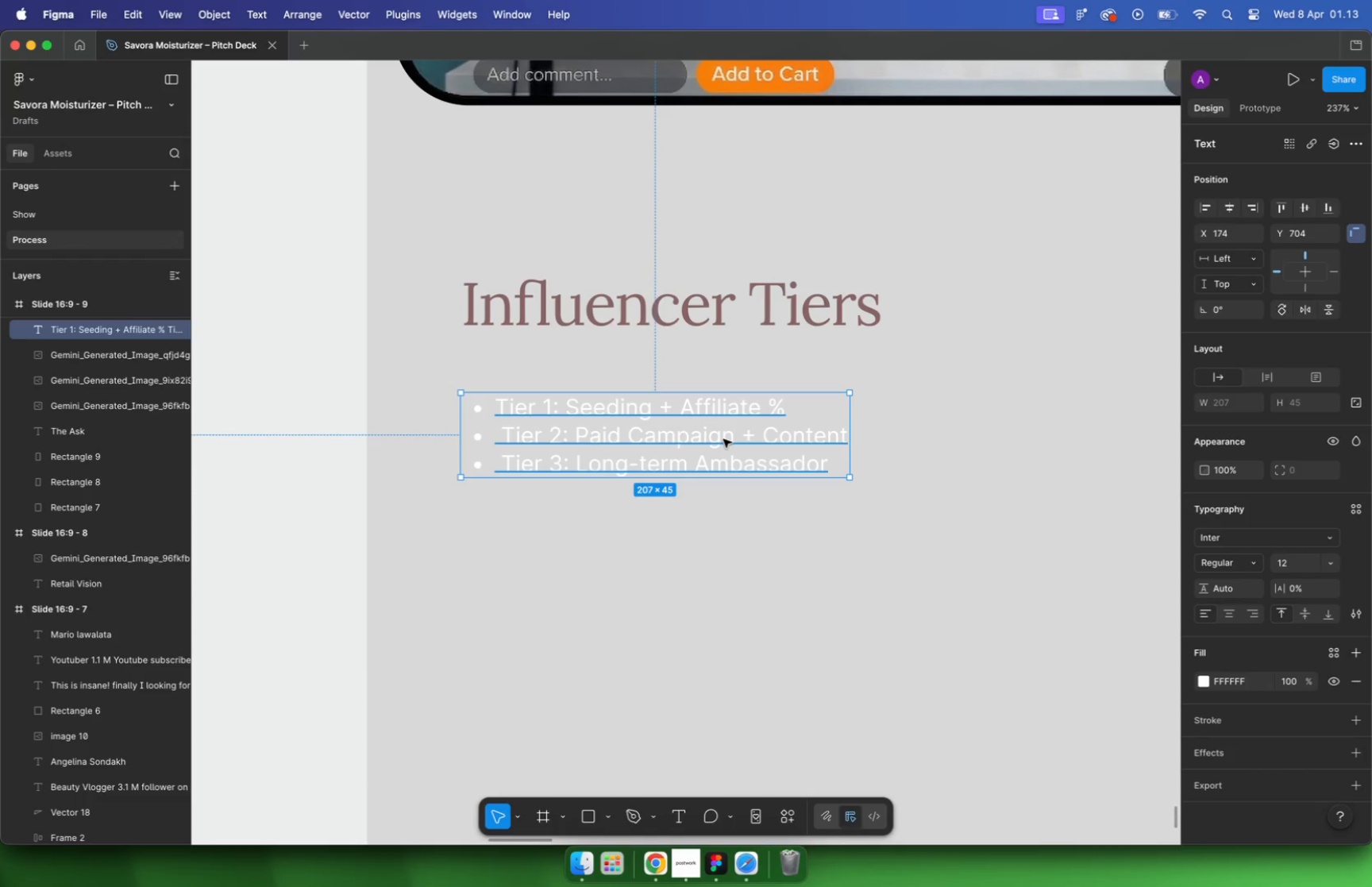 
hold_key(key=CommandLeft, duration=0.55)
scroll: coordinate [722, 440], scroll_direction: up, amount: 24.0
 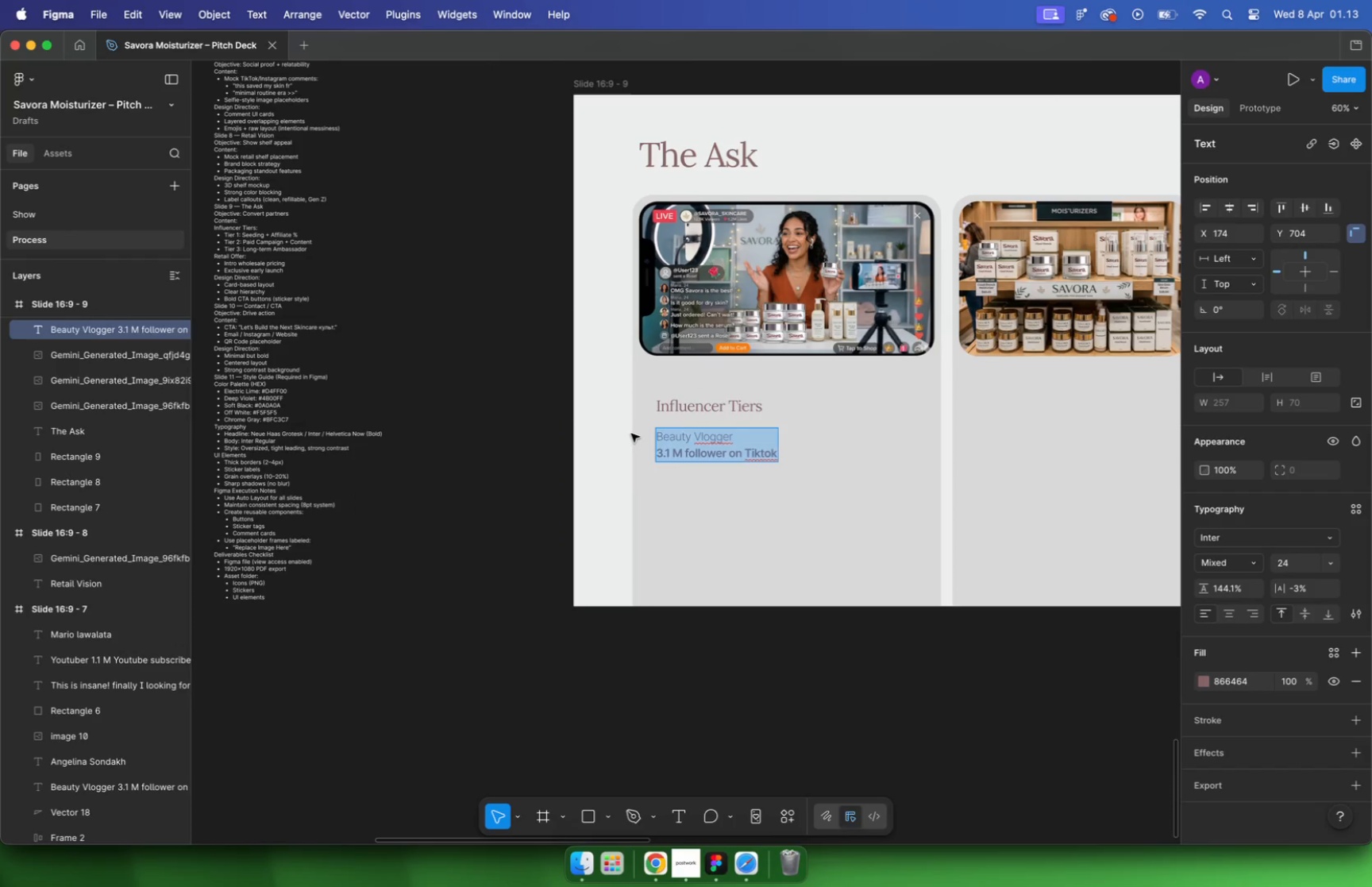 
left_click([503, 440])
 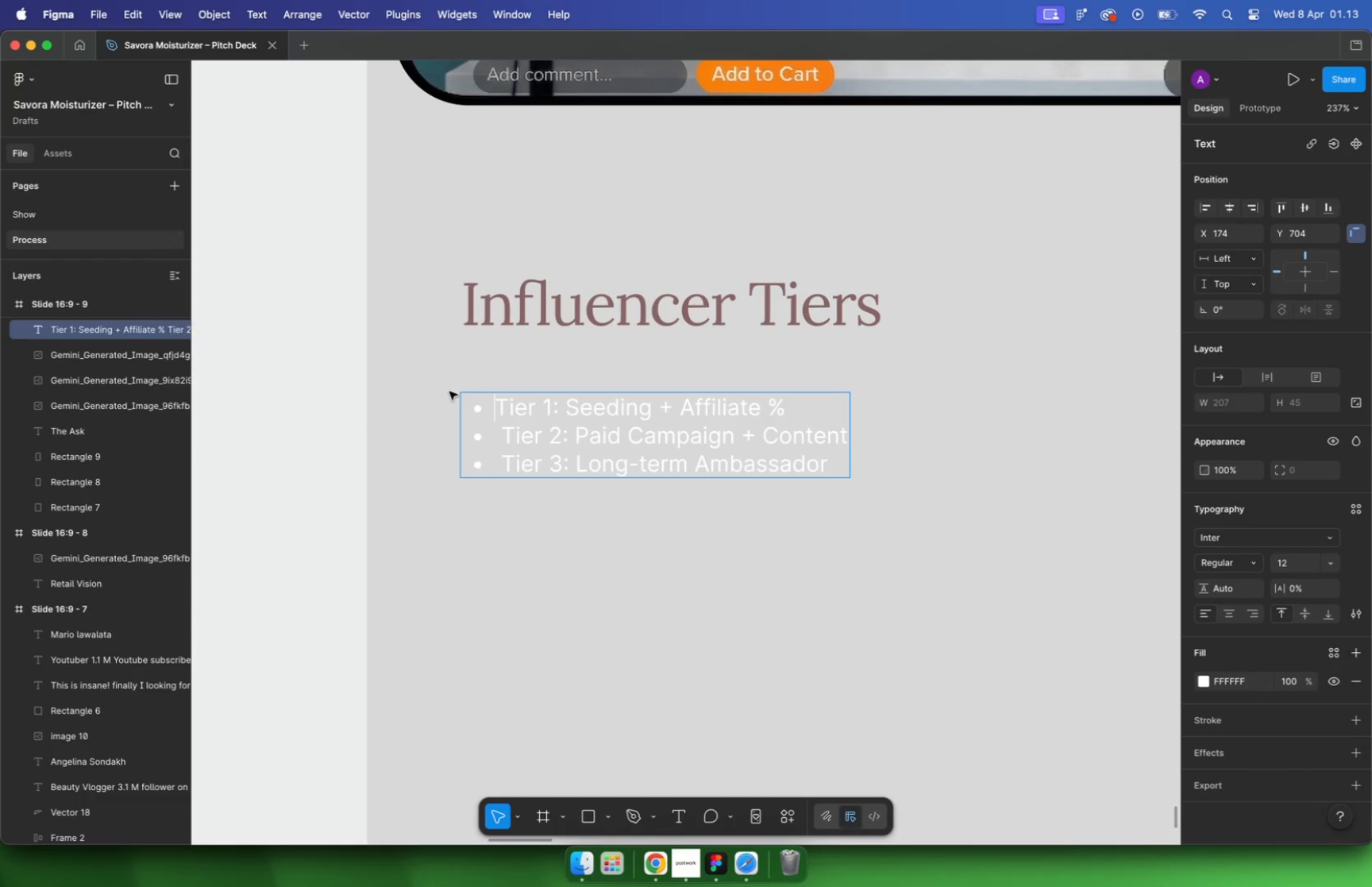 
left_click_drag(start_coordinate=[493, 400], to_coordinate=[449, 393])
 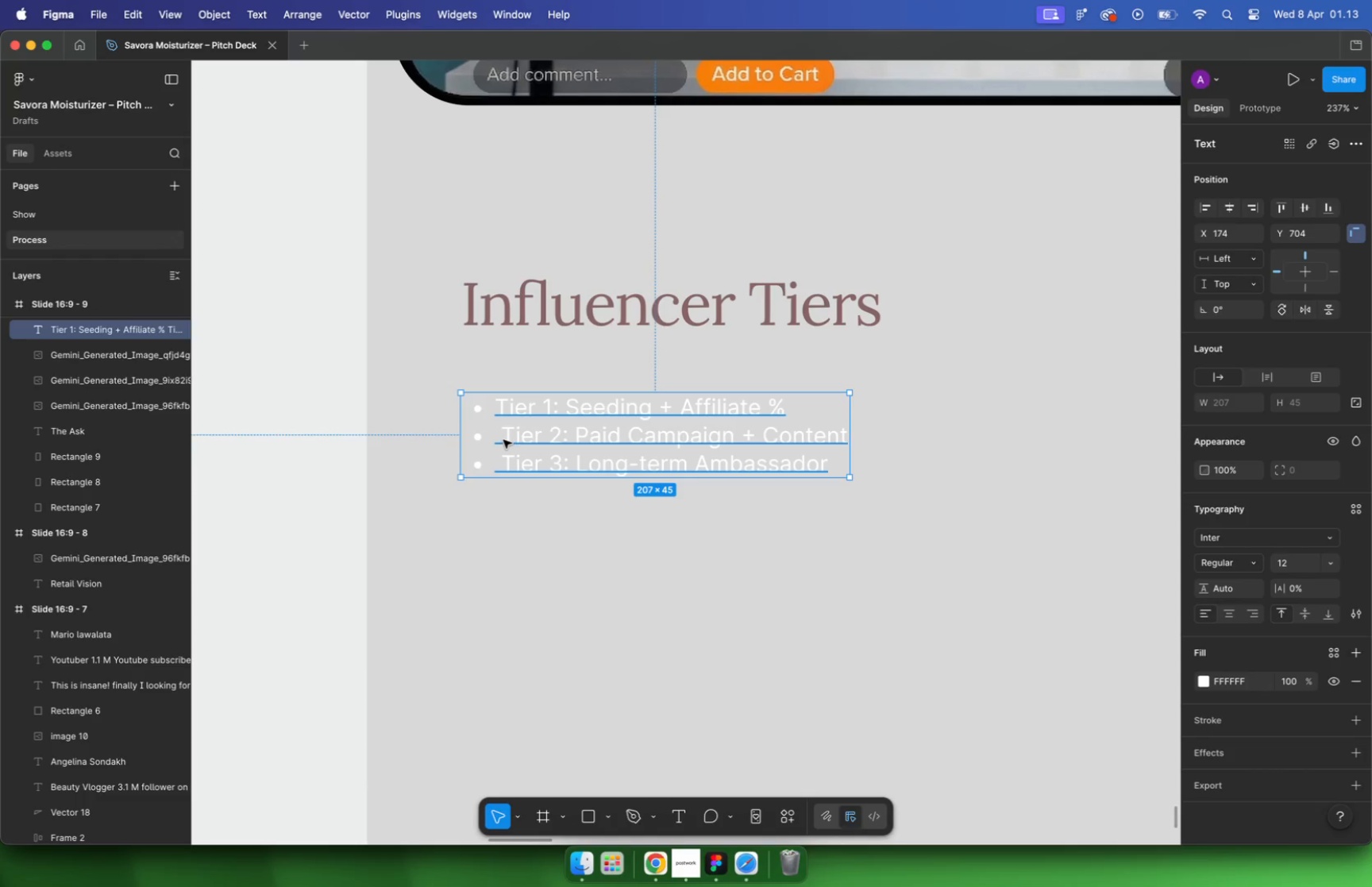 
key(Backspace)
 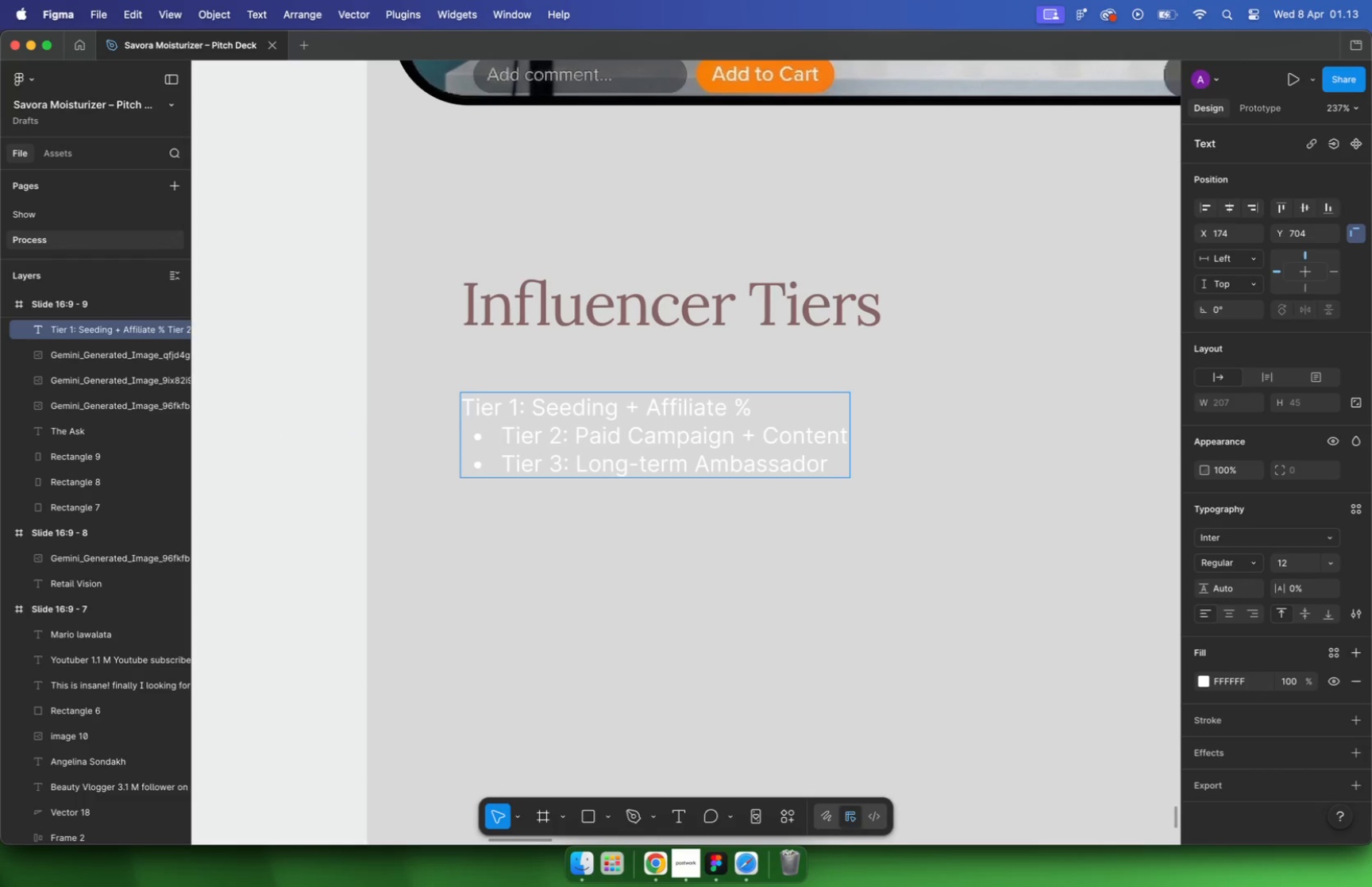 
key(Backspace)
 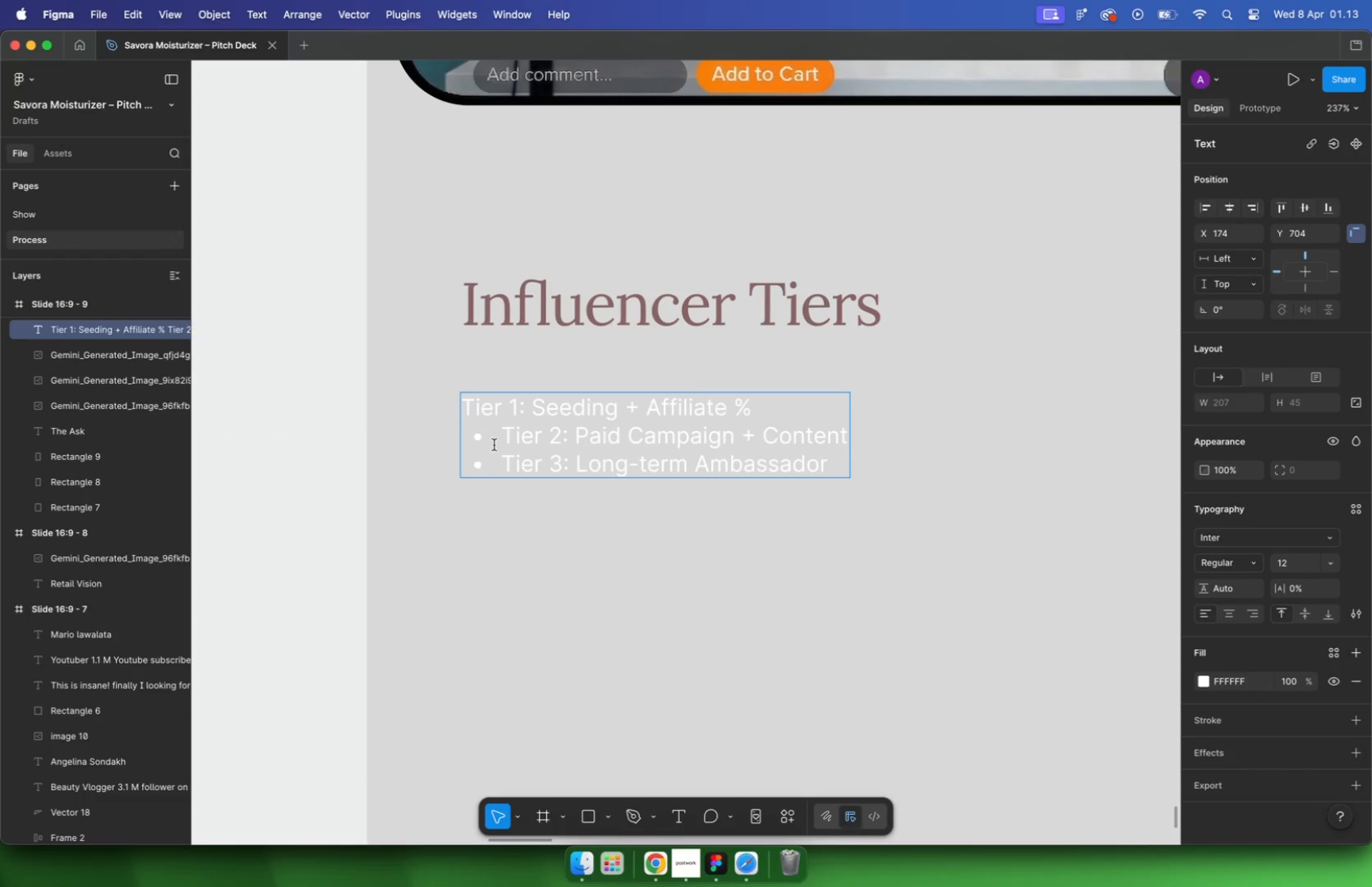 
left_click([507, 431])
 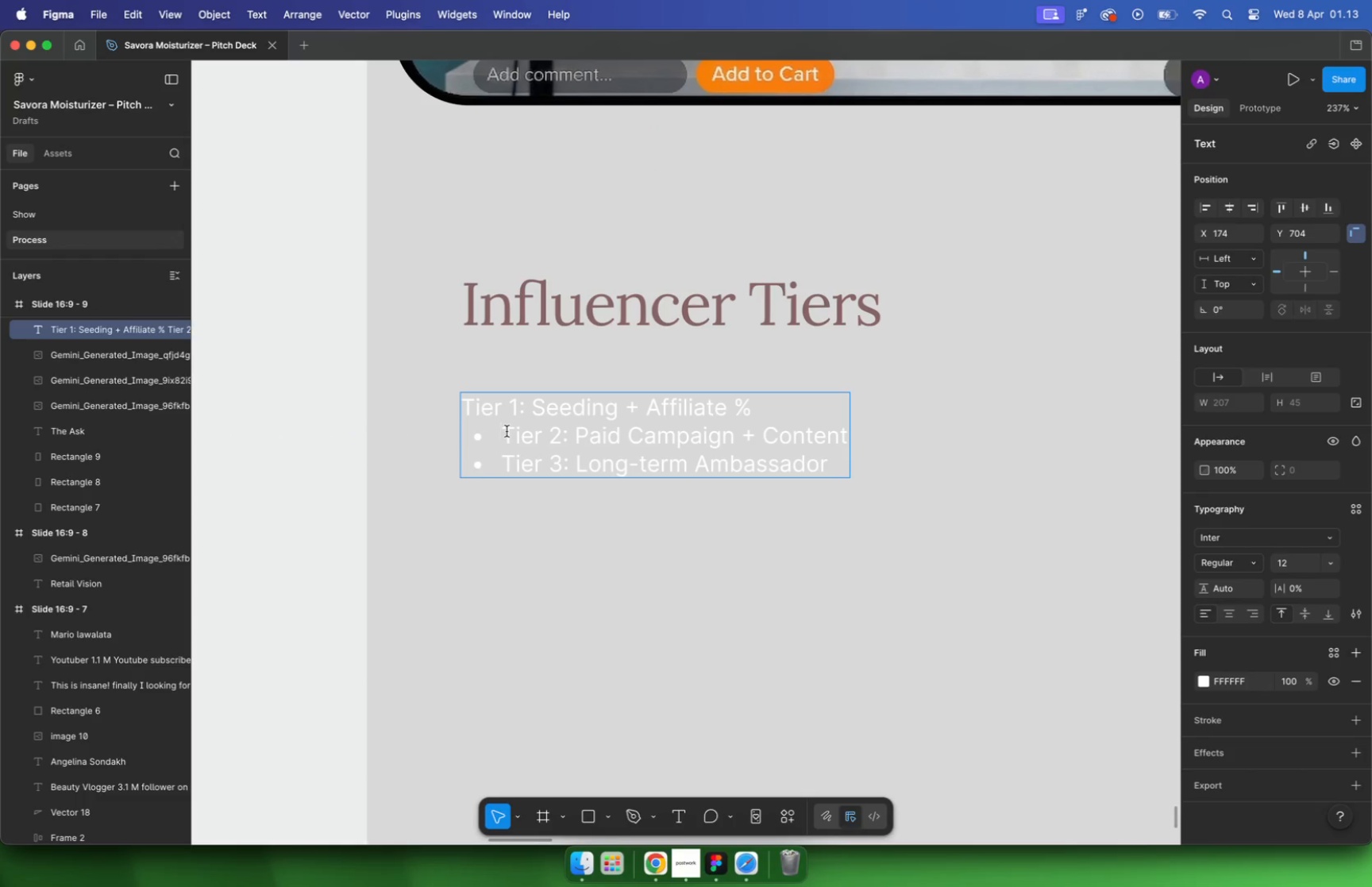 
key(Backspace)
 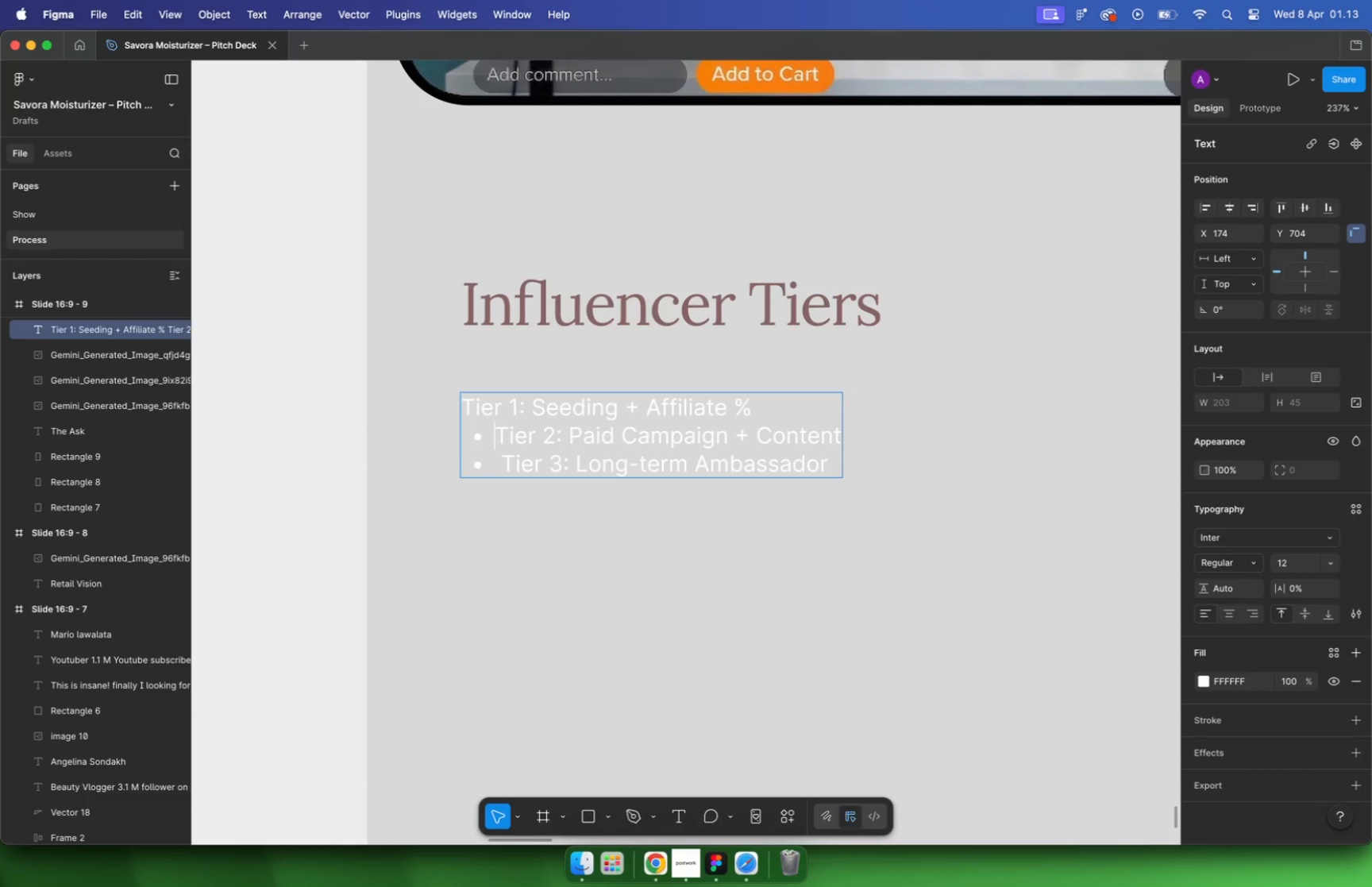 
key(Backspace)
 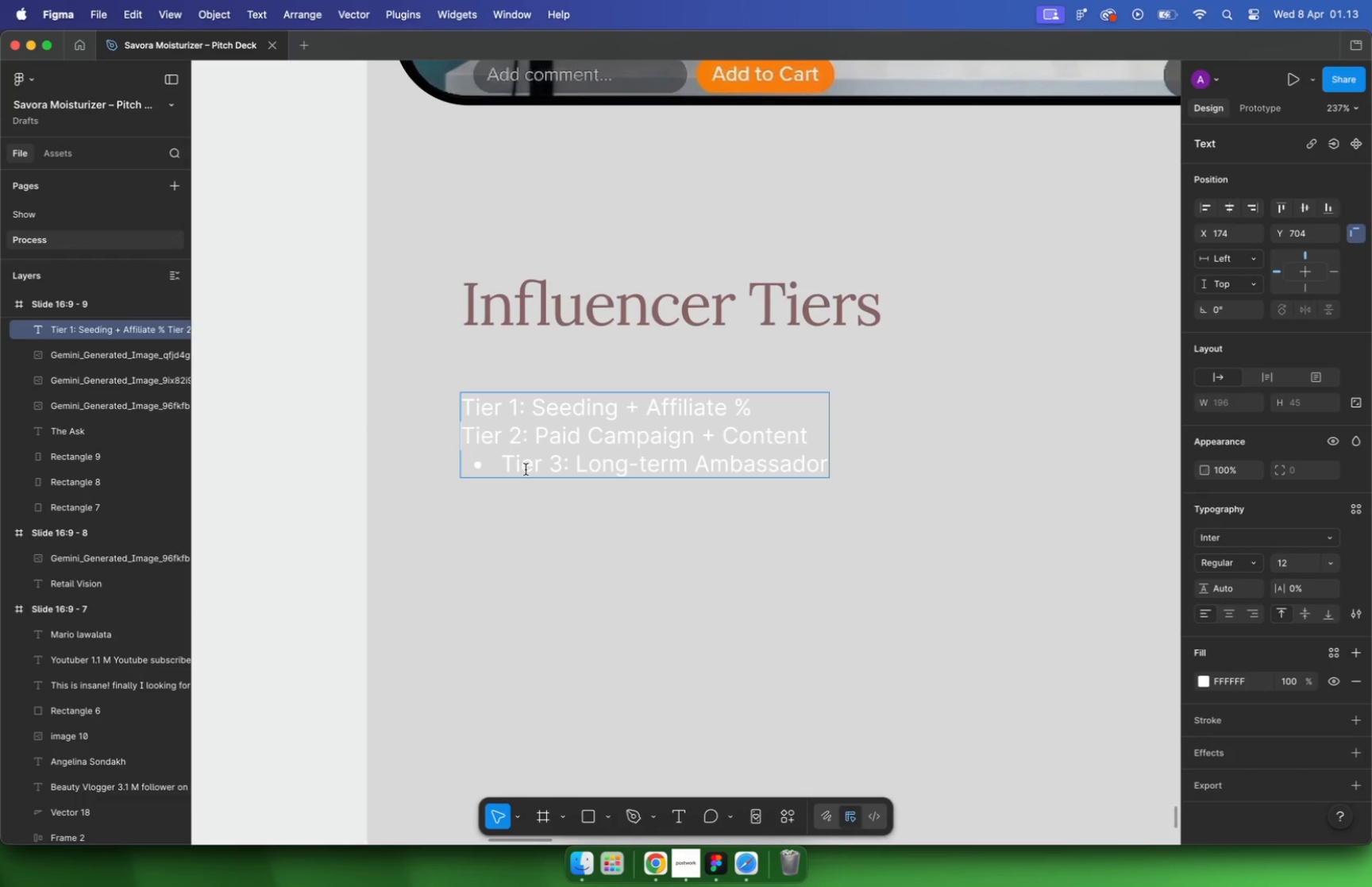 
left_click([505, 463])
 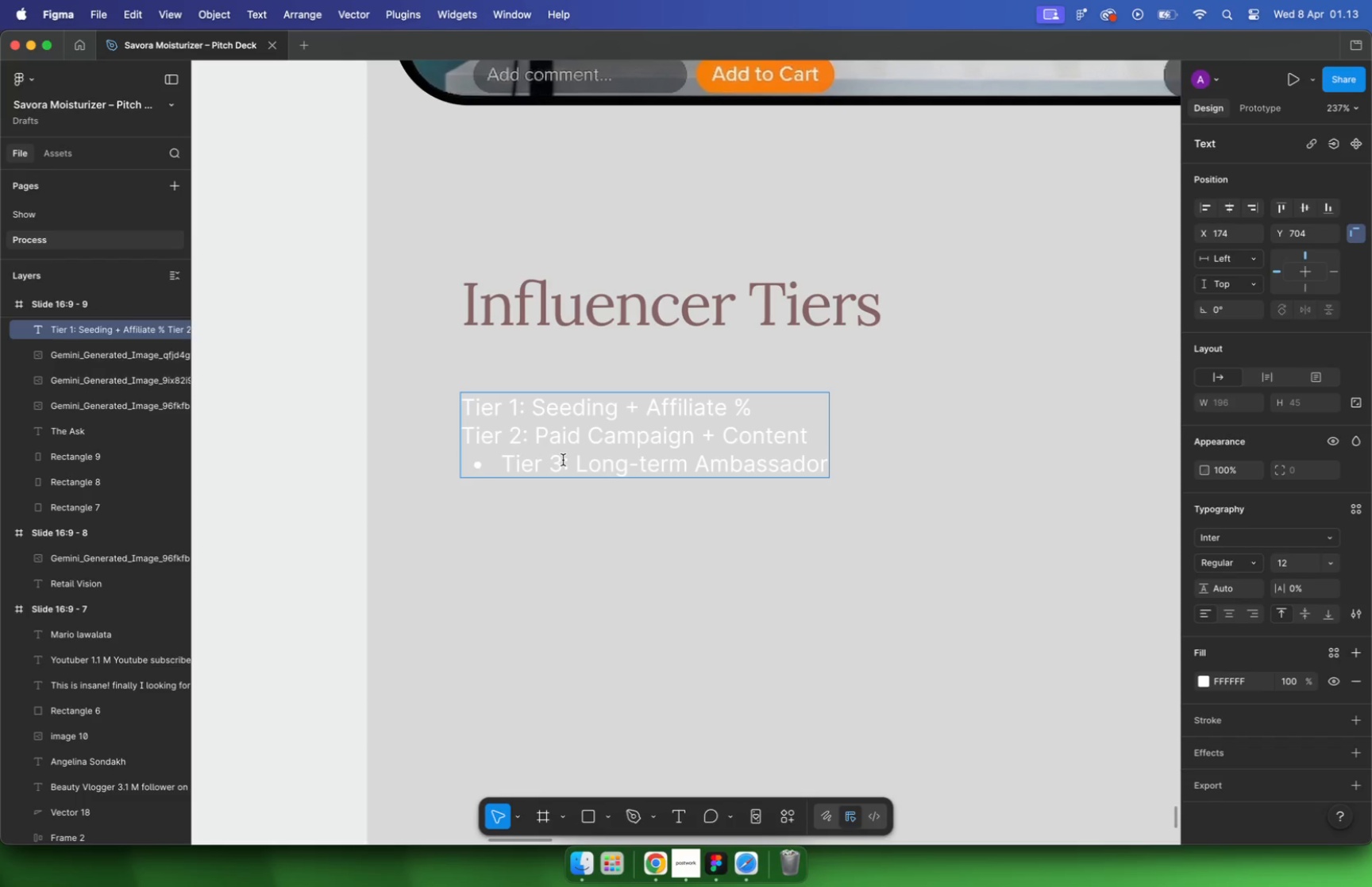 
key(Backspace)
 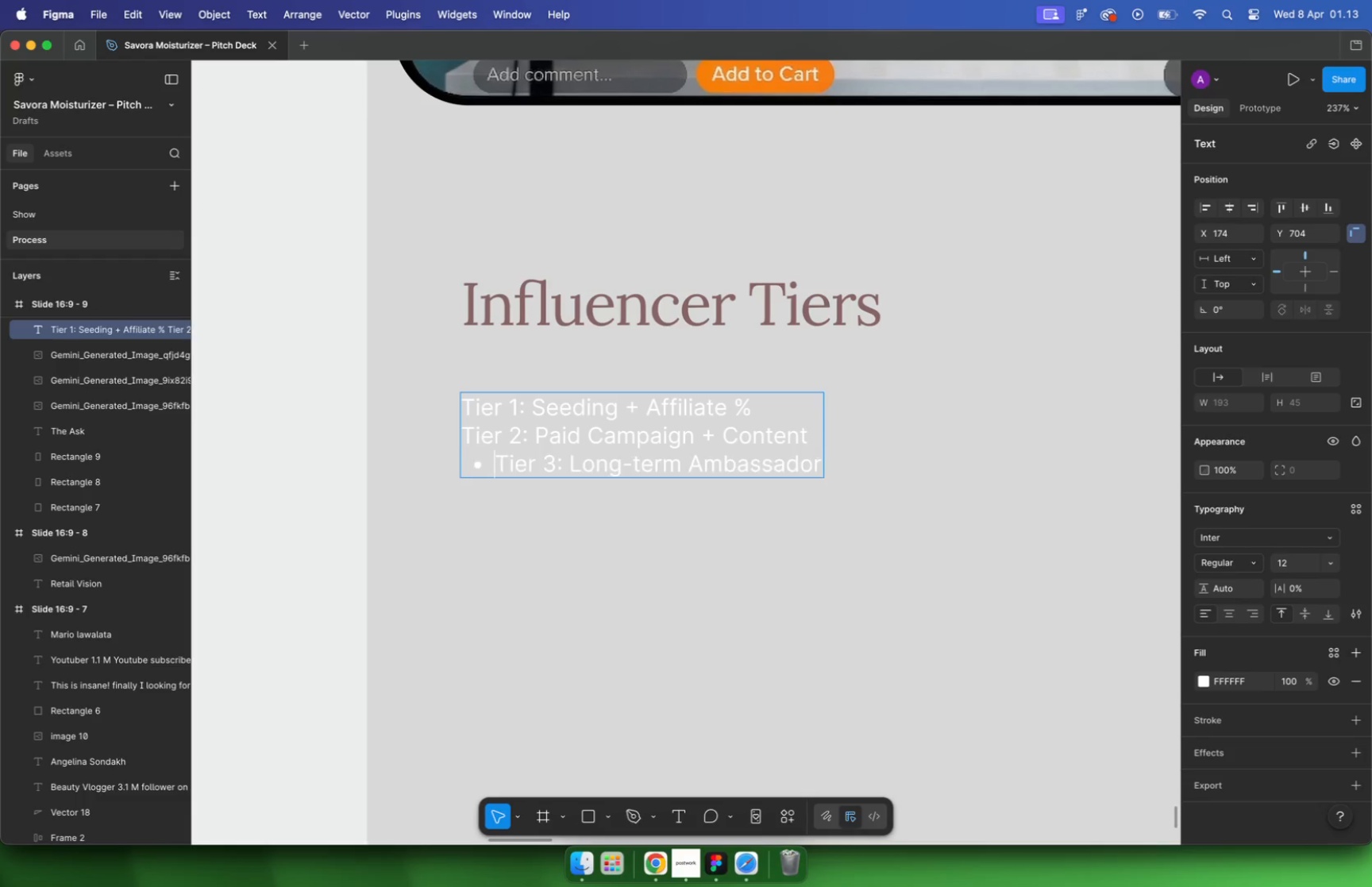 
key(Backspace)
 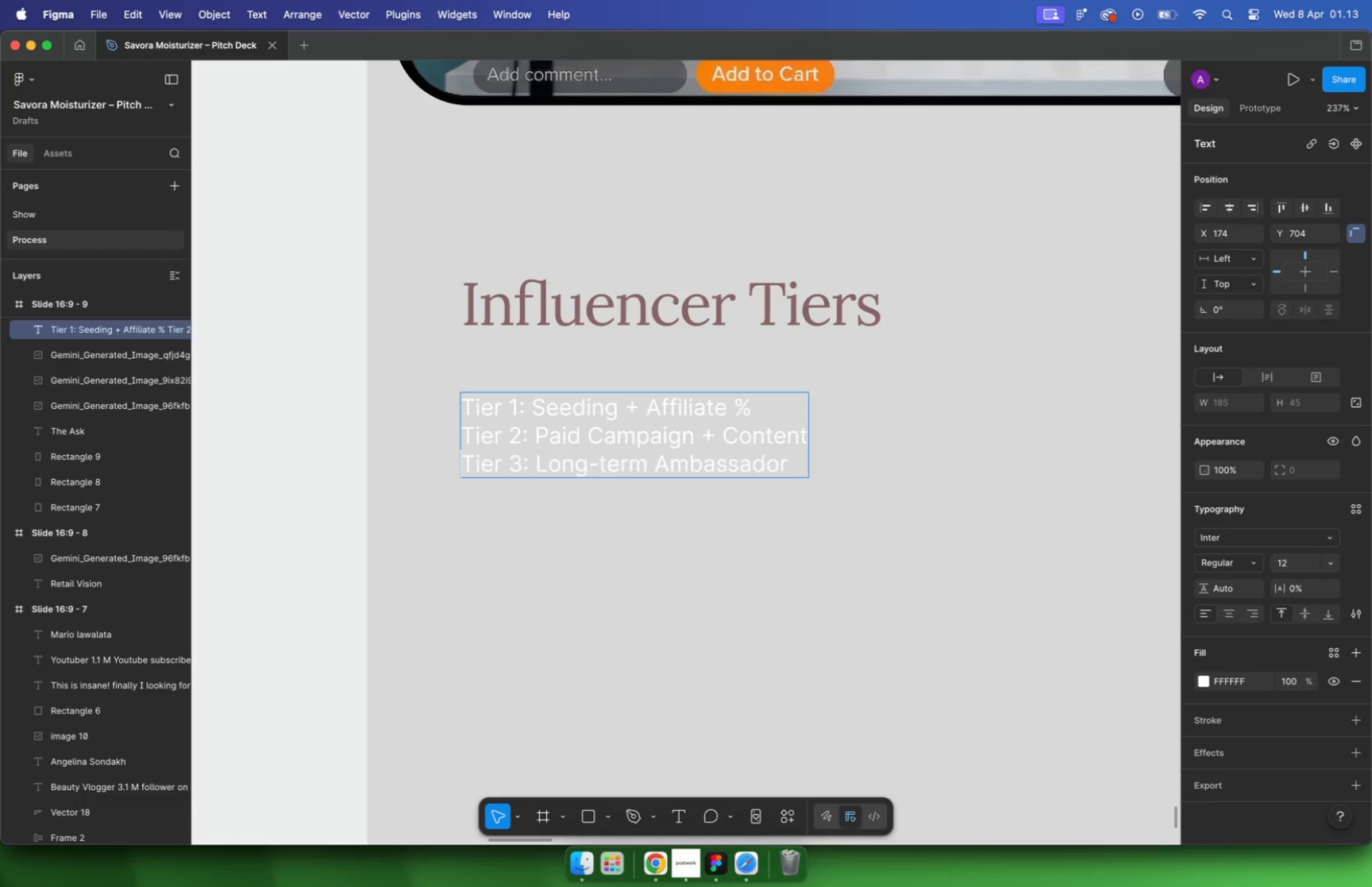 
key(Backspace)
 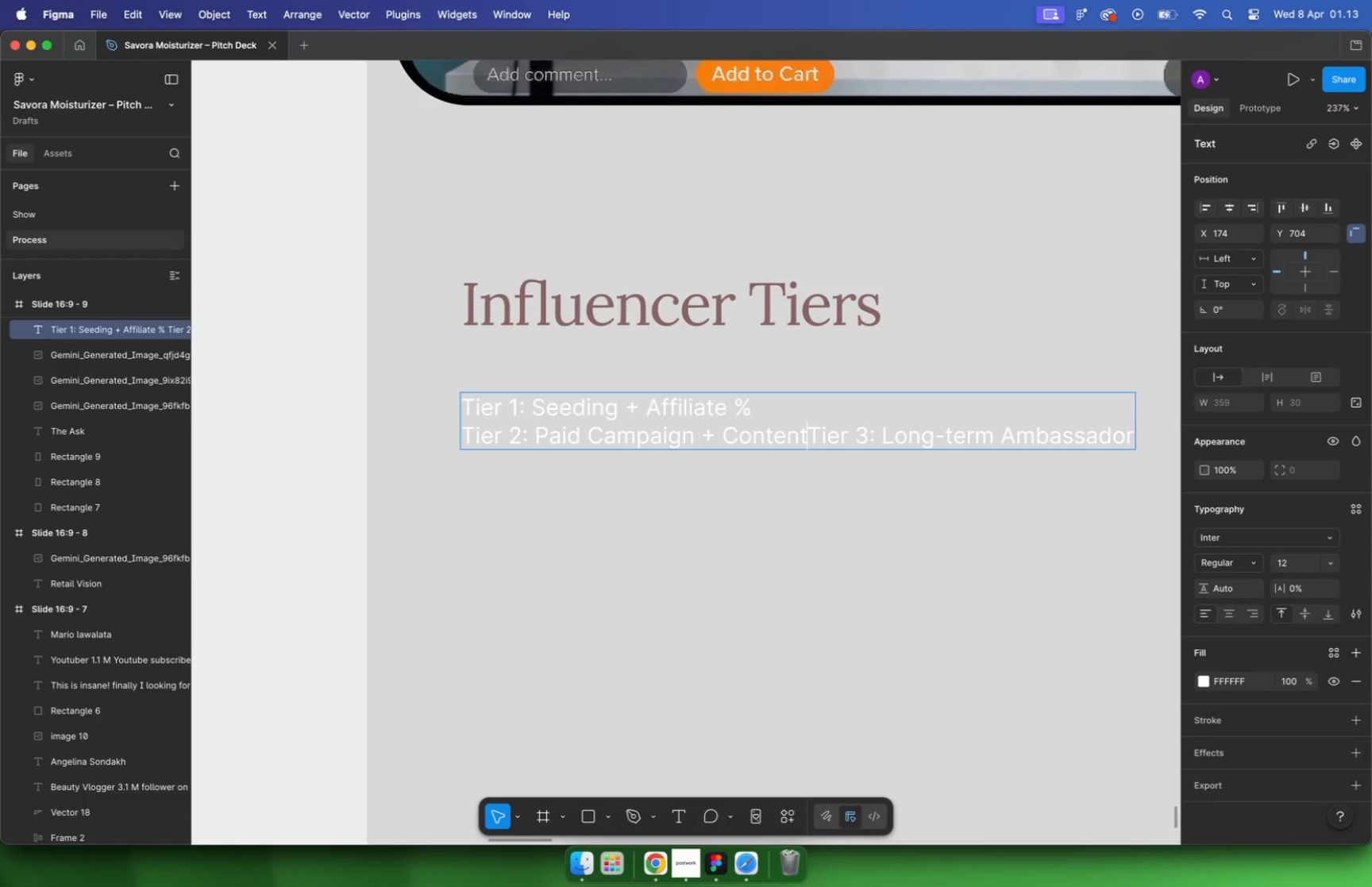 
key(Enter)
 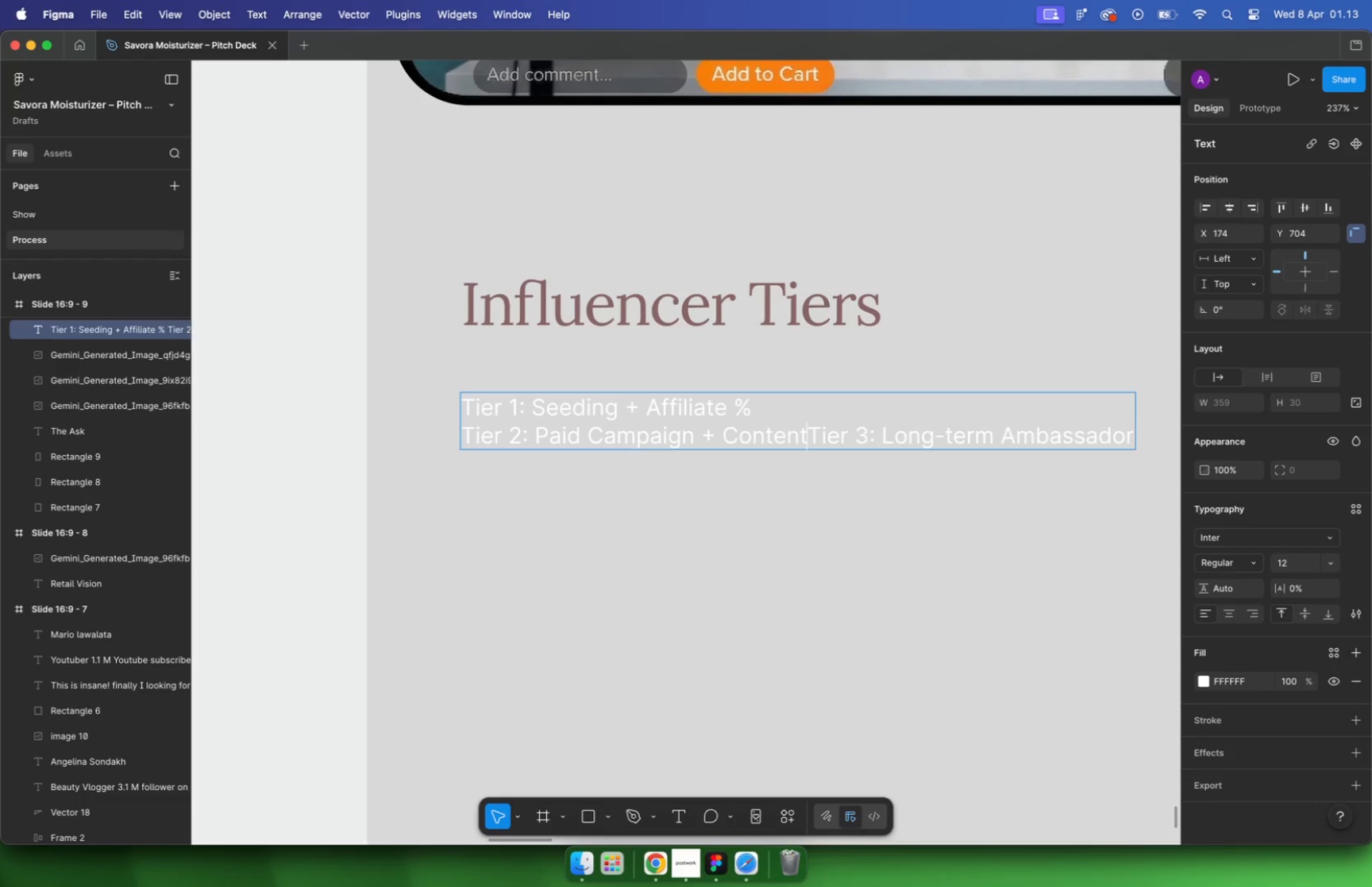 
hold_key(key=CommandLeft, duration=0.37)
left_click([533, 550])
 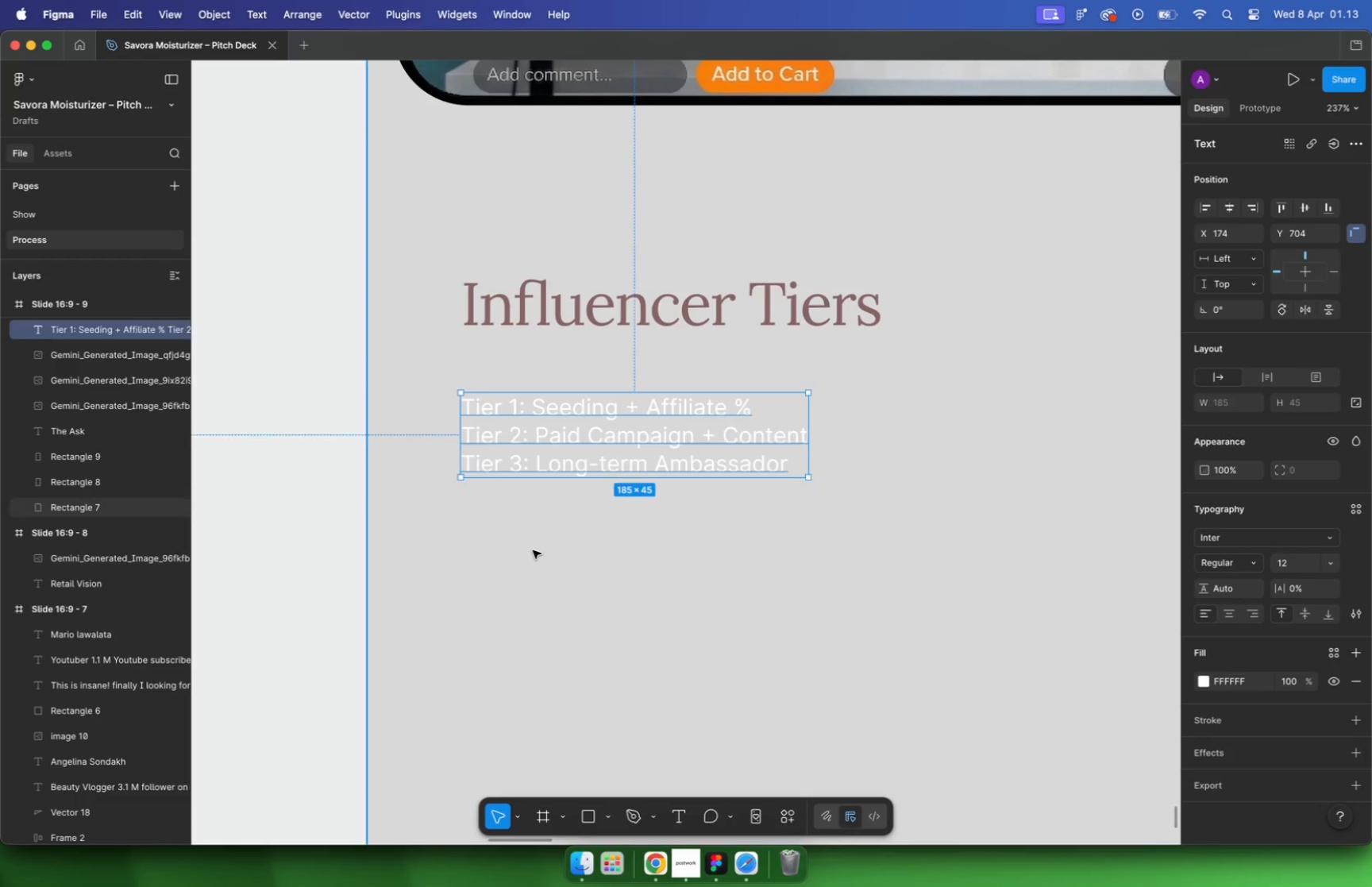 
hold_key(key=CommandLeft, duration=0.64)
scroll: coordinate [619, 505], scroll_direction: down, amount: 9.0
 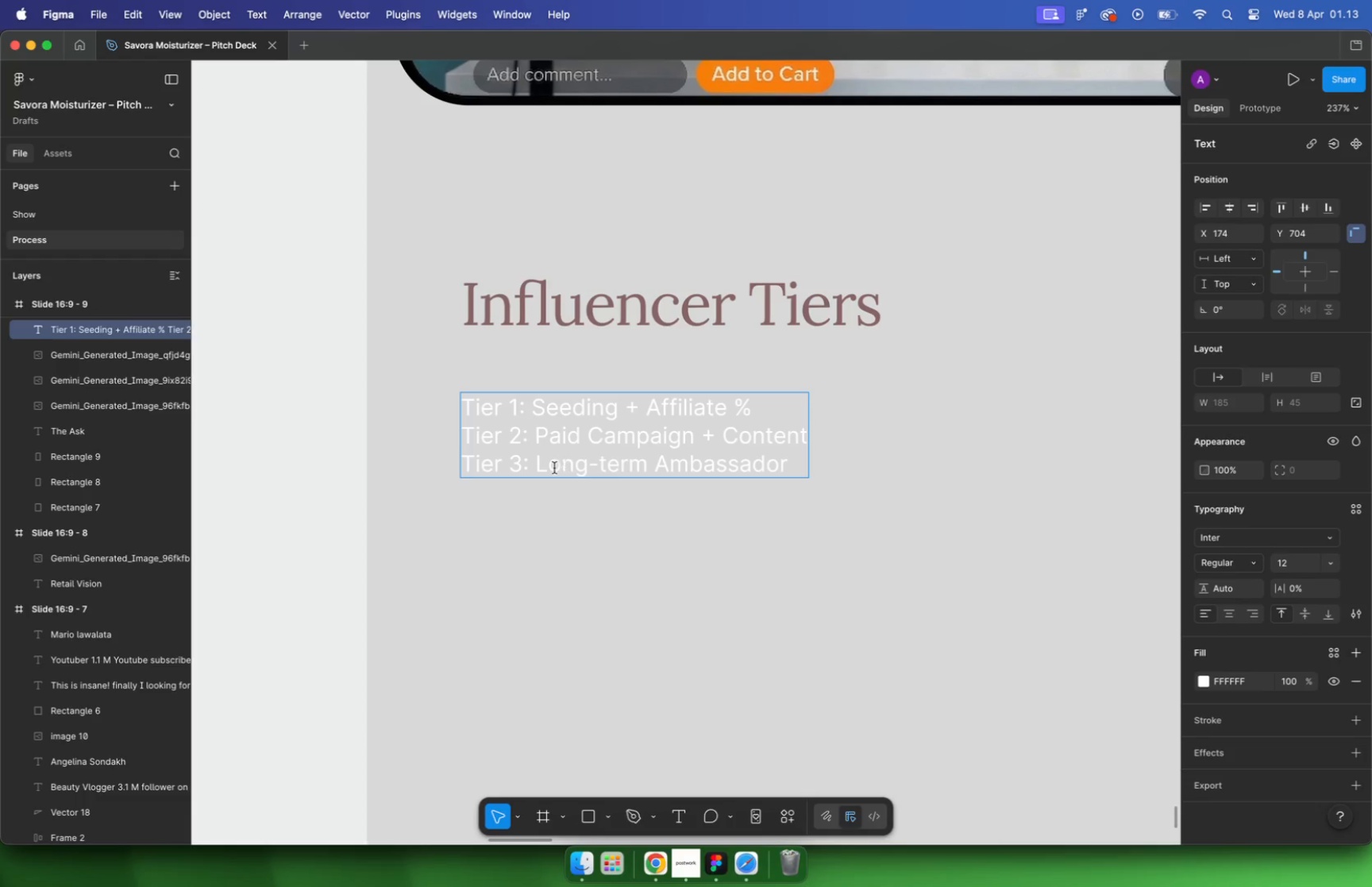 
left_click([634, 471])
 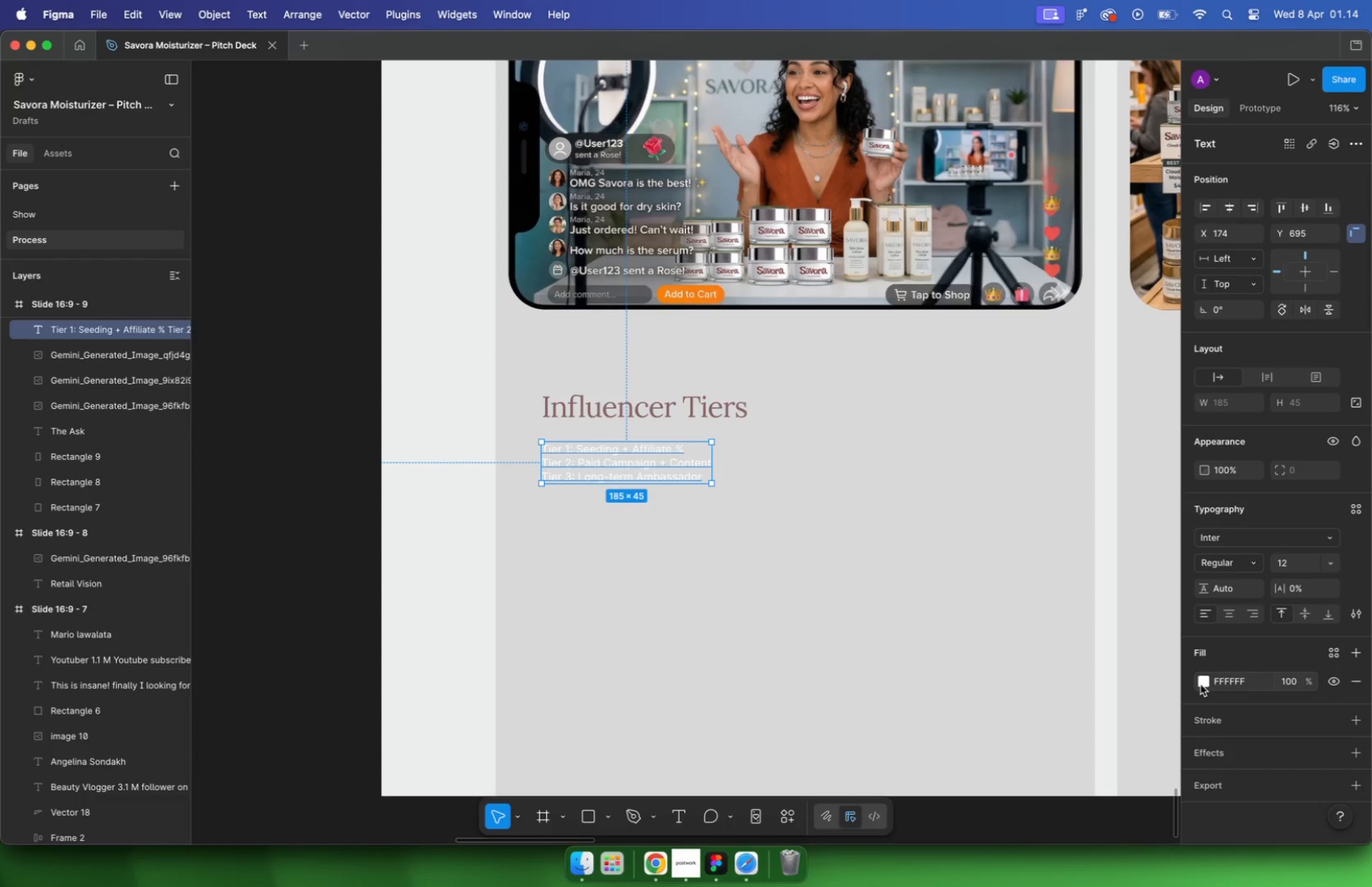 
left_click_drag(start_coordinate=[635, 471], to_coordinate=[633, 462])
 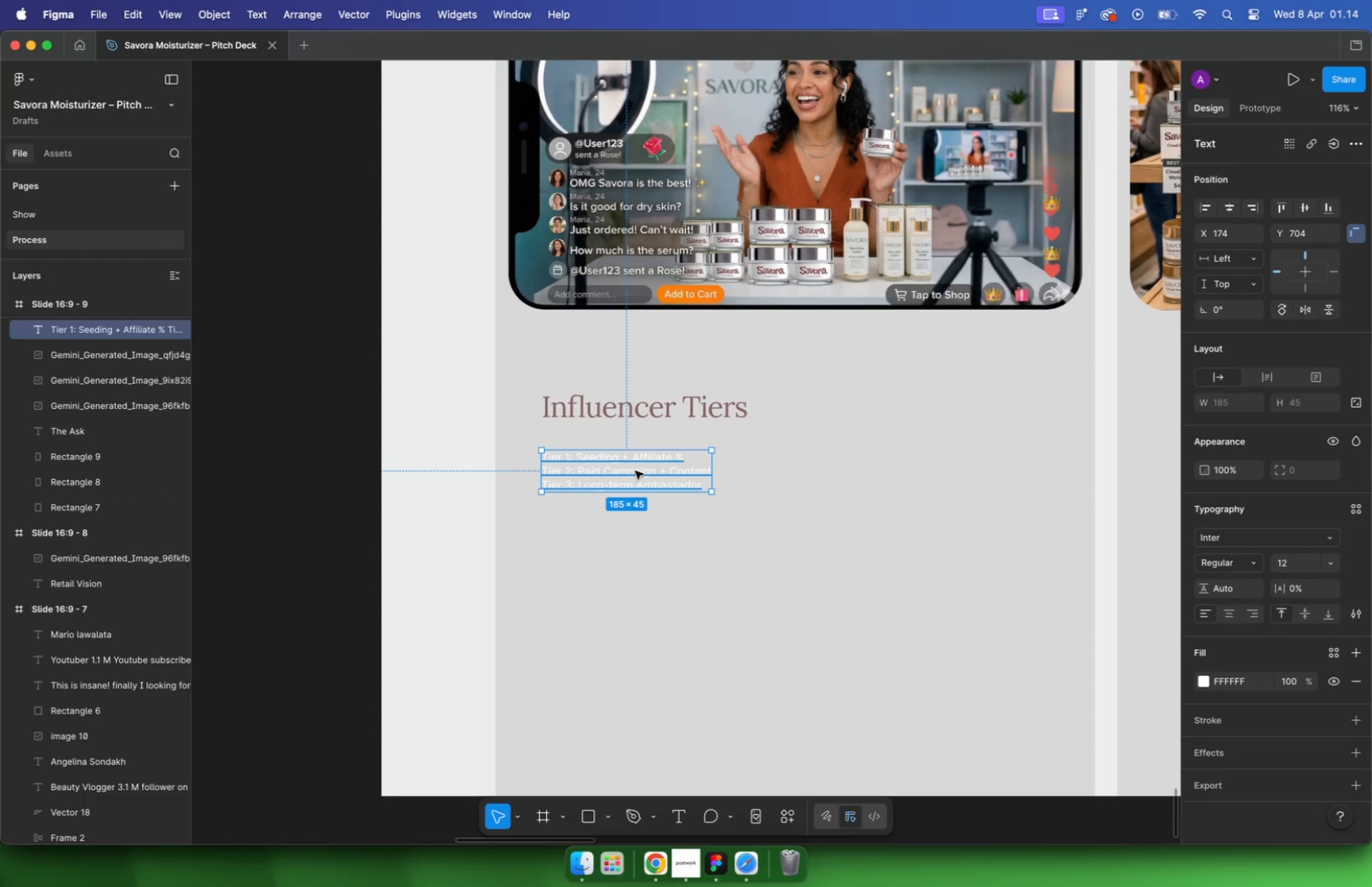 
hold_key(key=ShiftLeft, duration=1.17)
 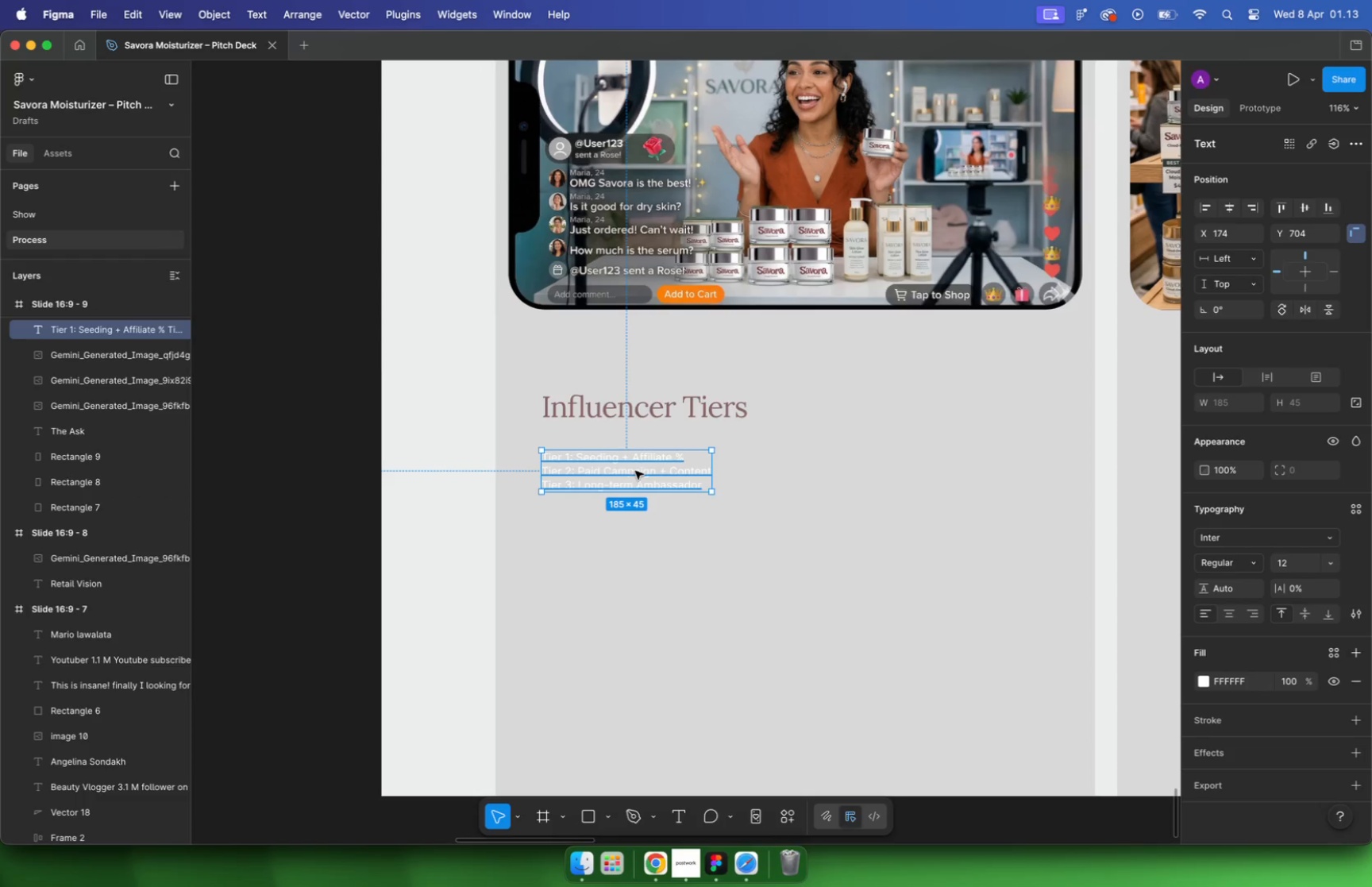 
left_click([1019, 674])
 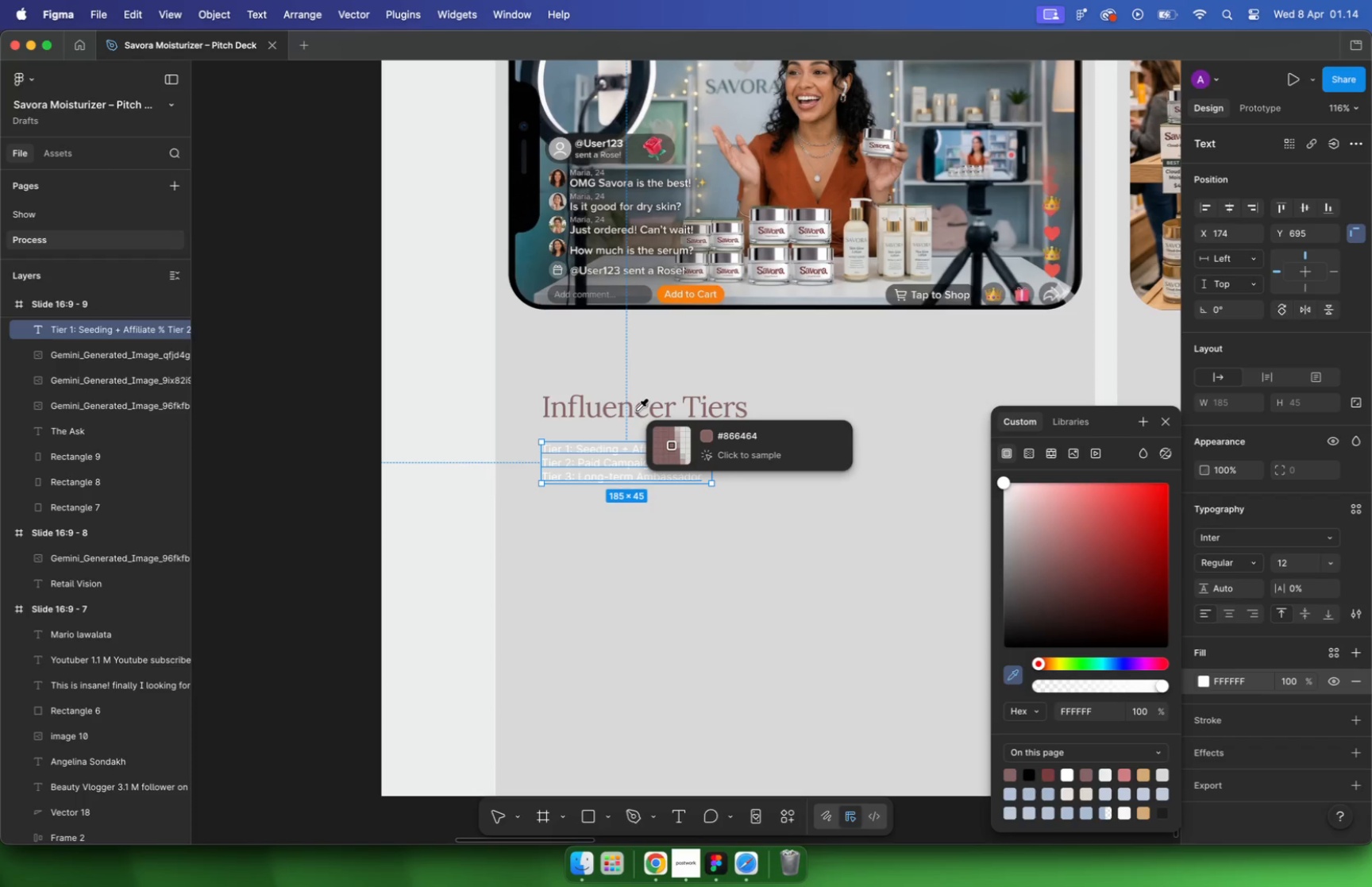 
left_click([636, 411])
 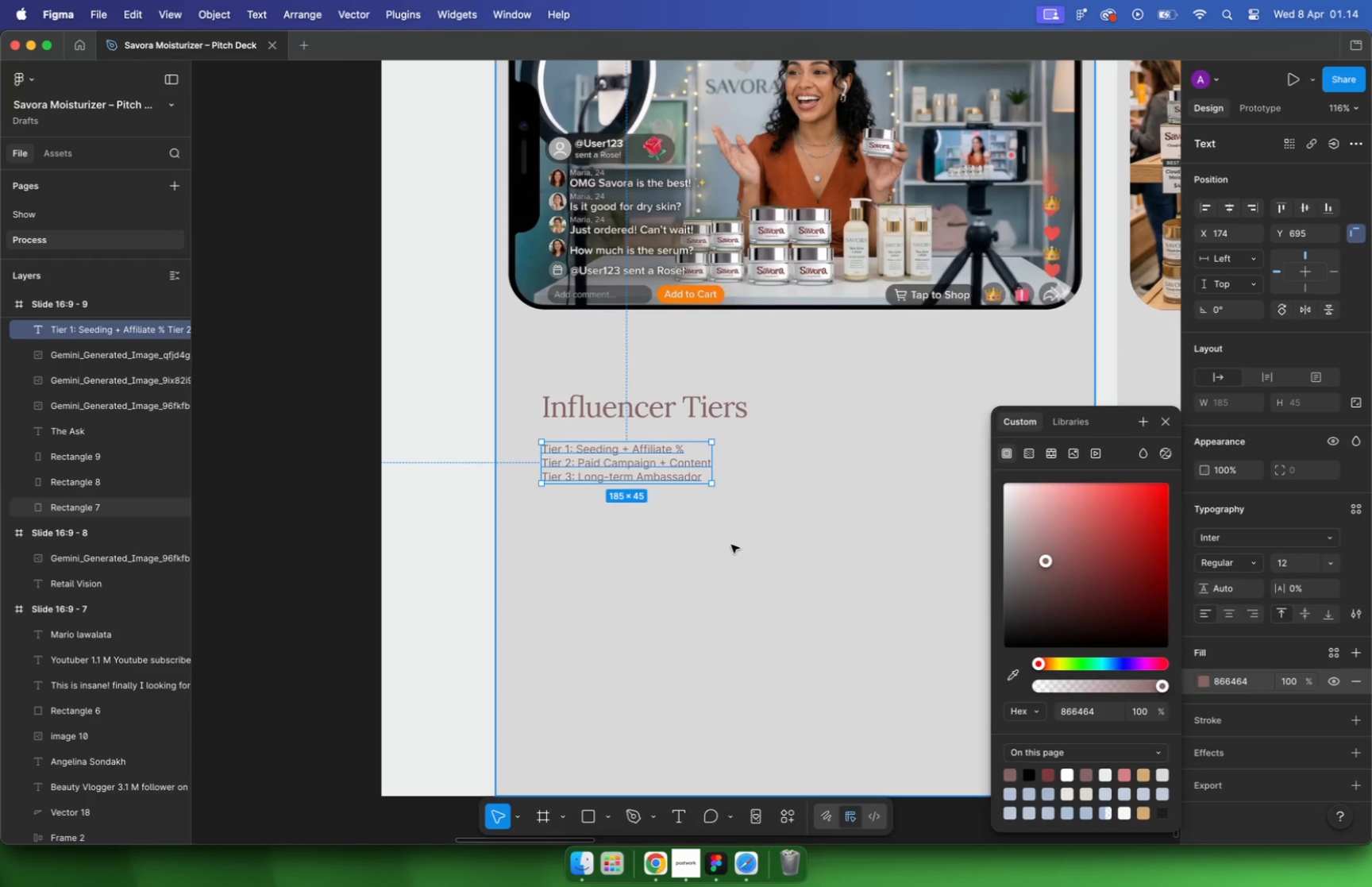 
double_click([732, 545])
 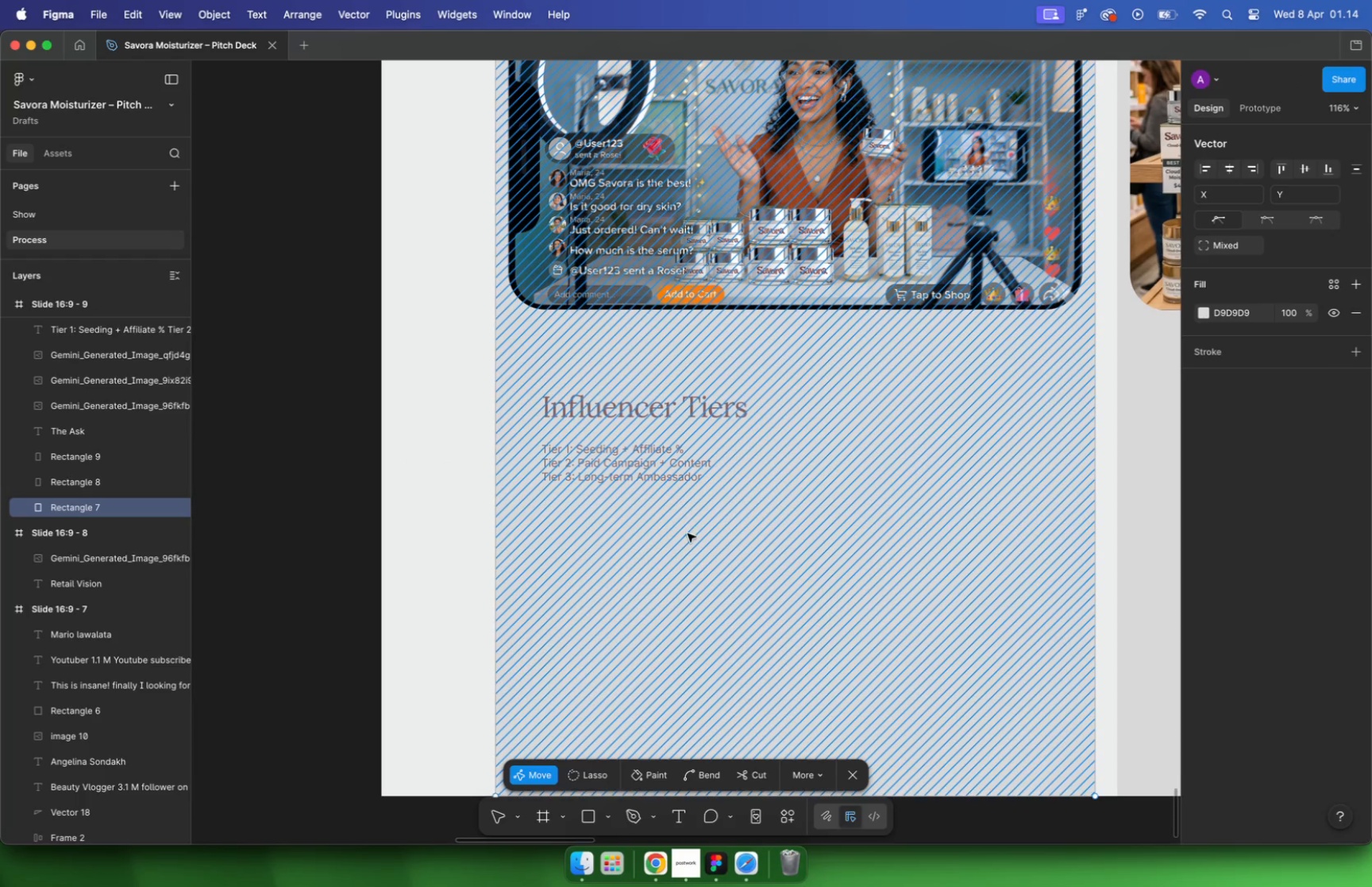 
key(Escape)
 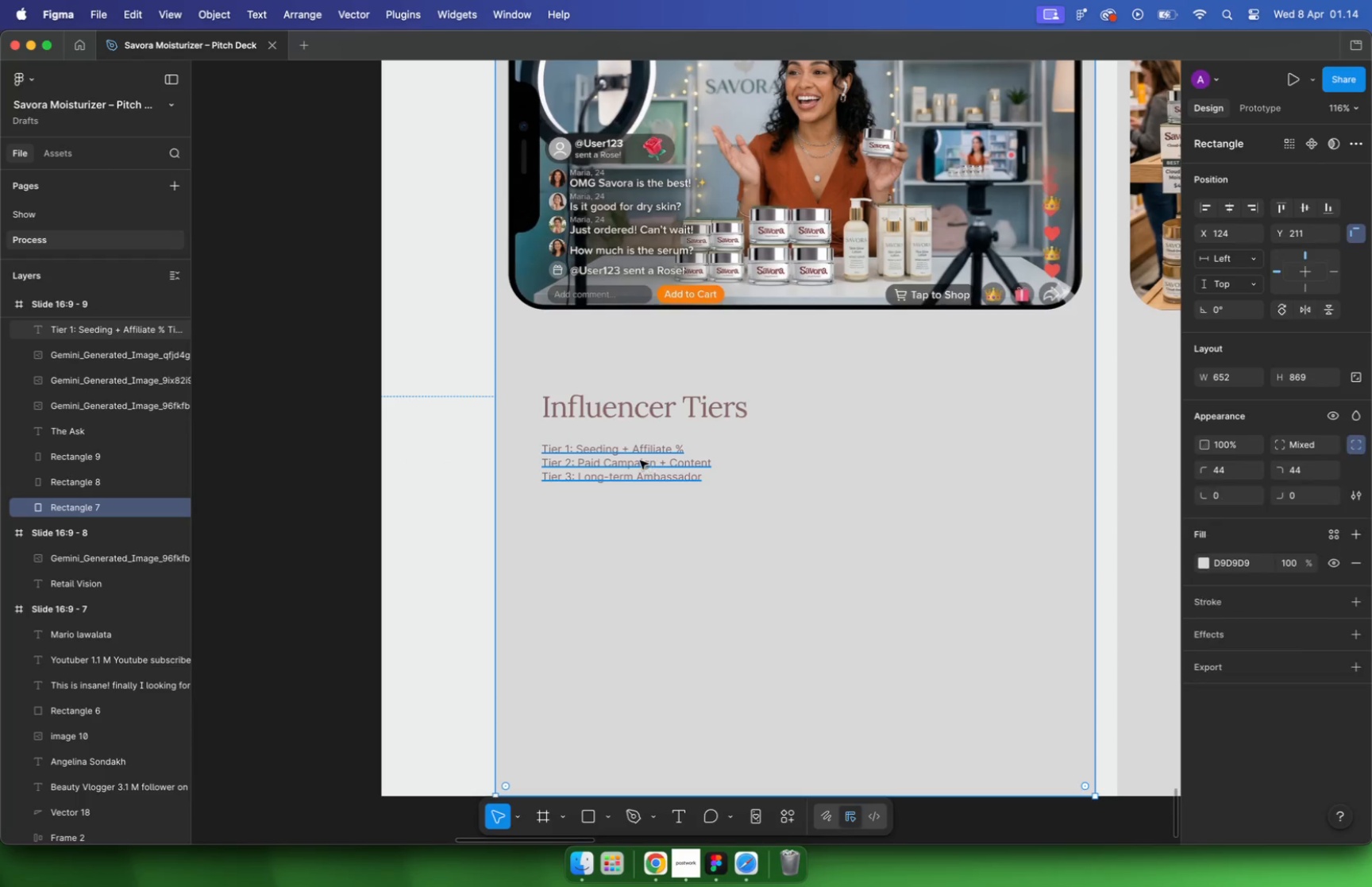 
left_click([640, 460])
 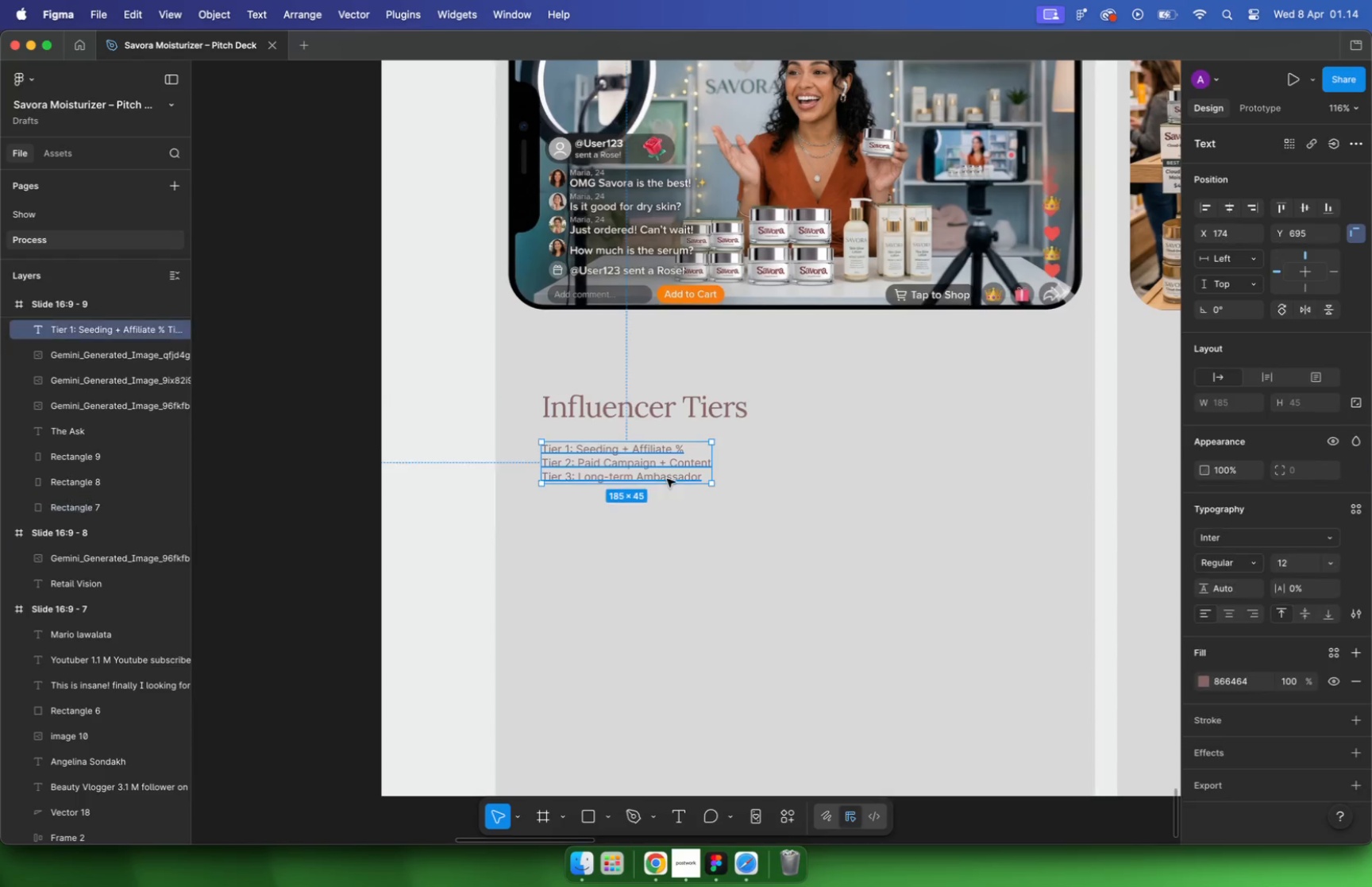 
type(24)
 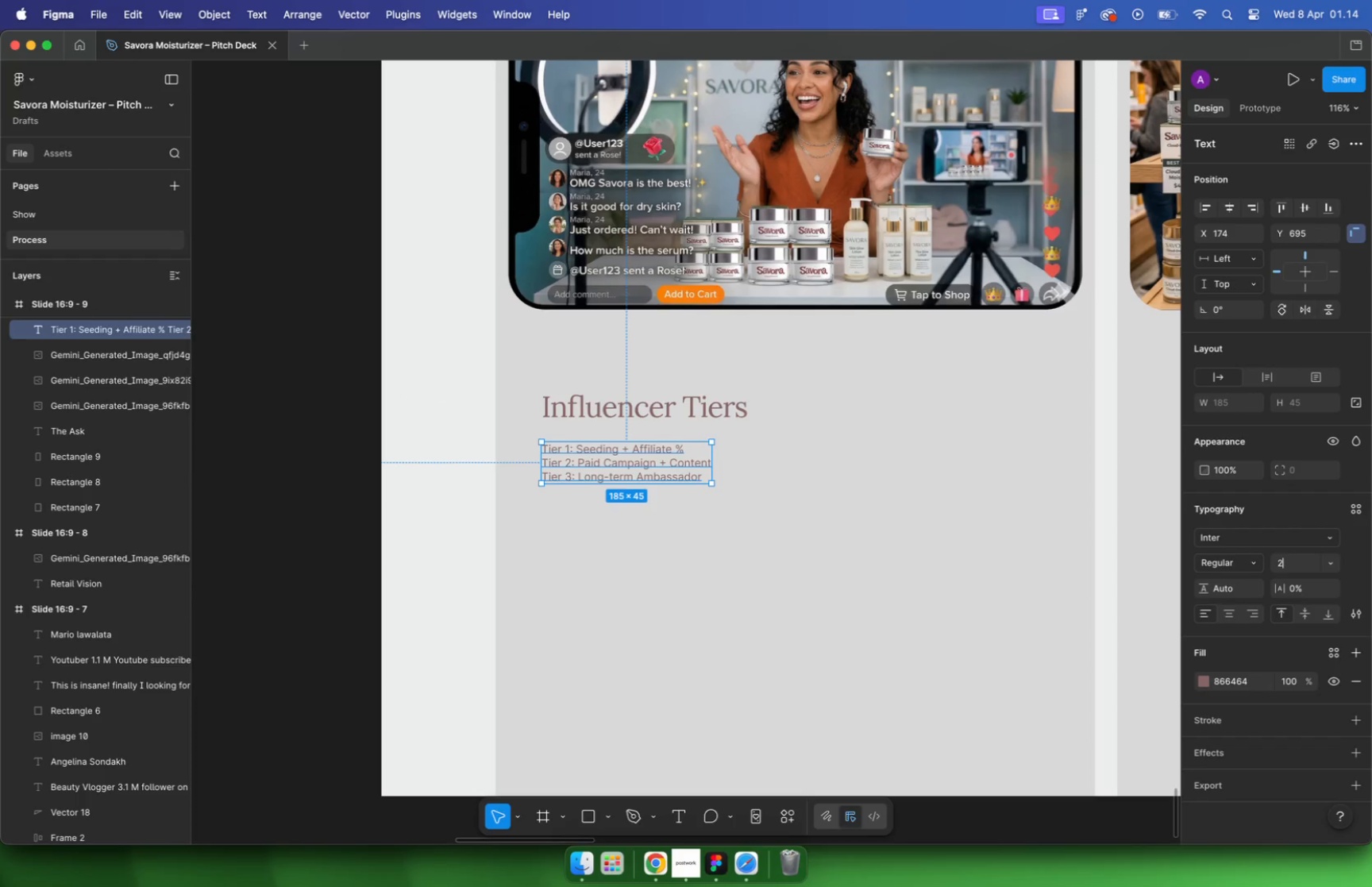 
key(Enter)
 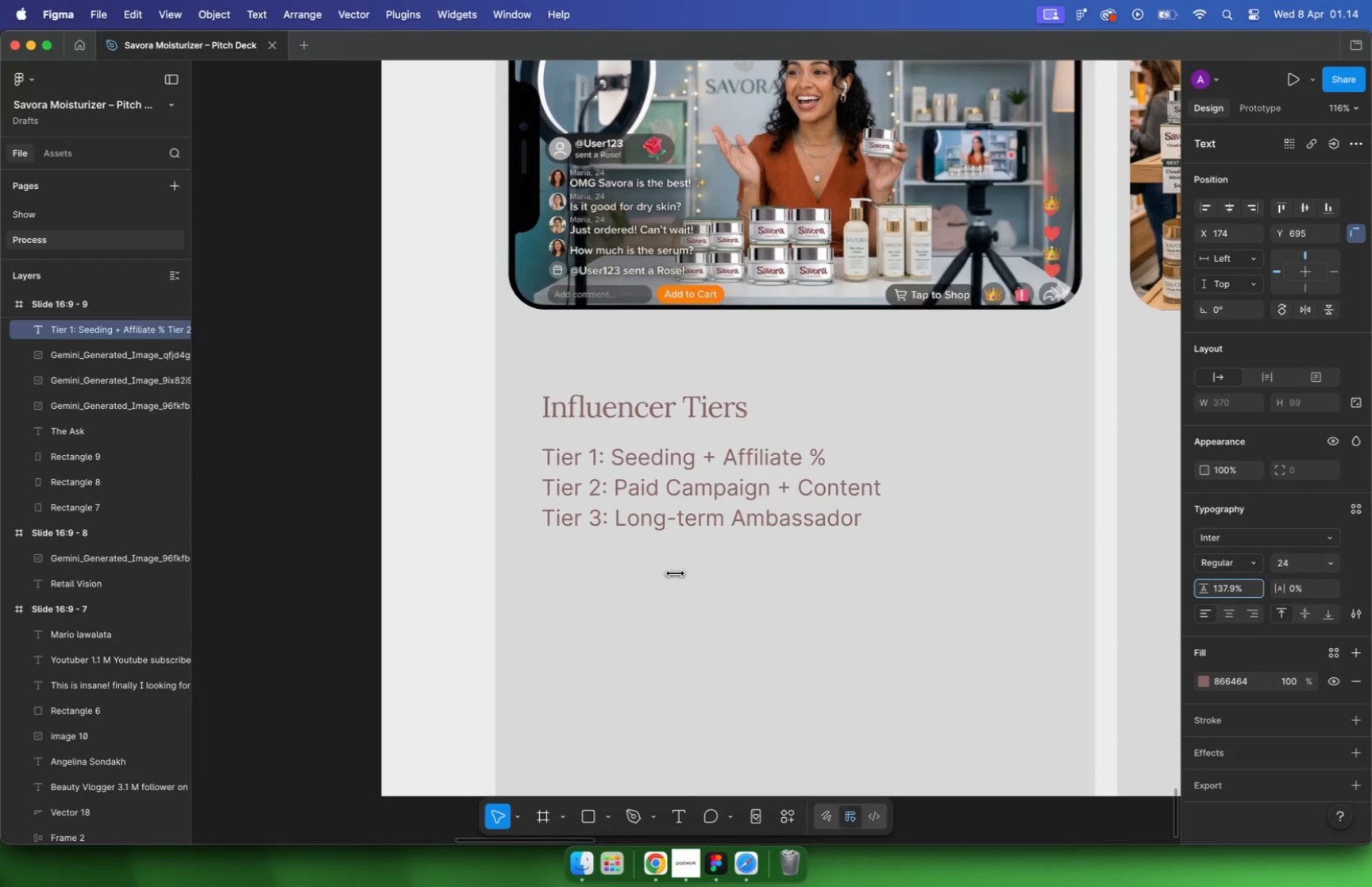 
wait(13.01)
 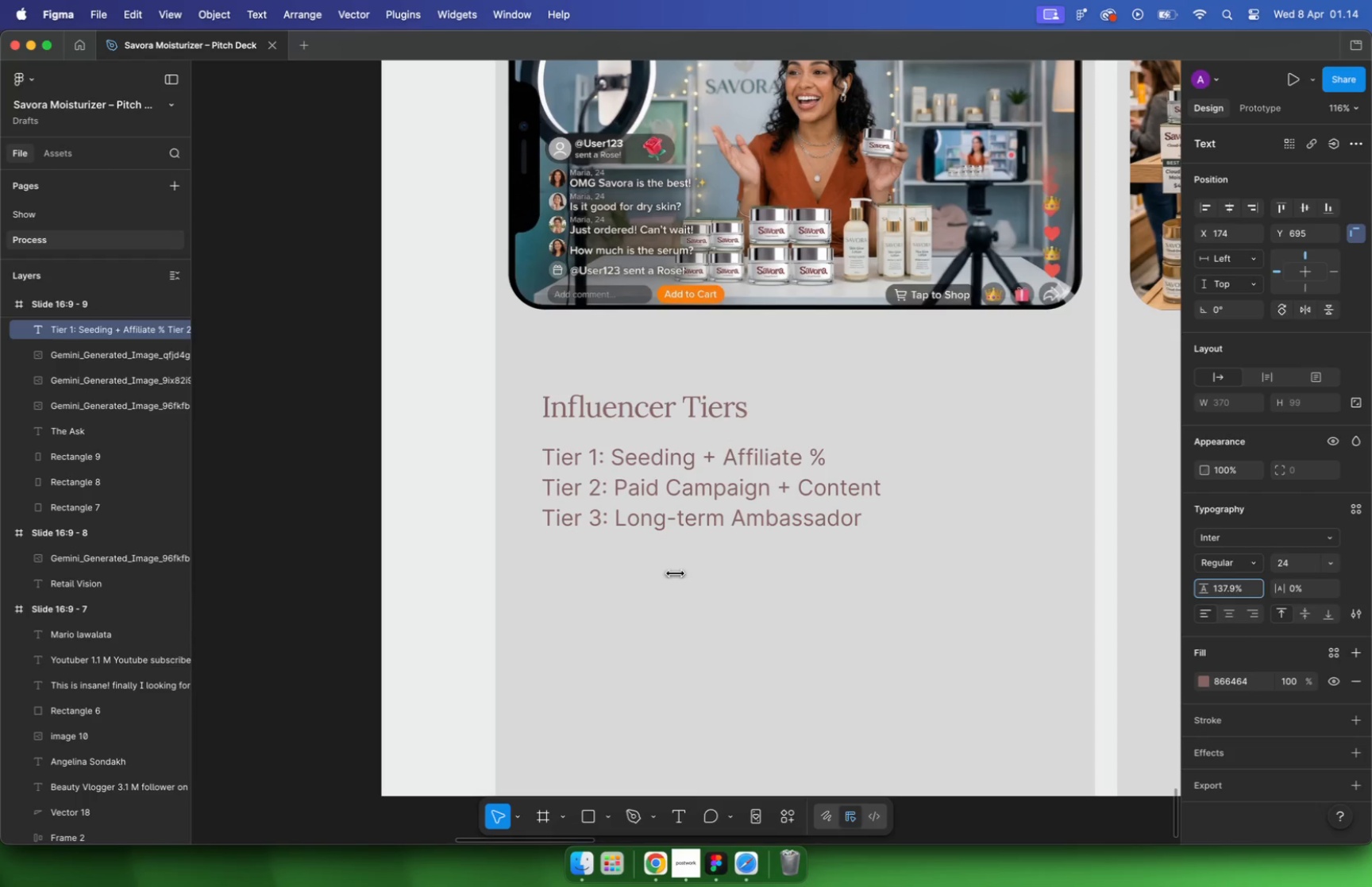 
type(18)
 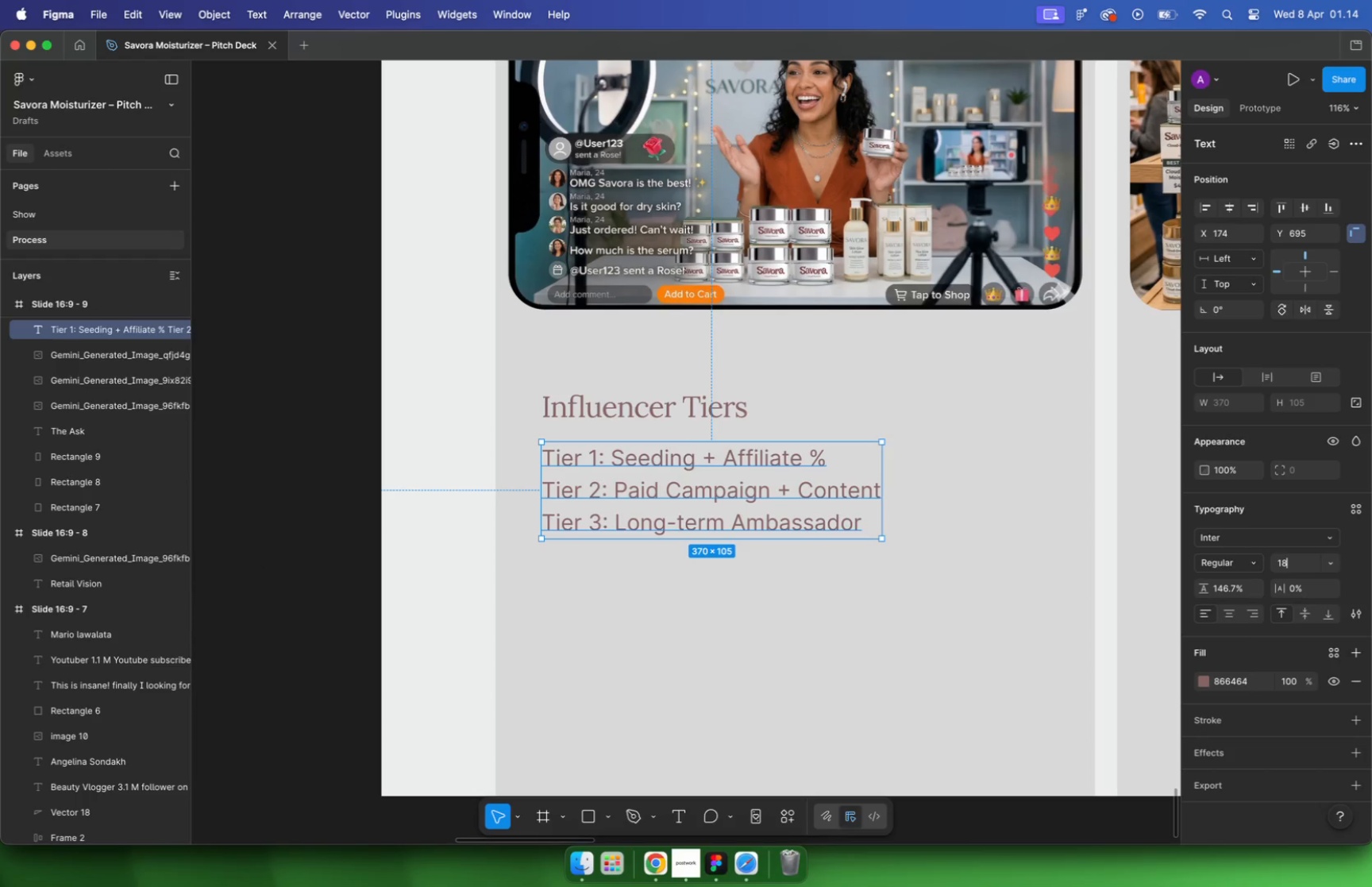 
key(Enter)
 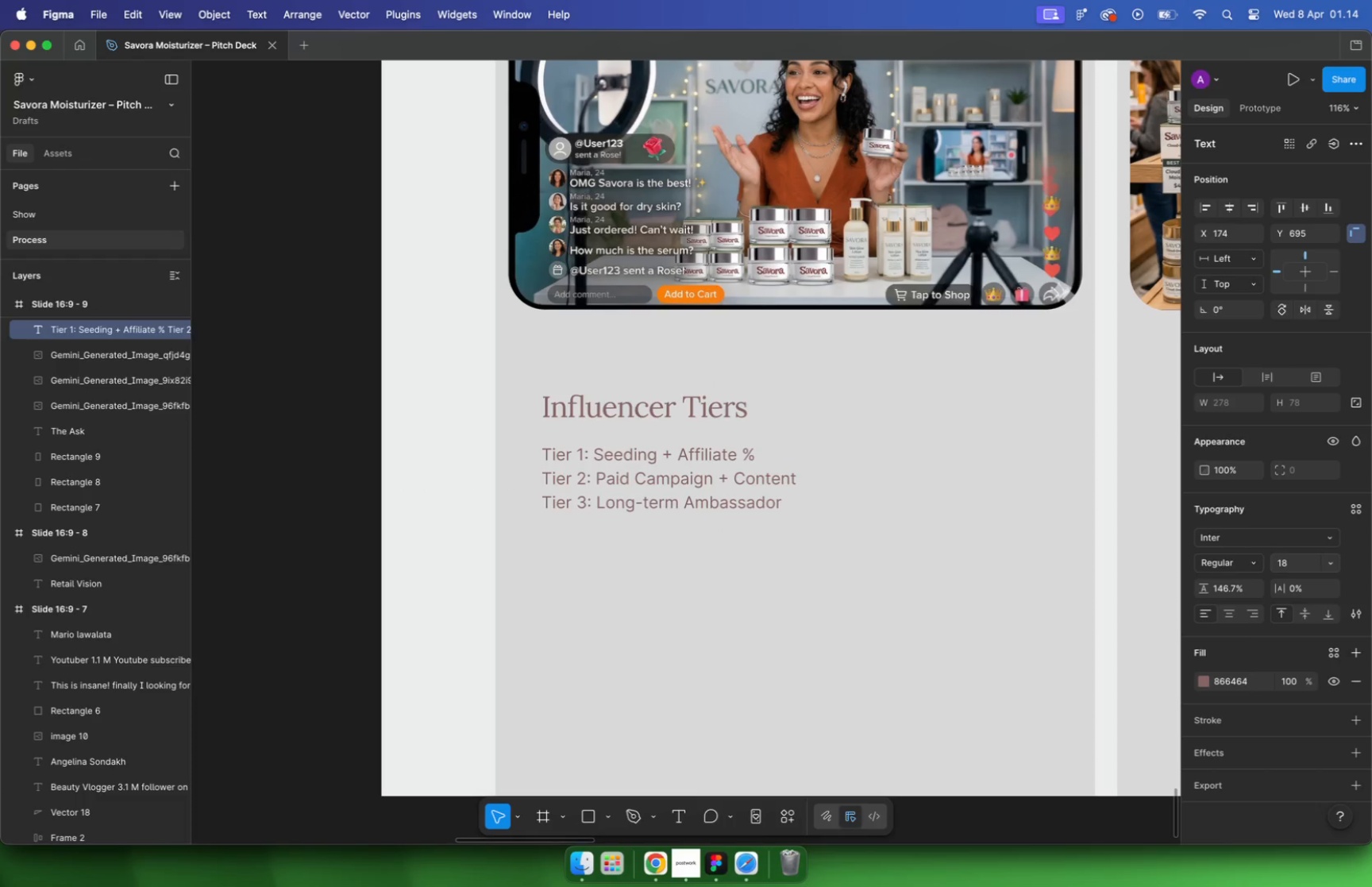 
hold_key(key=CommandLeft, duration=0.86)
 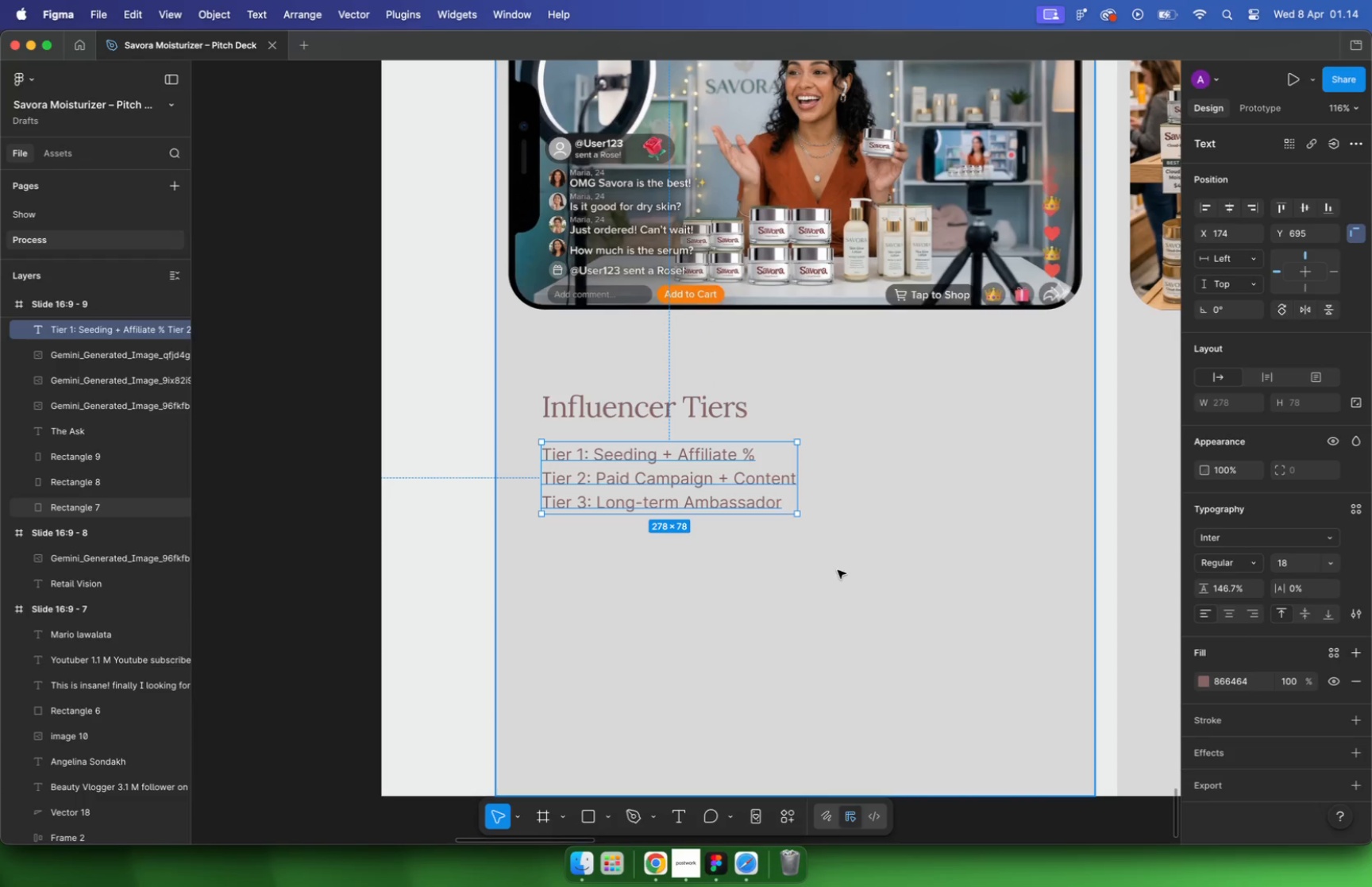 
hold_key(key=CommandLeft, duration=0.53)
 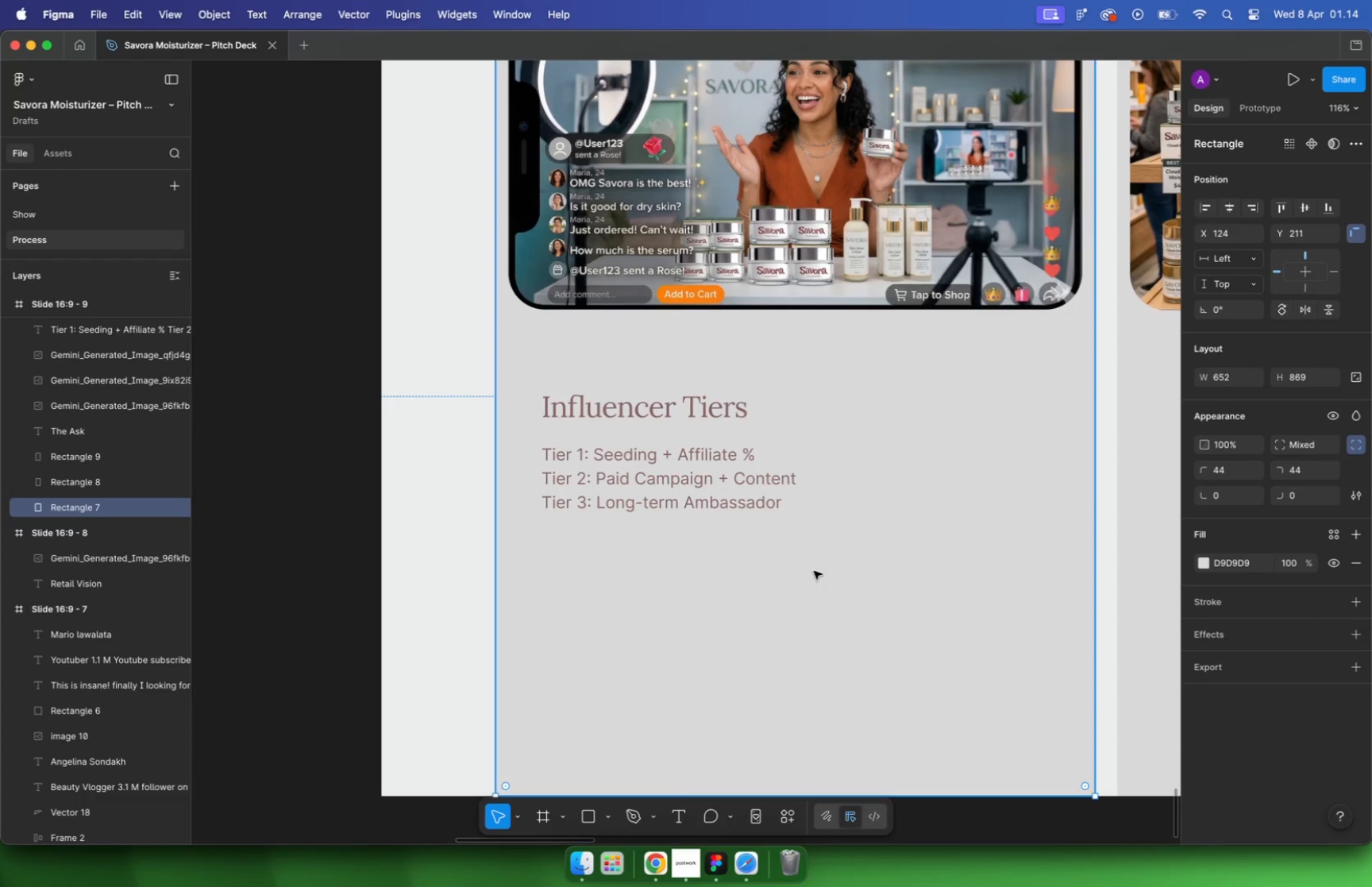 
scroll: coordinate [650, 542], scroll_direction: down, amount: 1.0
 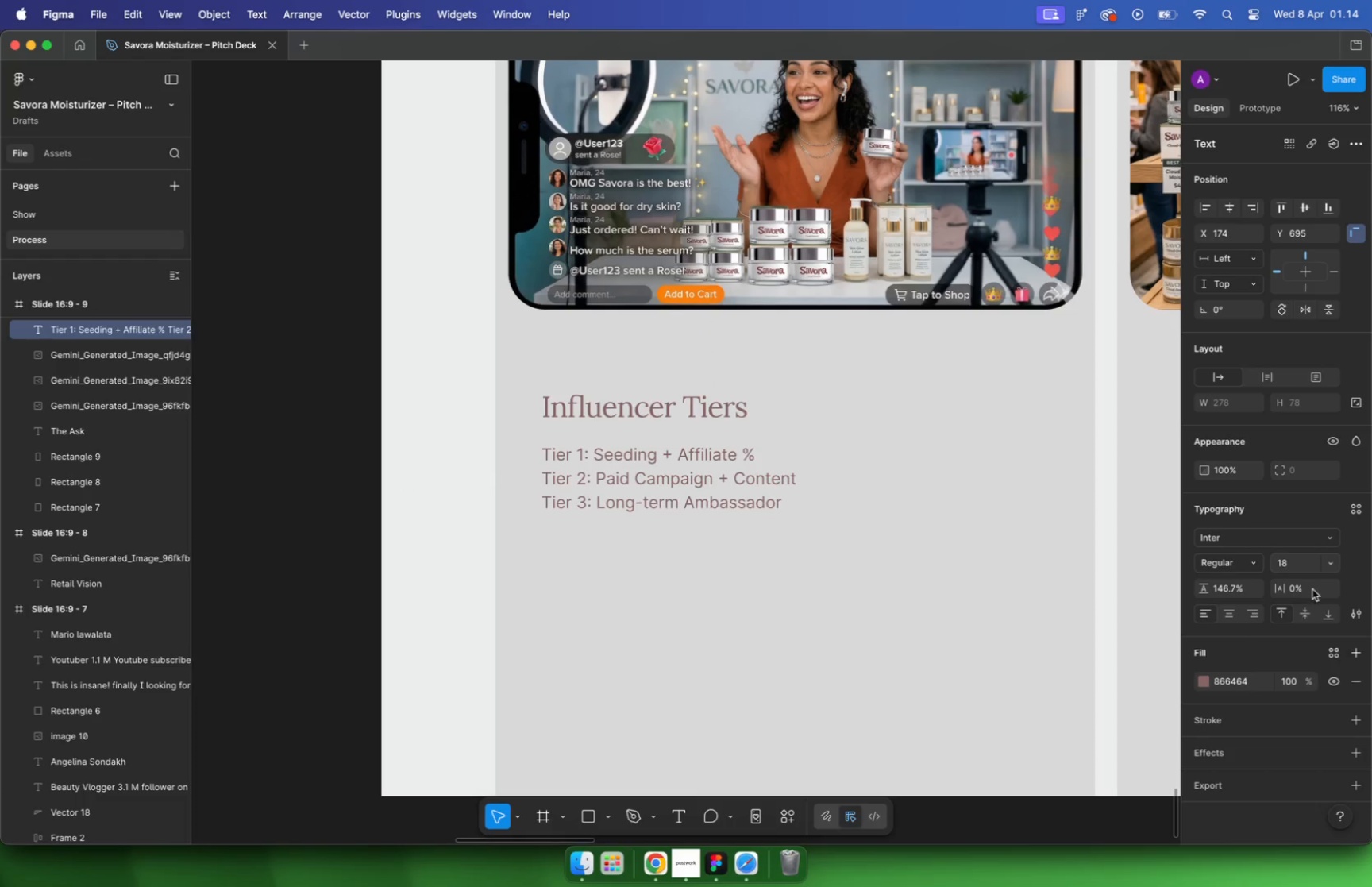 
key(Alt+ArrowDown)
 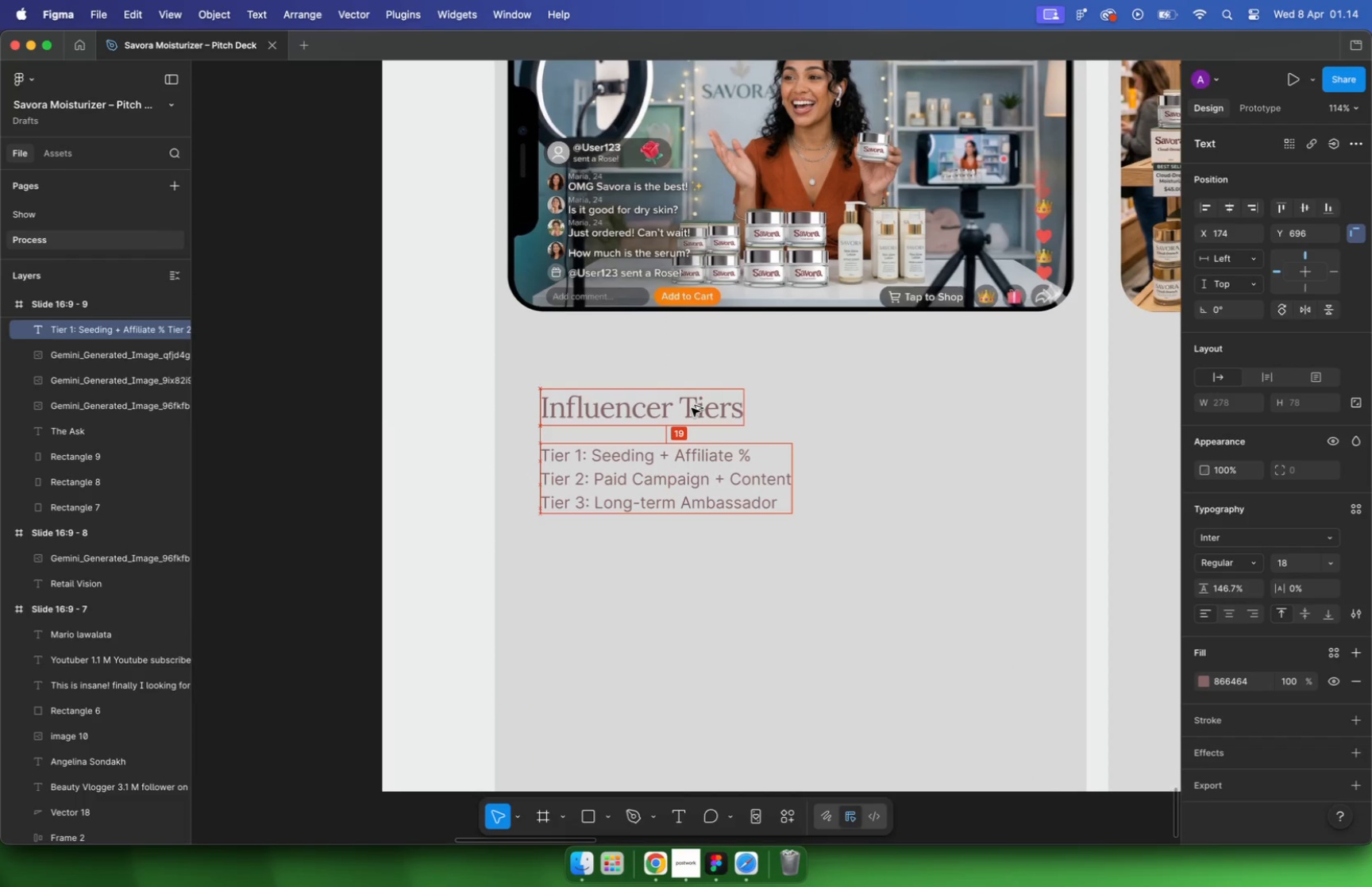 
key(Alt+ArrowDown)
 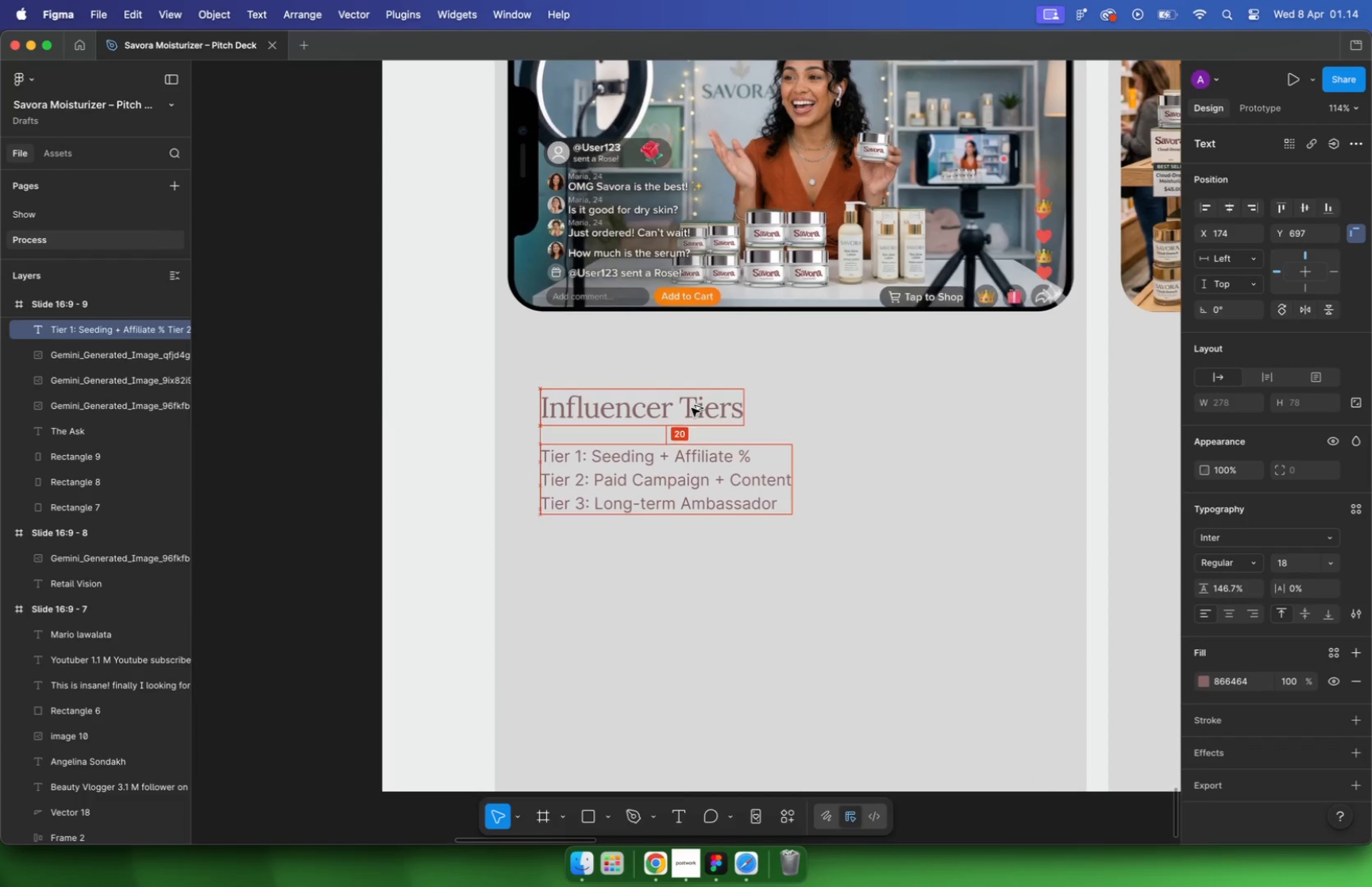 
hold_key(key=CommandLeft, duration=0.97)
scroll: coordinate [692, 412], scroll_direction: down, amount: 10.0
 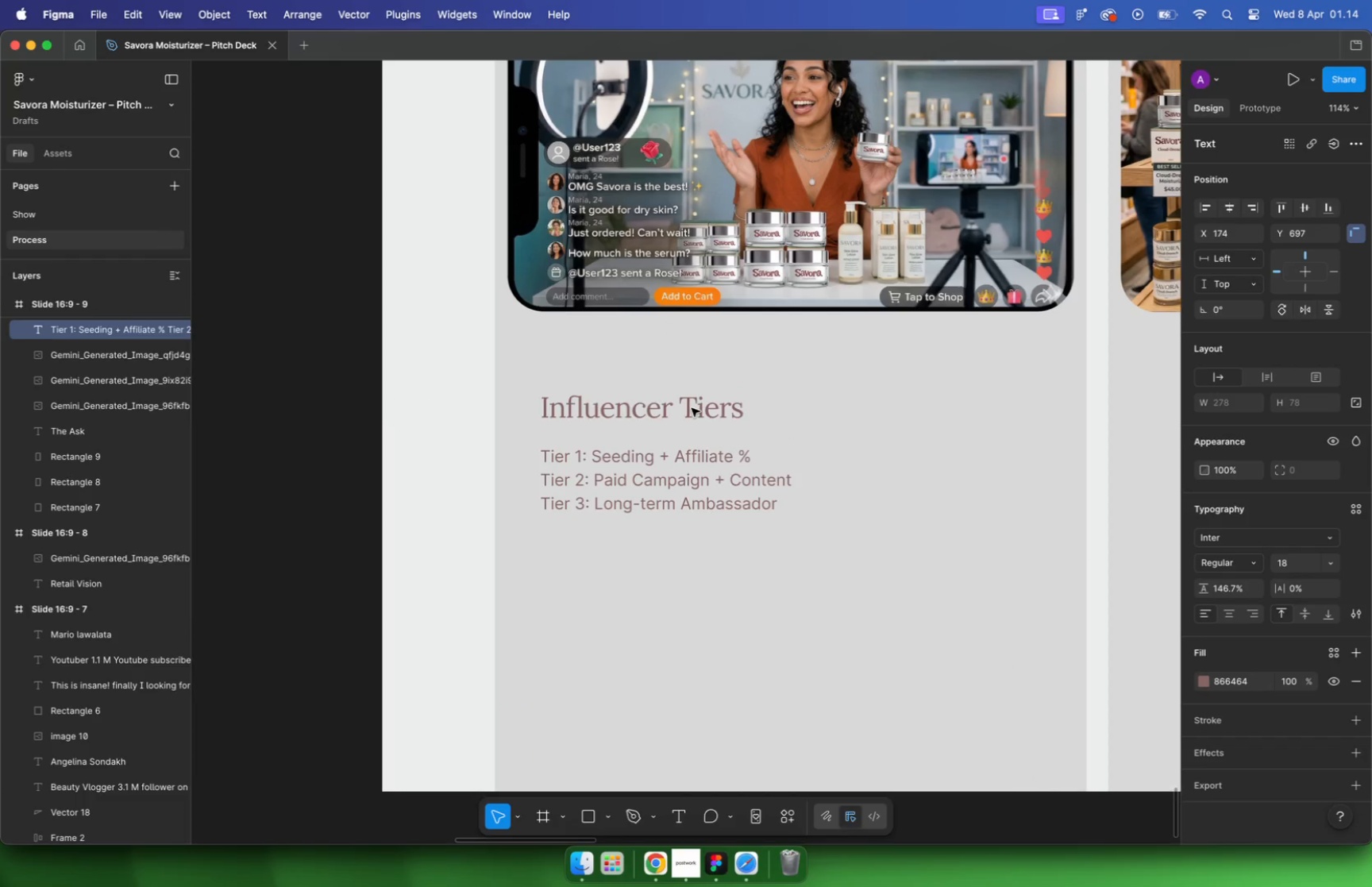 
left_click([692, 411])
 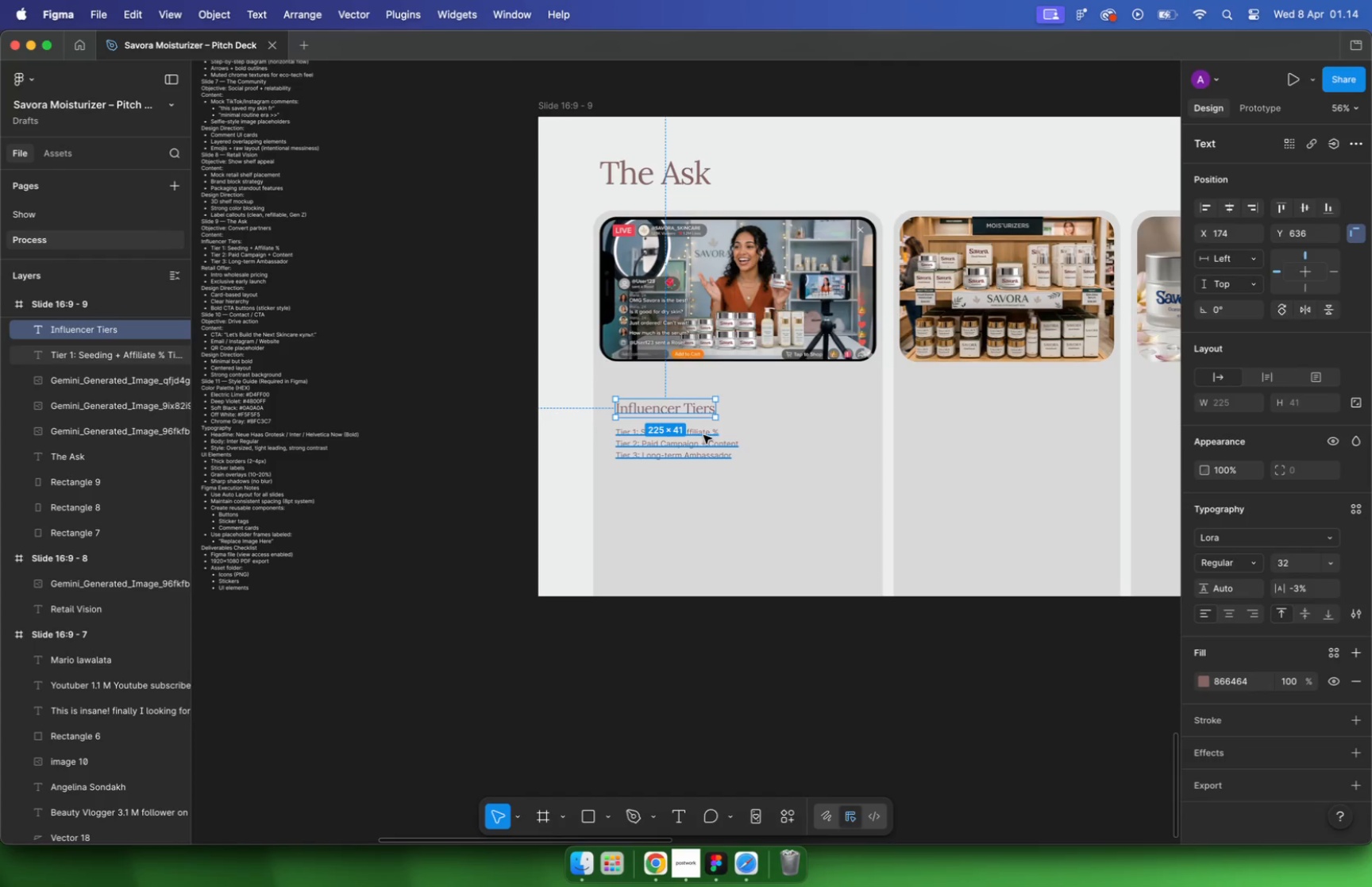 
hold_key(key=ShiftLeft, duration=0.48)
left_click([703, 445])
 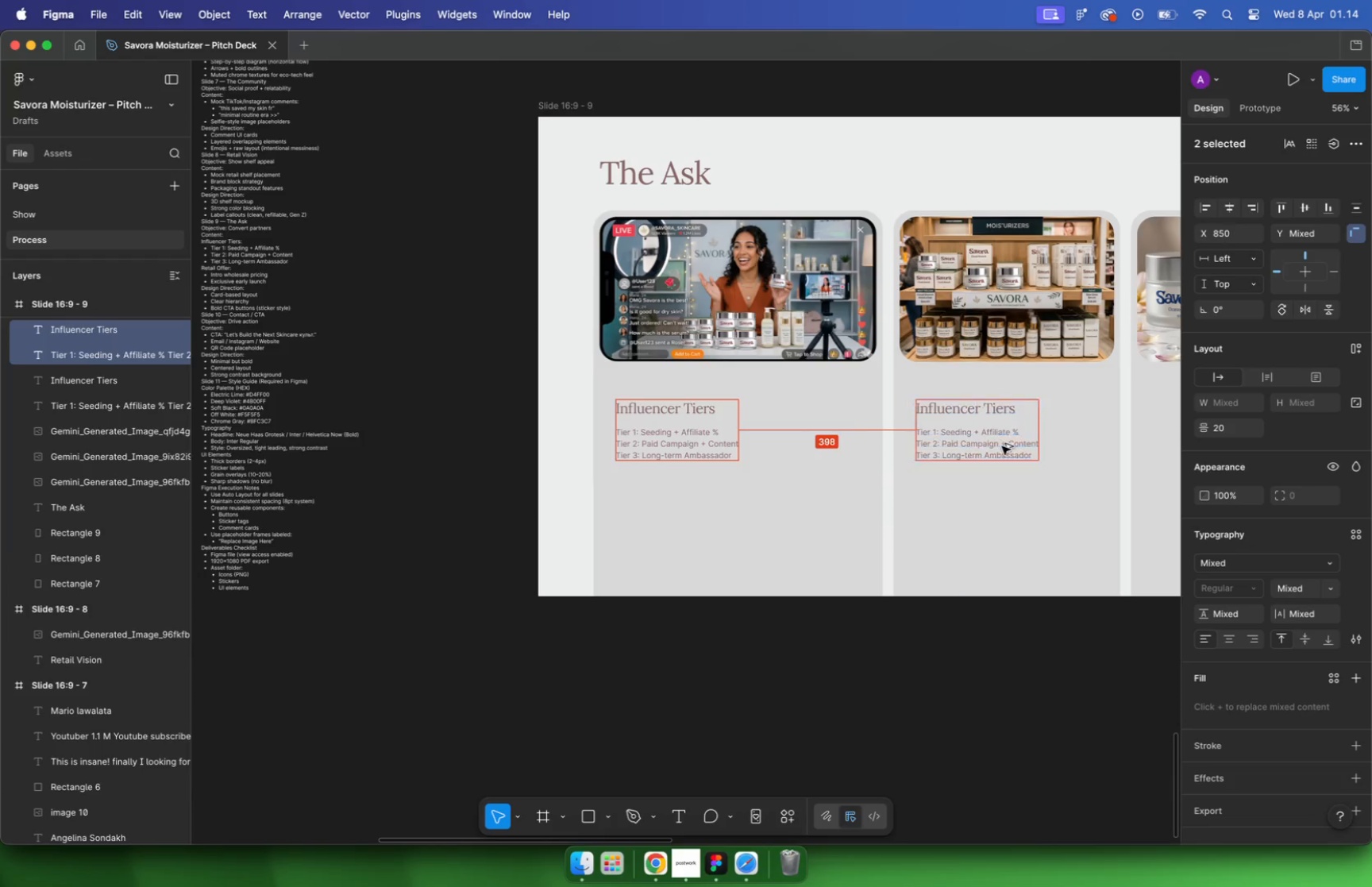 
left_click_drag(start_coordinate=[696, 449], to_coordinate=[996, 443])
 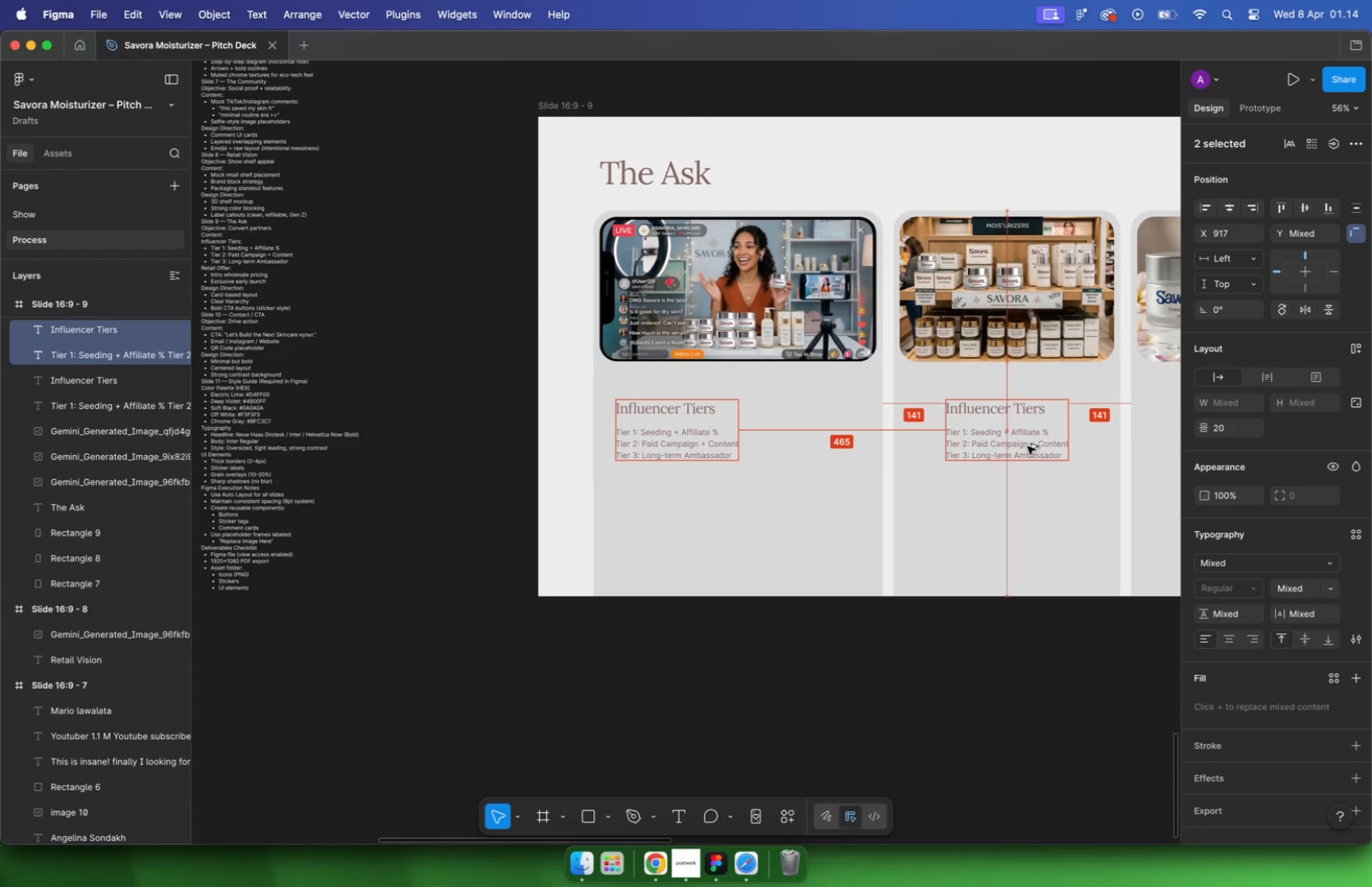 
hold_key(key=ShiftLeft, duration=8.82)
 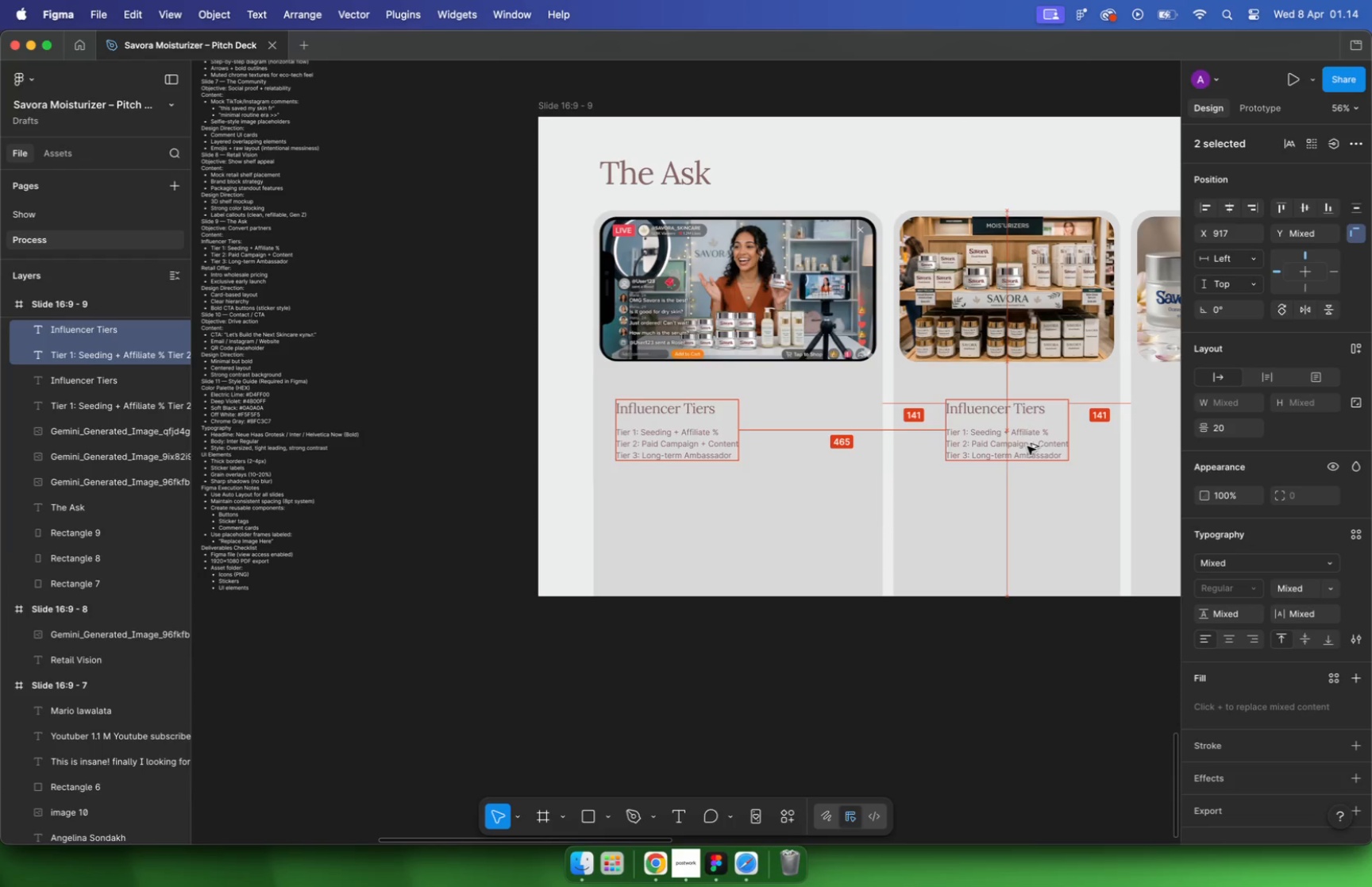 
hold_key(key=OptionLeft, duration=8.47)
 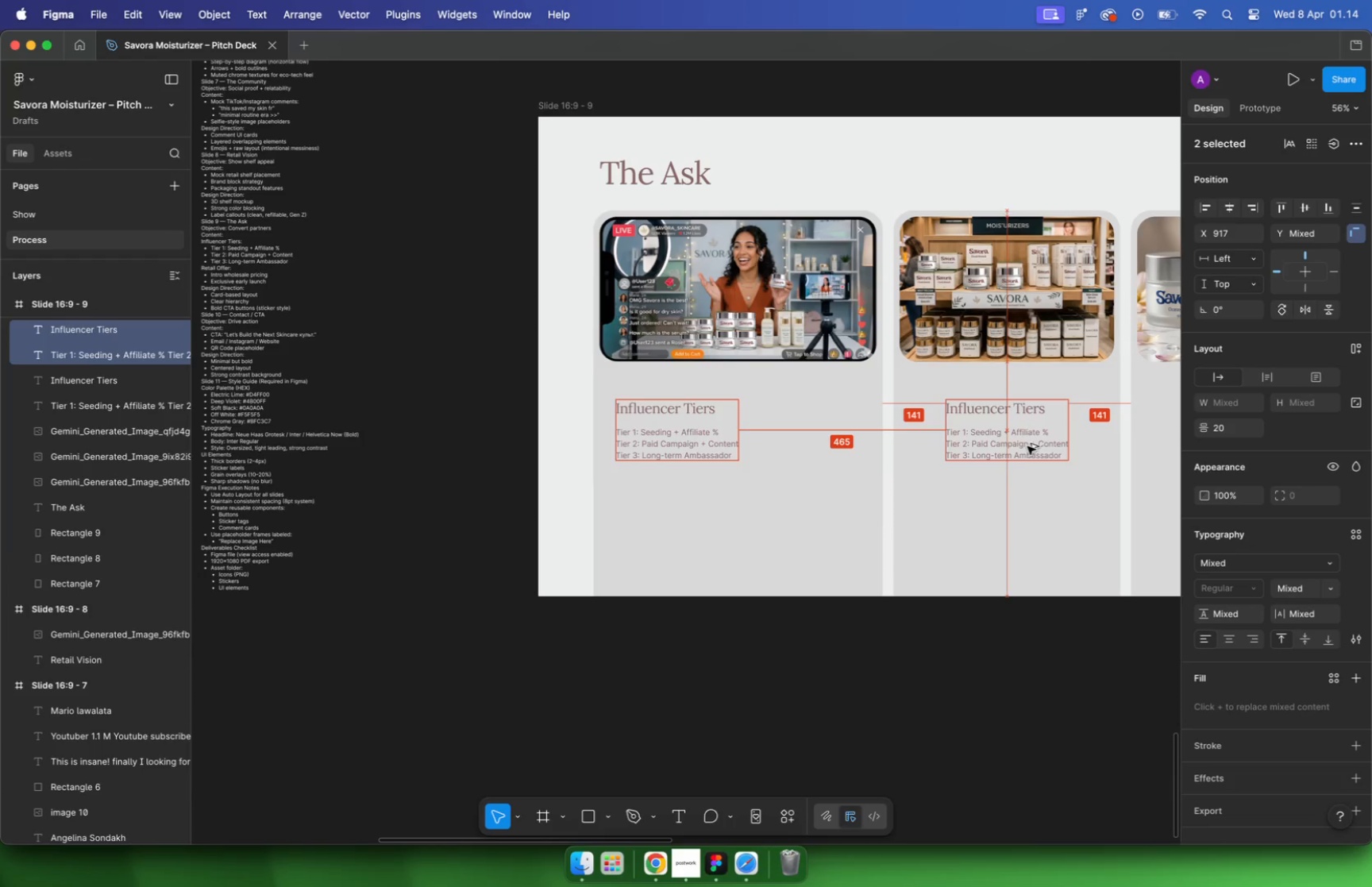 
hold_key(key=OptionLeft, duration=0.64)
 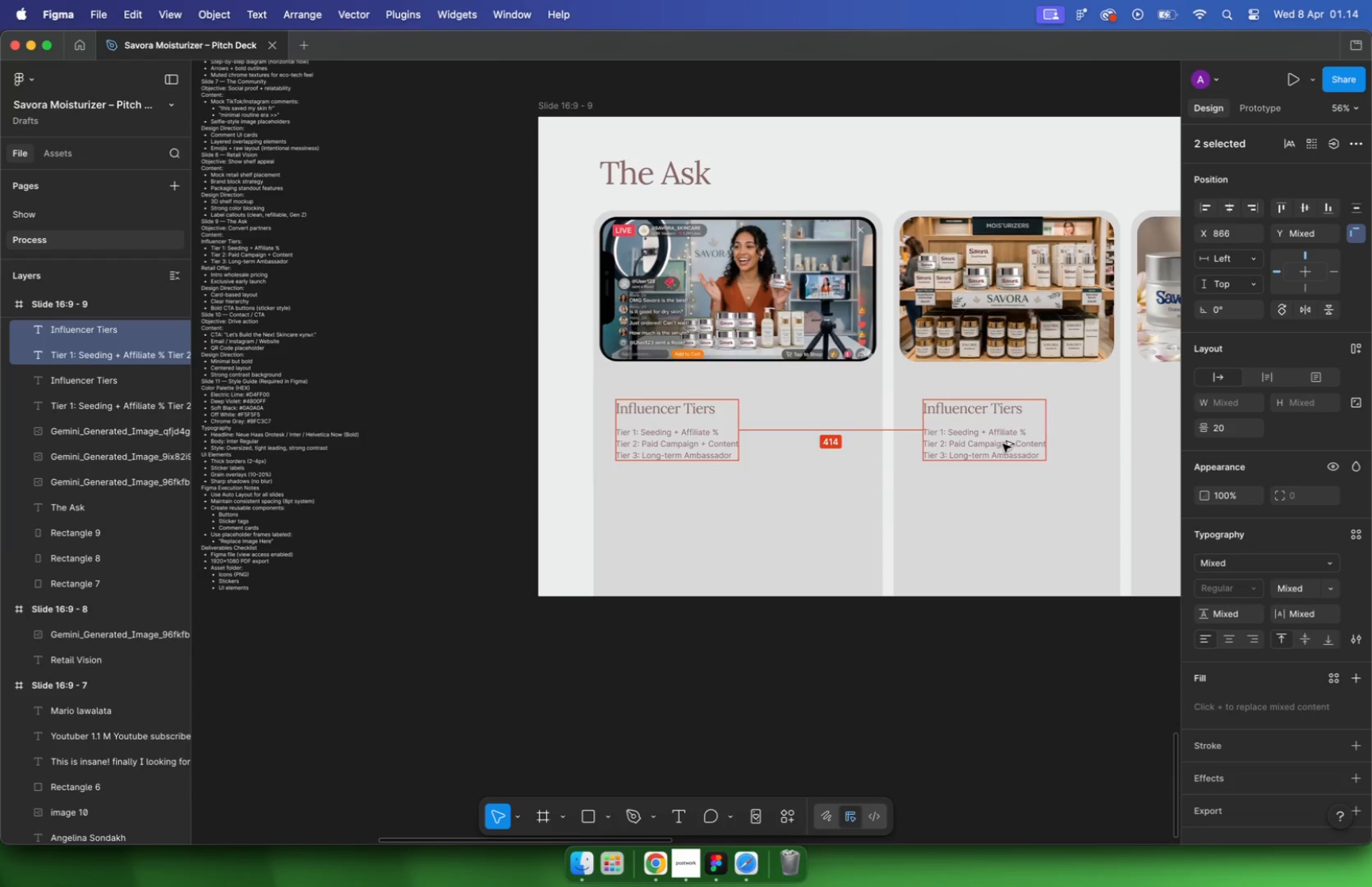 
left_click([653, 452])
 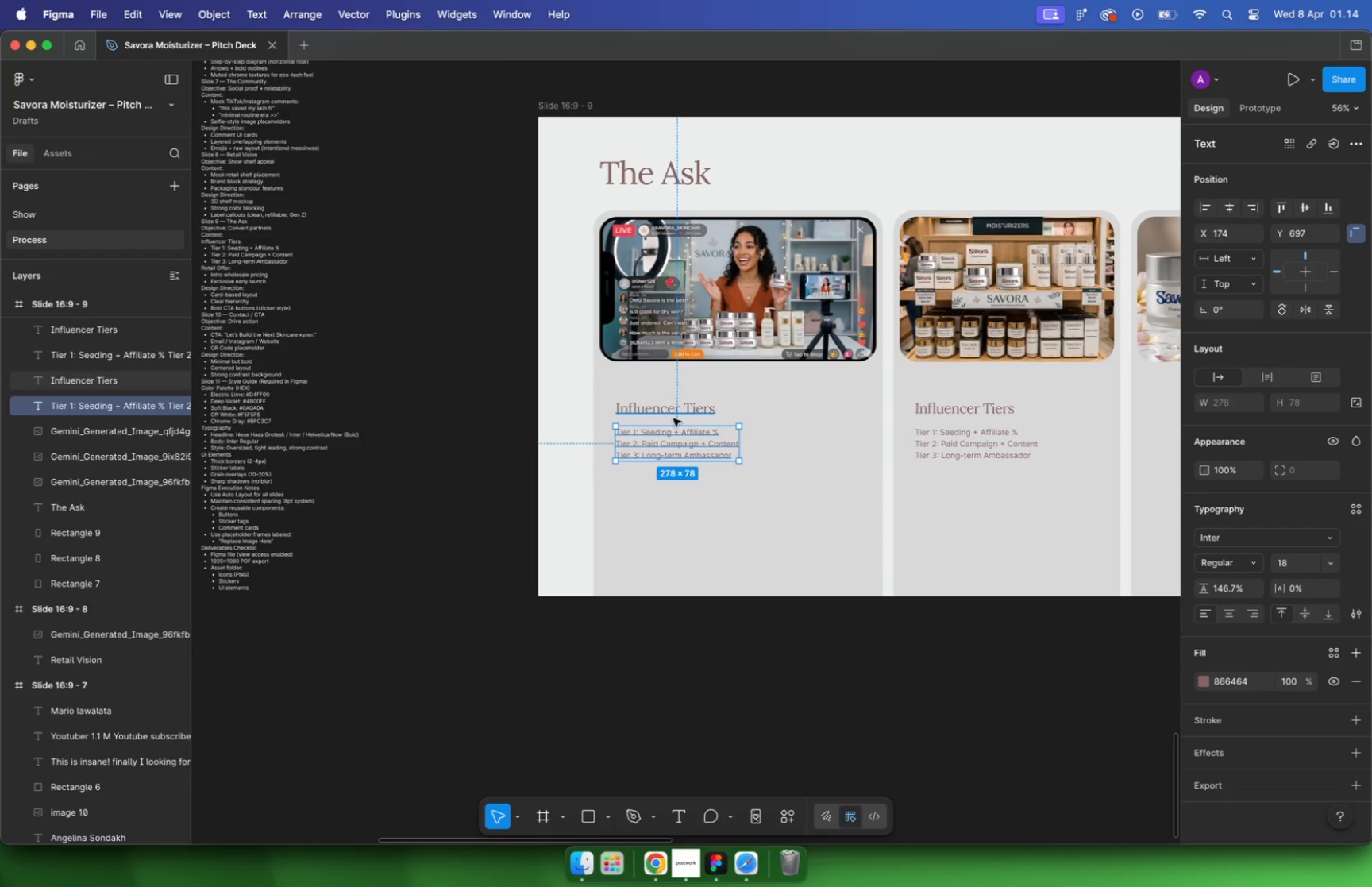 
hold_key(key=ShiftLeft, duration=0.73)
left_click([672, 411])
 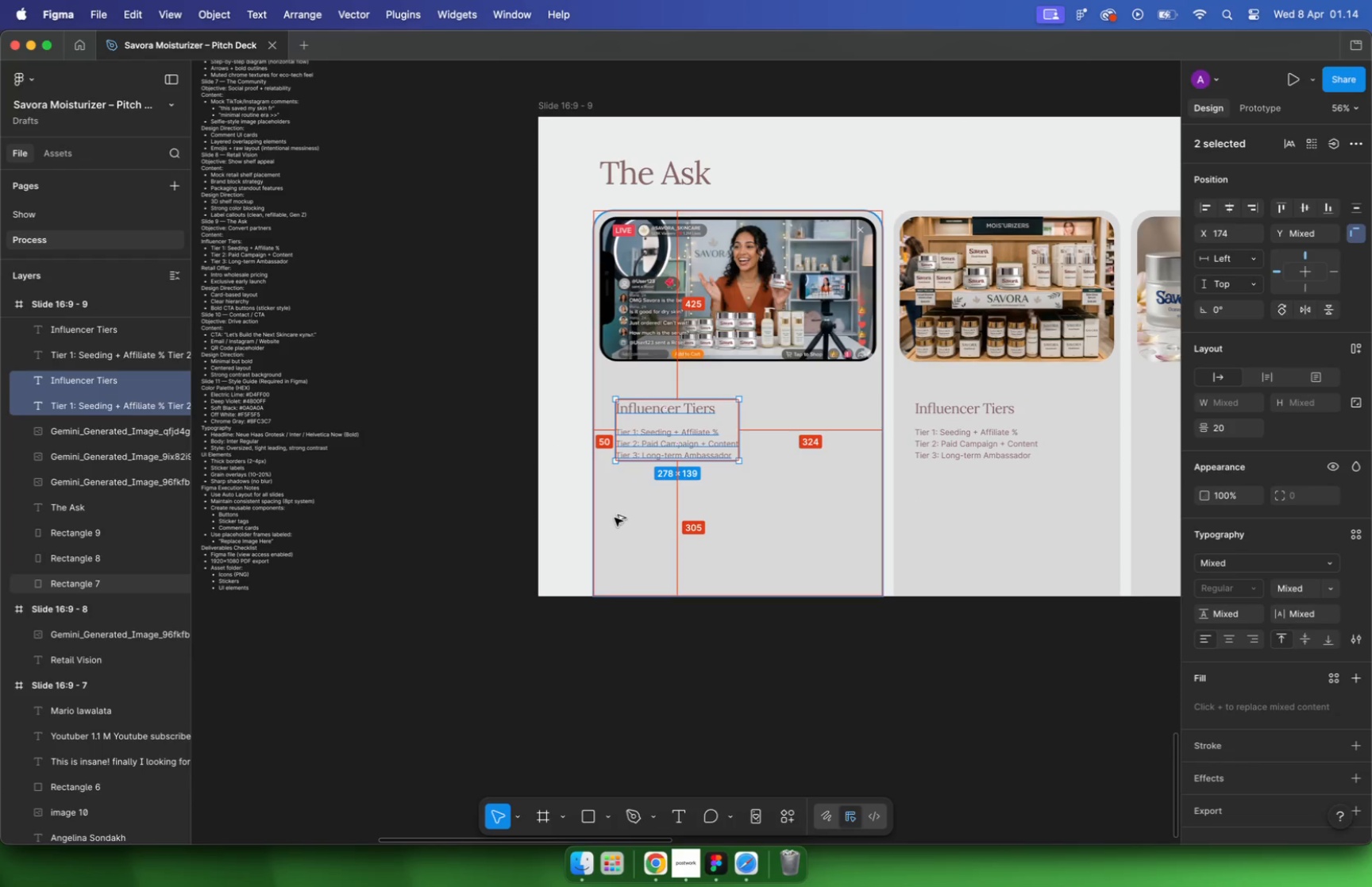 
key(Alt+ArrowLeft)
 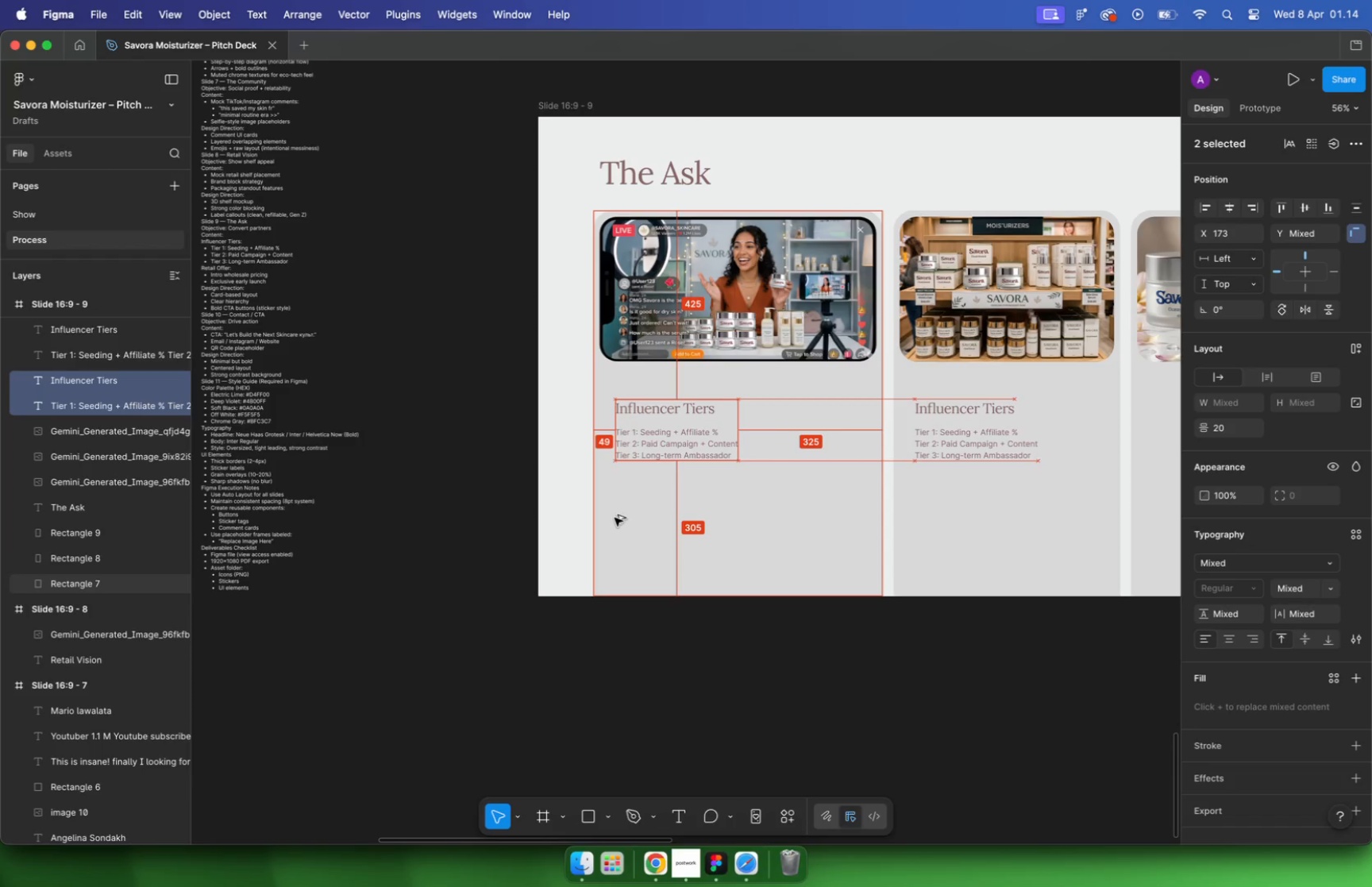 
key(Alt+ArrowLeft)
 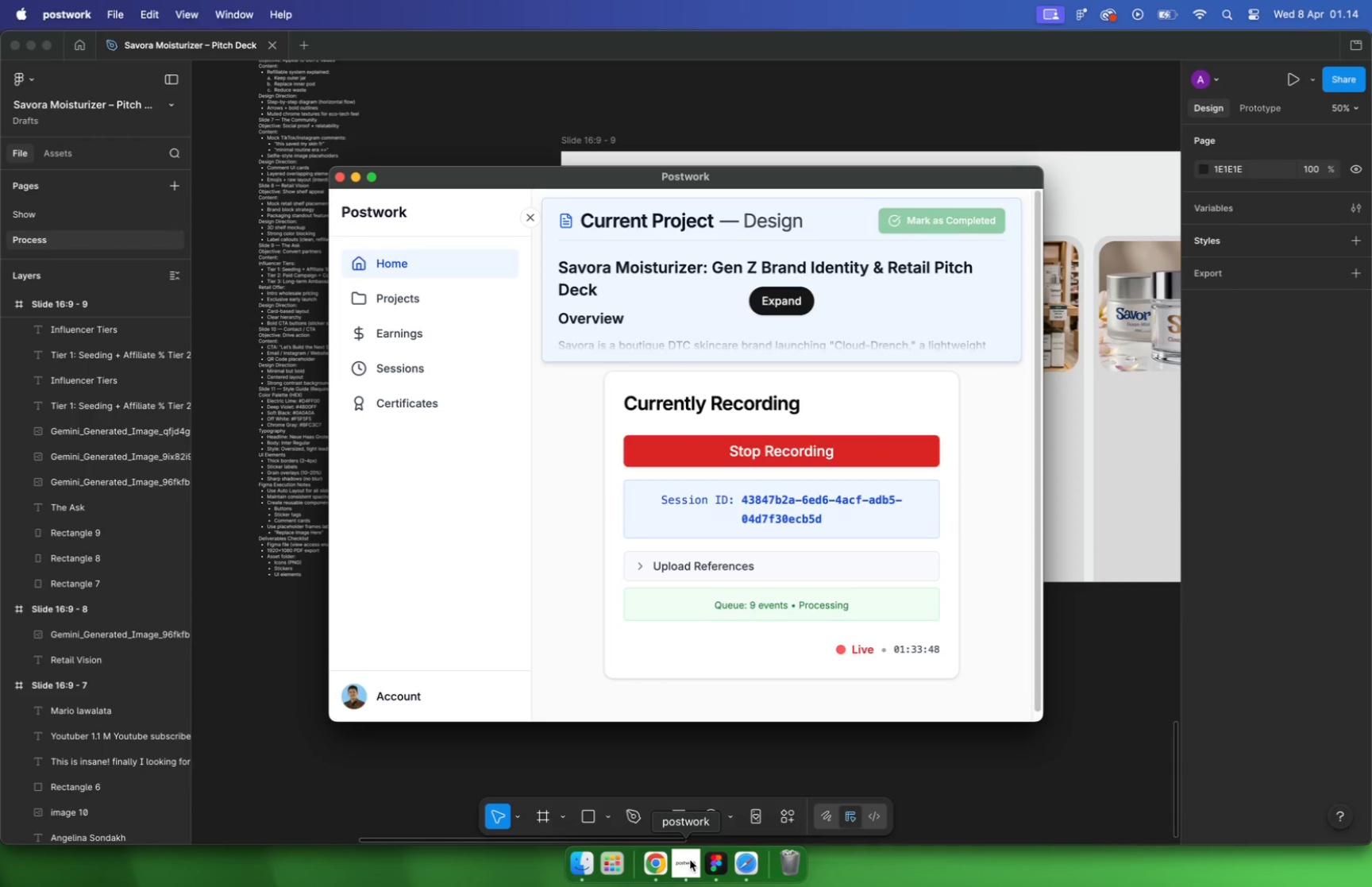 
hold_key(key=CommandLeft, duration=1.07)
scroll: coordinate [760, 457], scroll_direction: down, amount: 2.0
 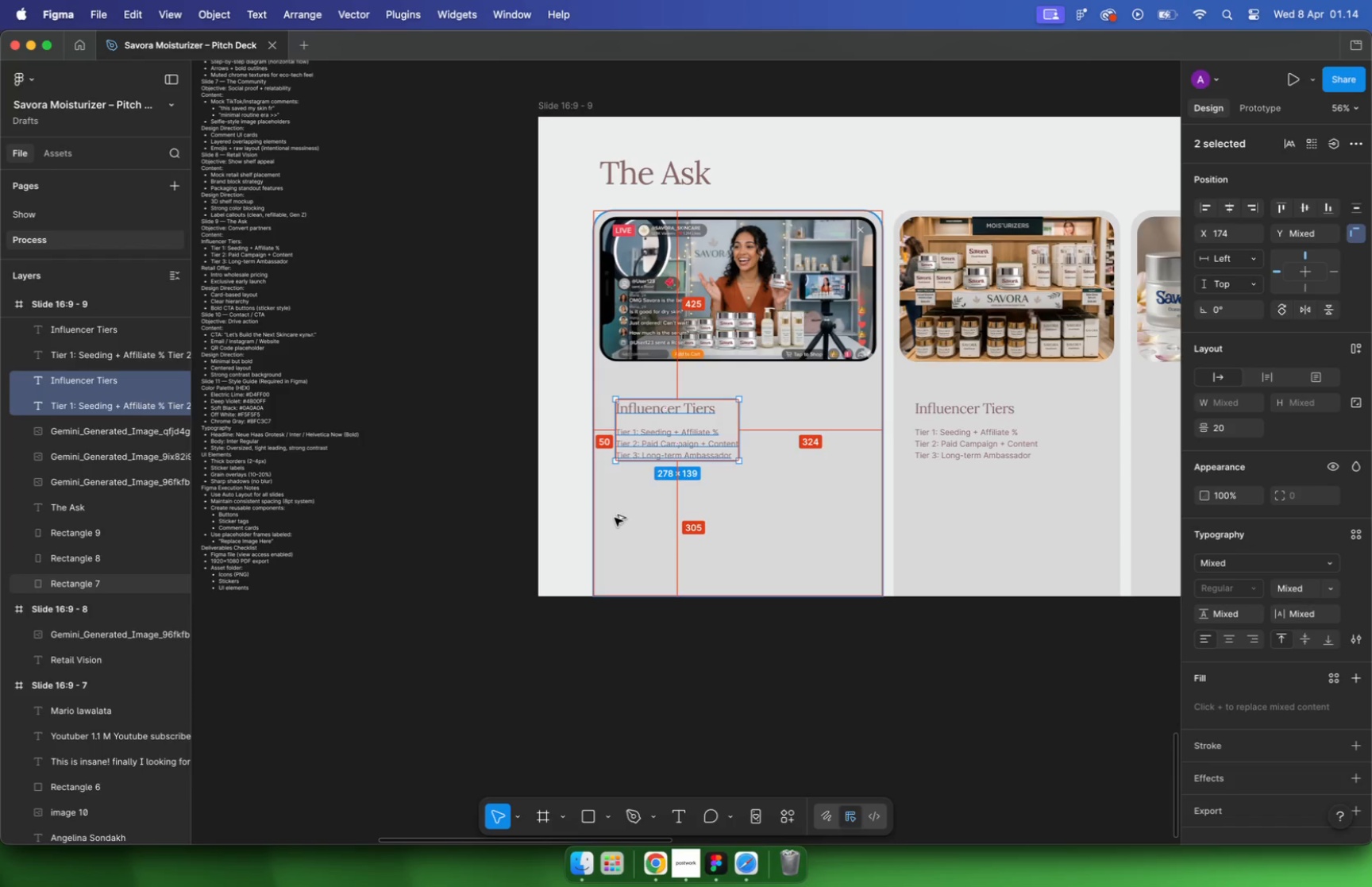 
left_click([895, 743])
 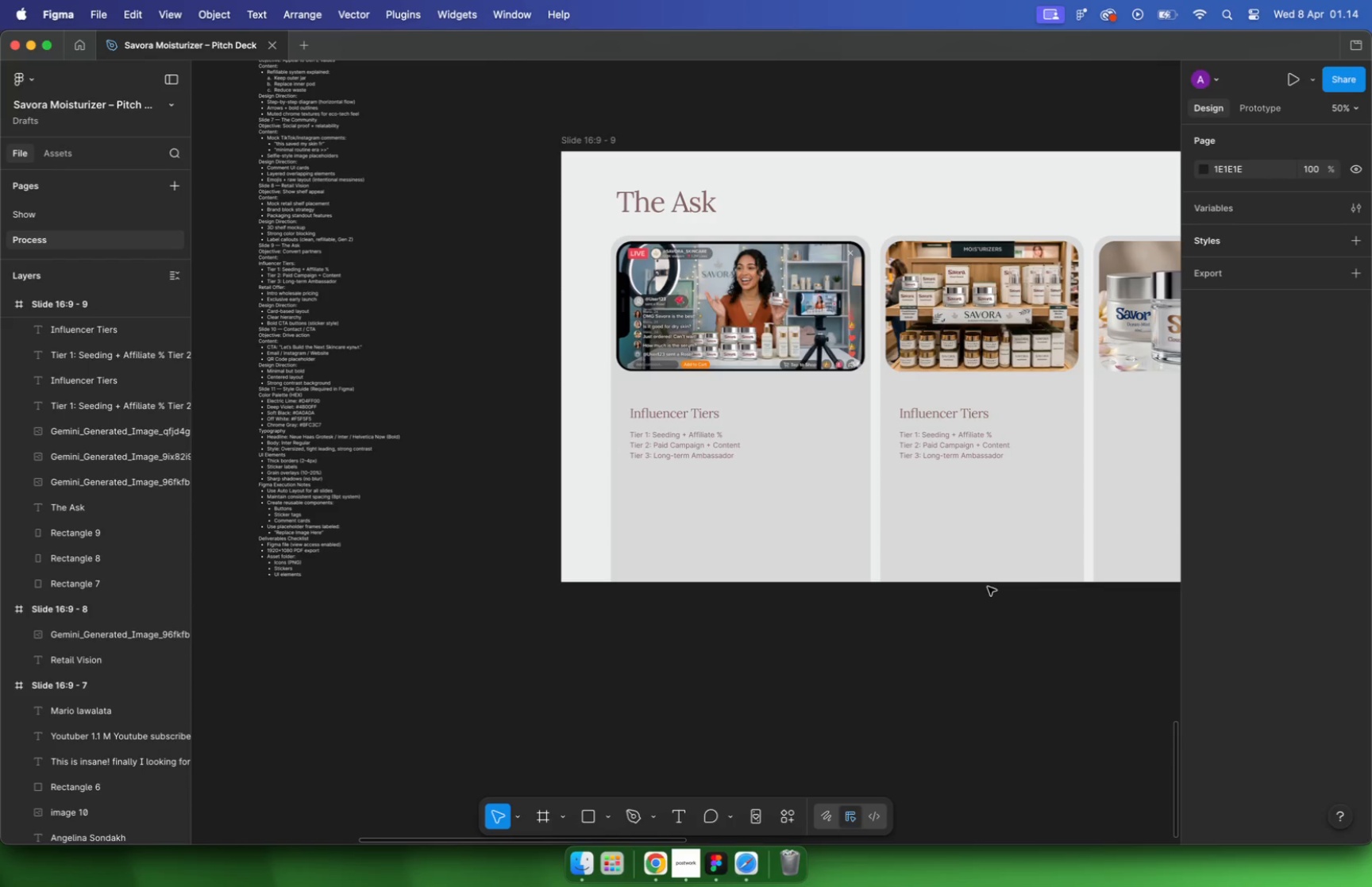 
wait(6.22)
 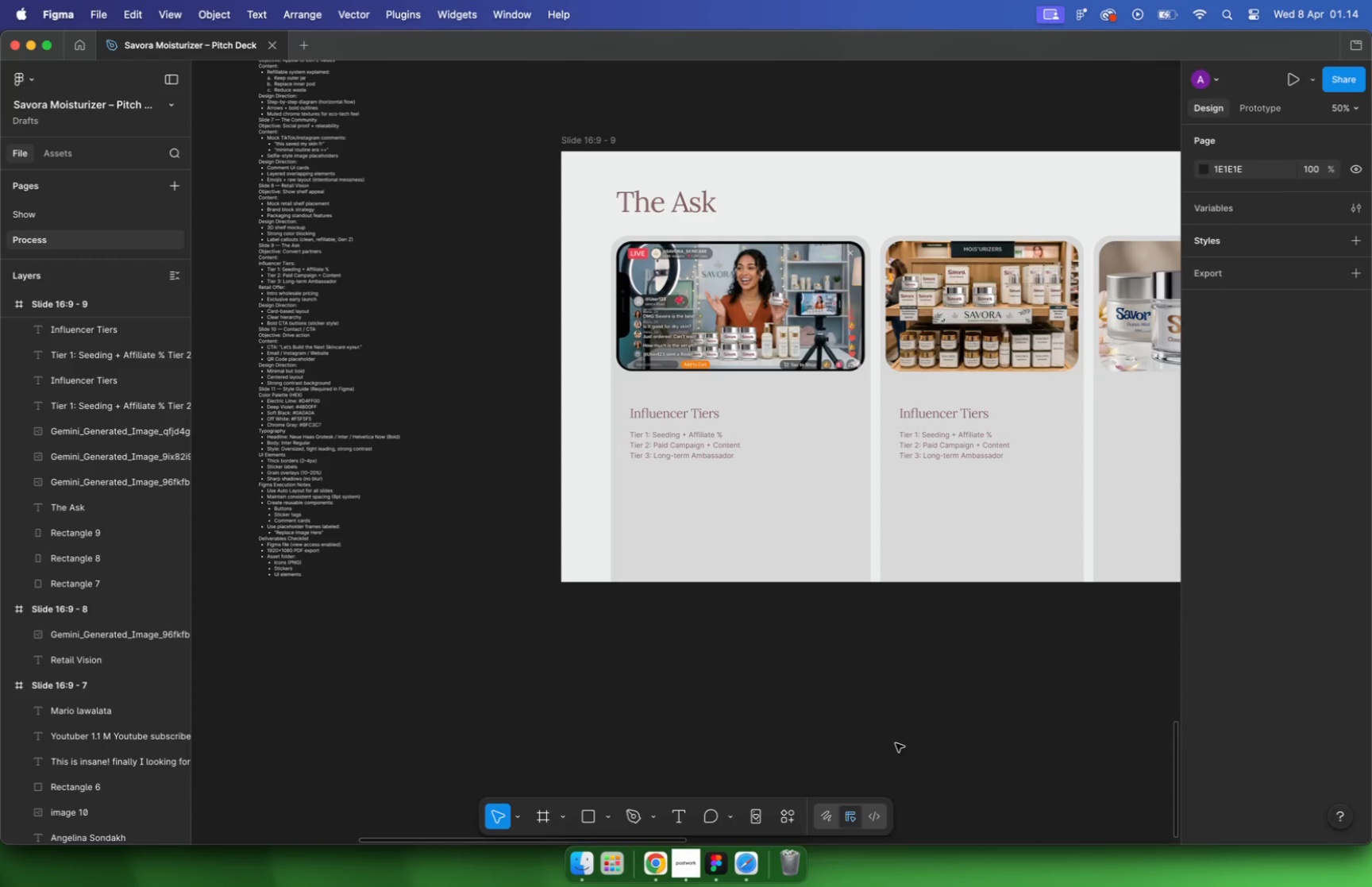 
hold_key(key=CommandLeft, duration=7.02)
scroll: coordinate [415, 318], scroll_direction: up, amount: 16.0
 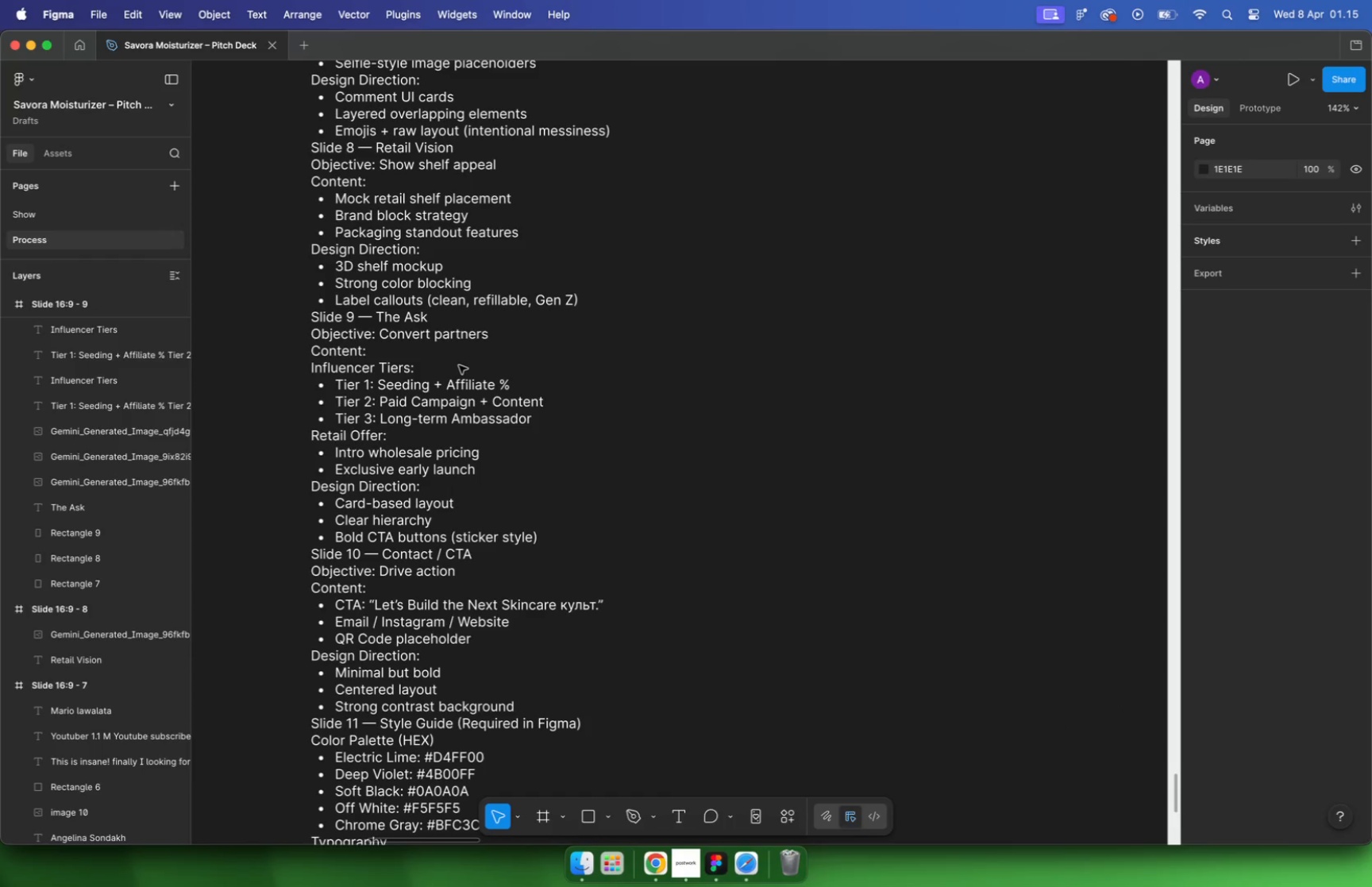 
key(Meta+CommandLeft)
 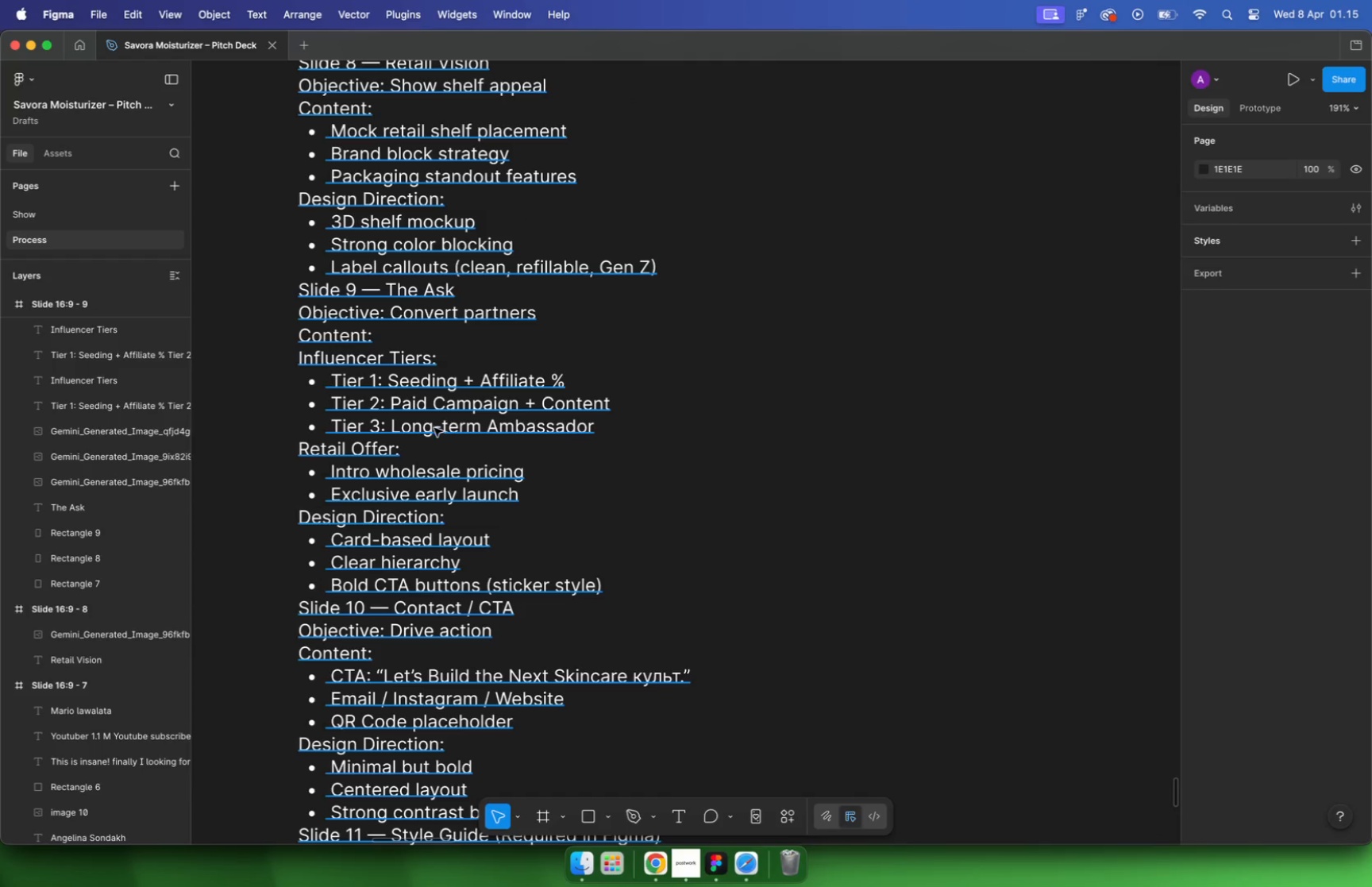 
scroll: coordinate [354, 399], scroll_direction: up, amount: 4.0
 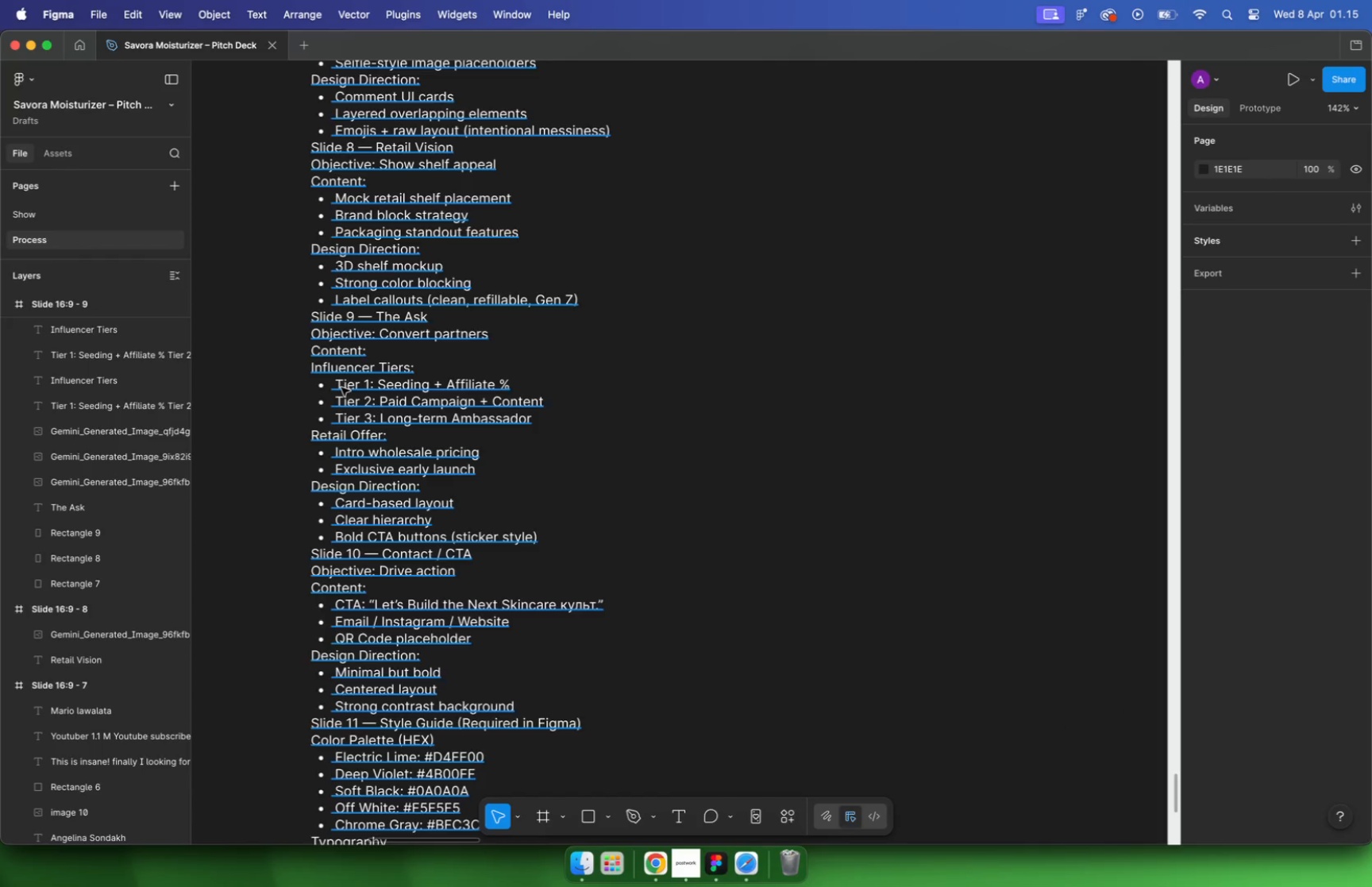 
double_click([334, 448])
 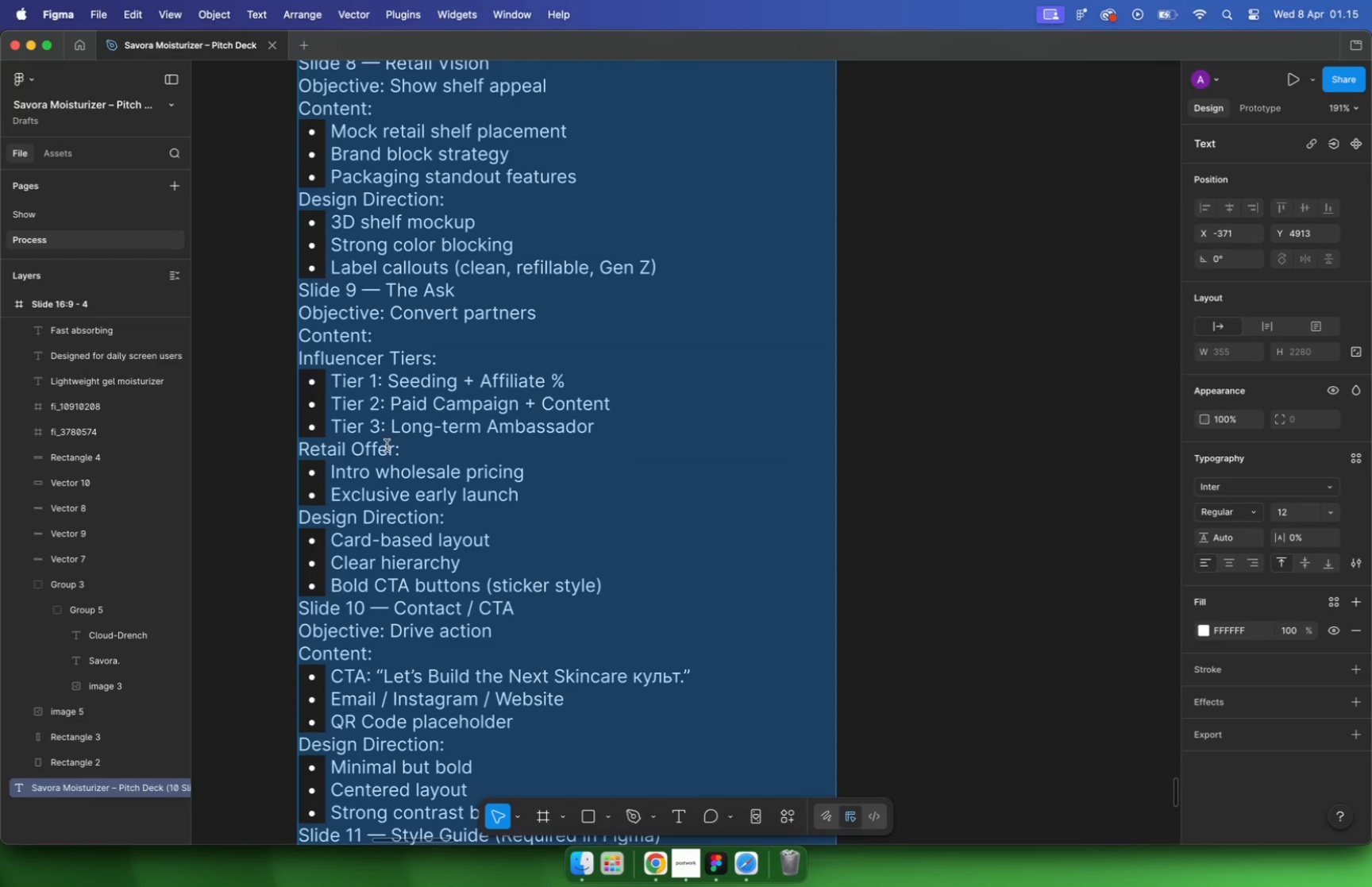 
left_click([390, 447])
 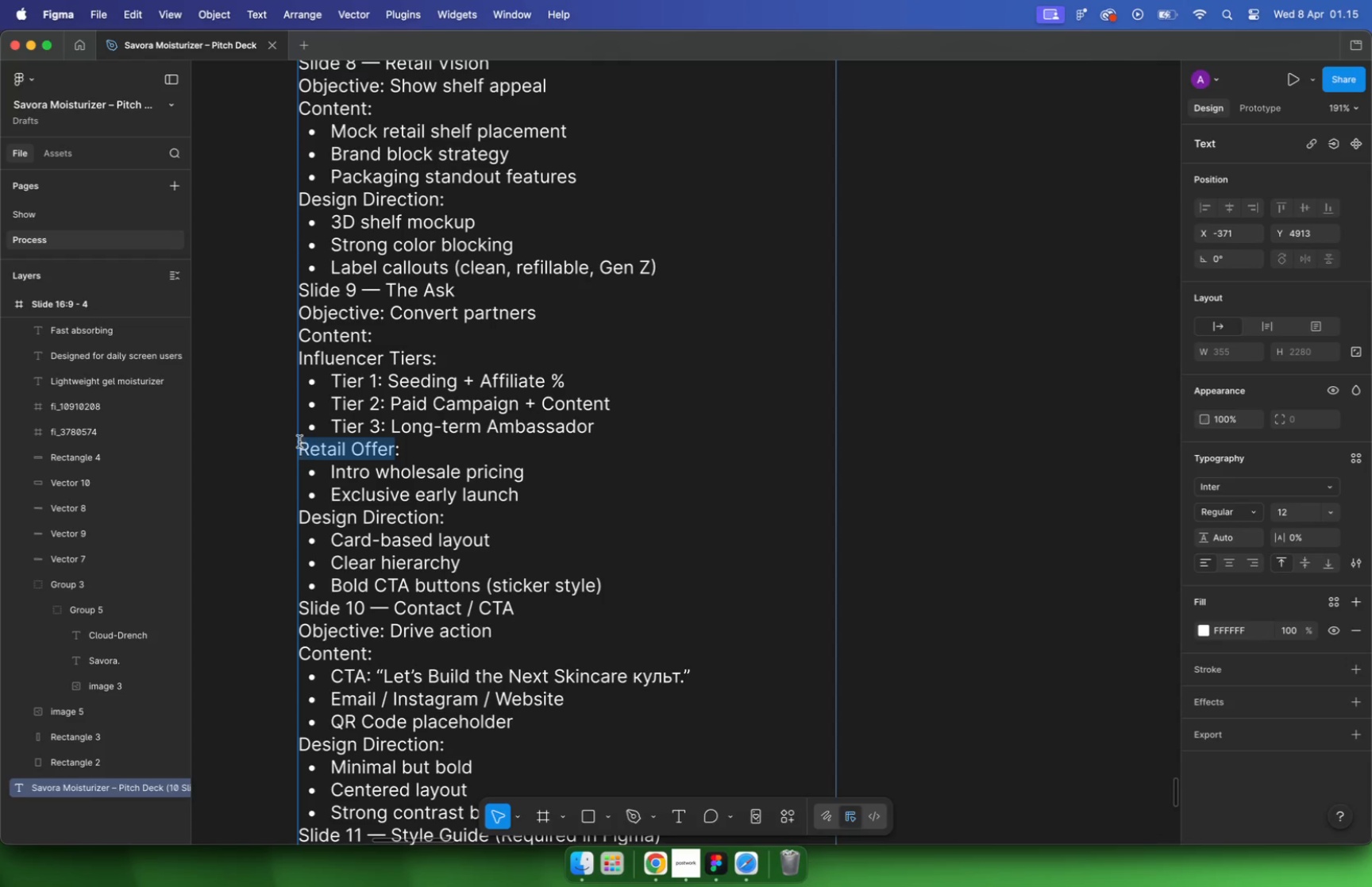 
left_click_drag(start_coordinate=[395, 447], to_coordinate=[298, 441])
 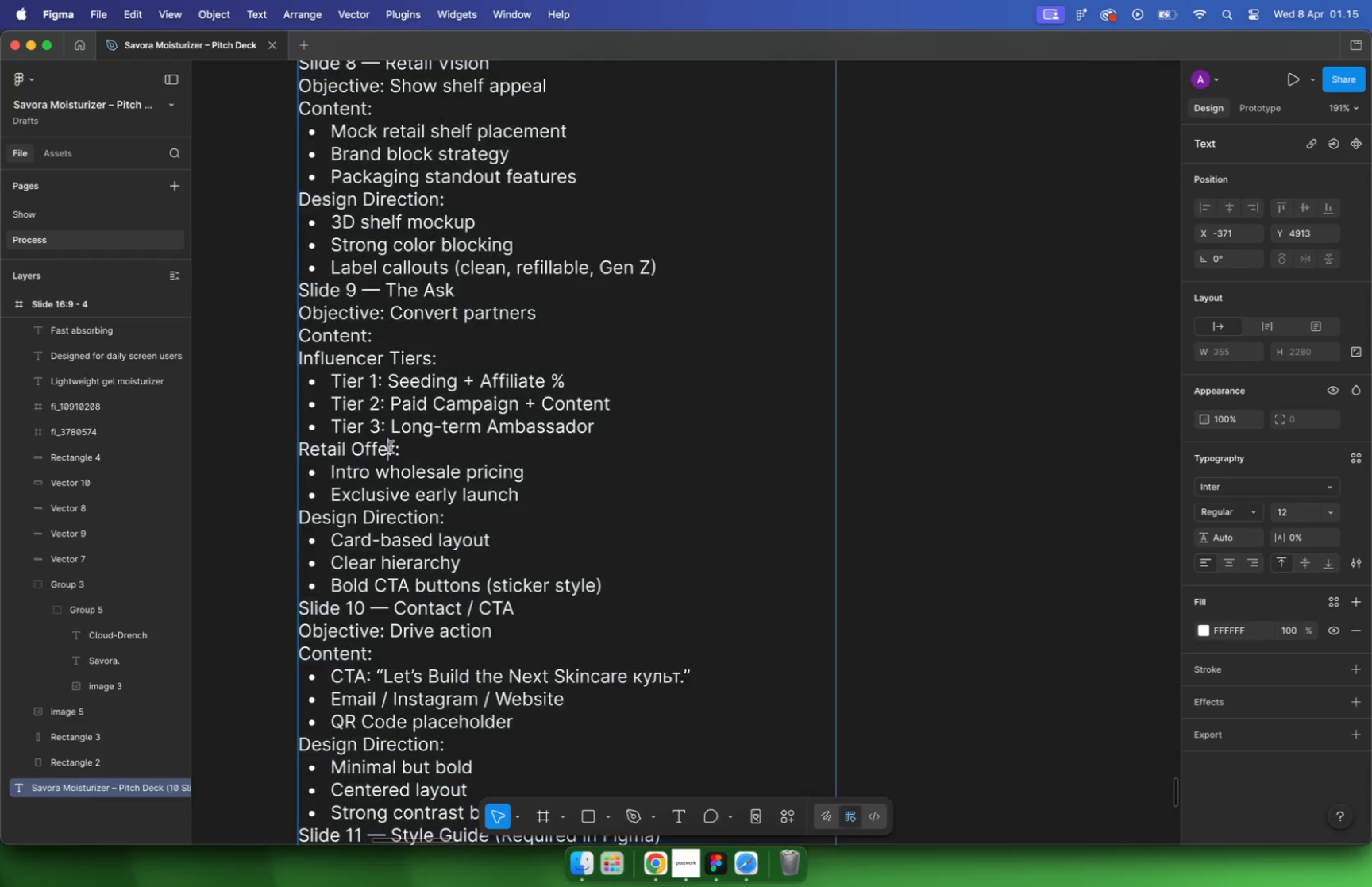 
key(Meta+C)
 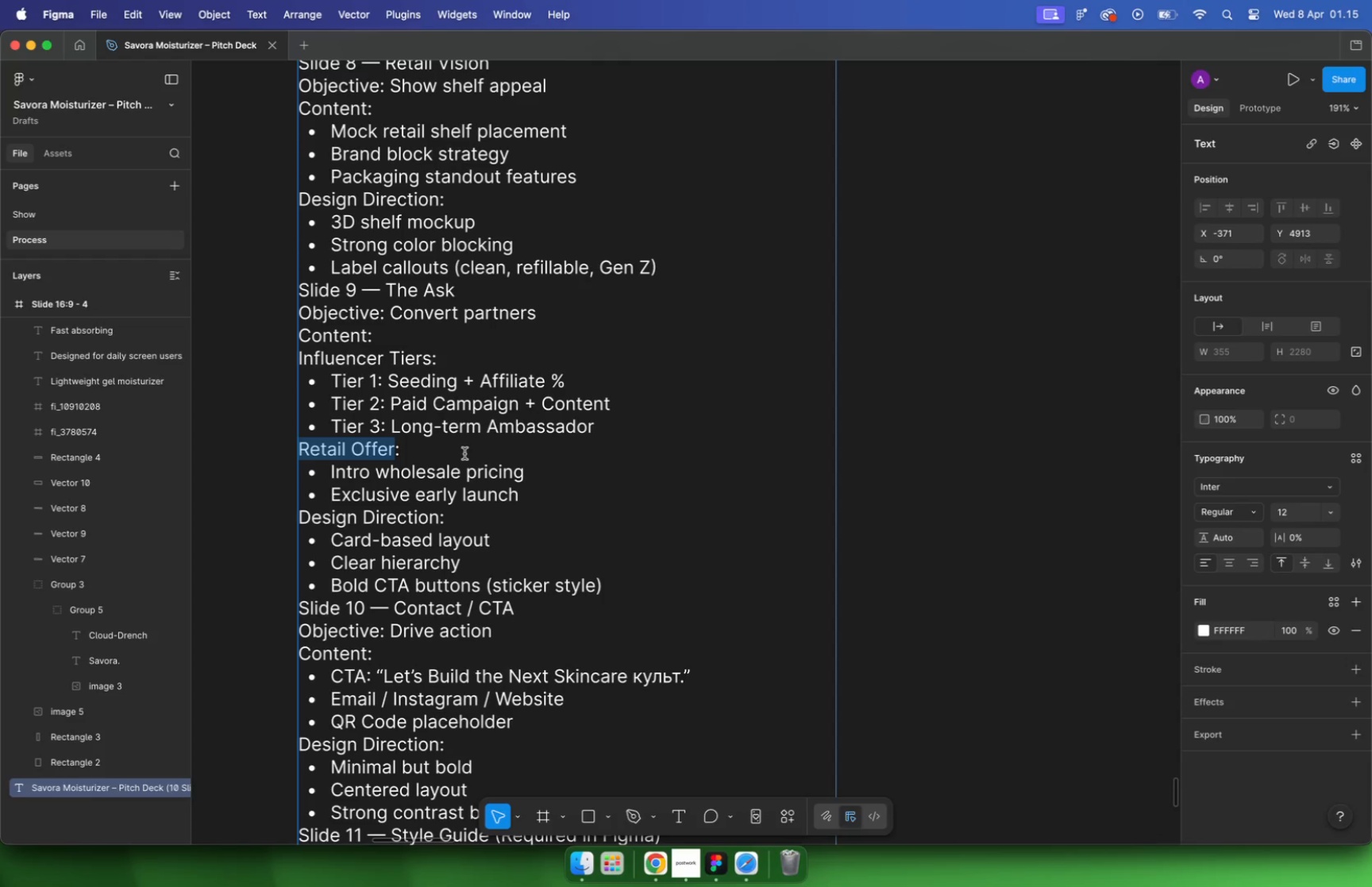 
hold_key(key=CommandLeft, duration=1.48)
scroll: coordinate [497, 452], scroll_direction: down, amount: 32.0
 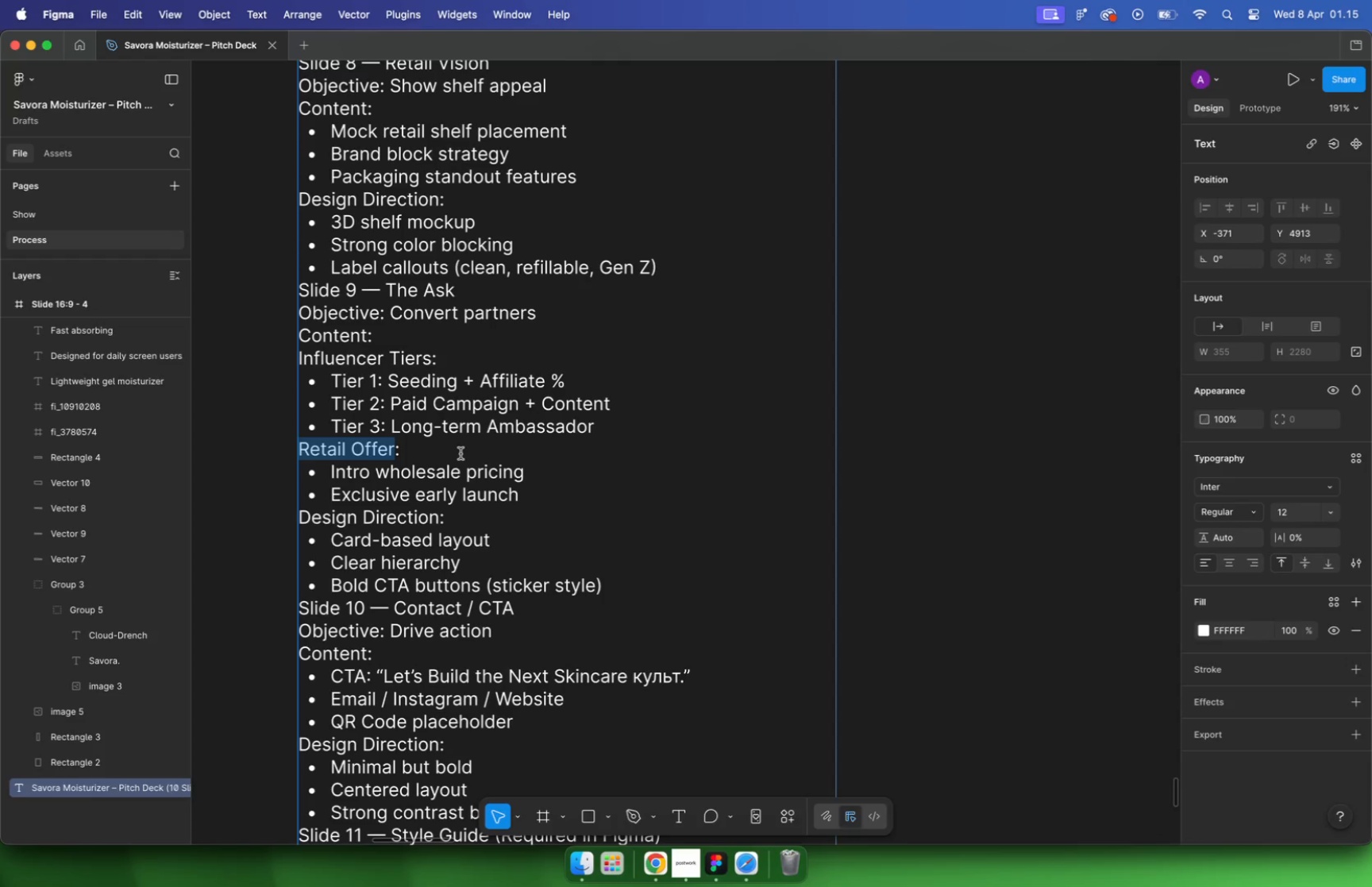 
scroll: coordinate [837, 505], scroll_direction: up, amount: 17.0
 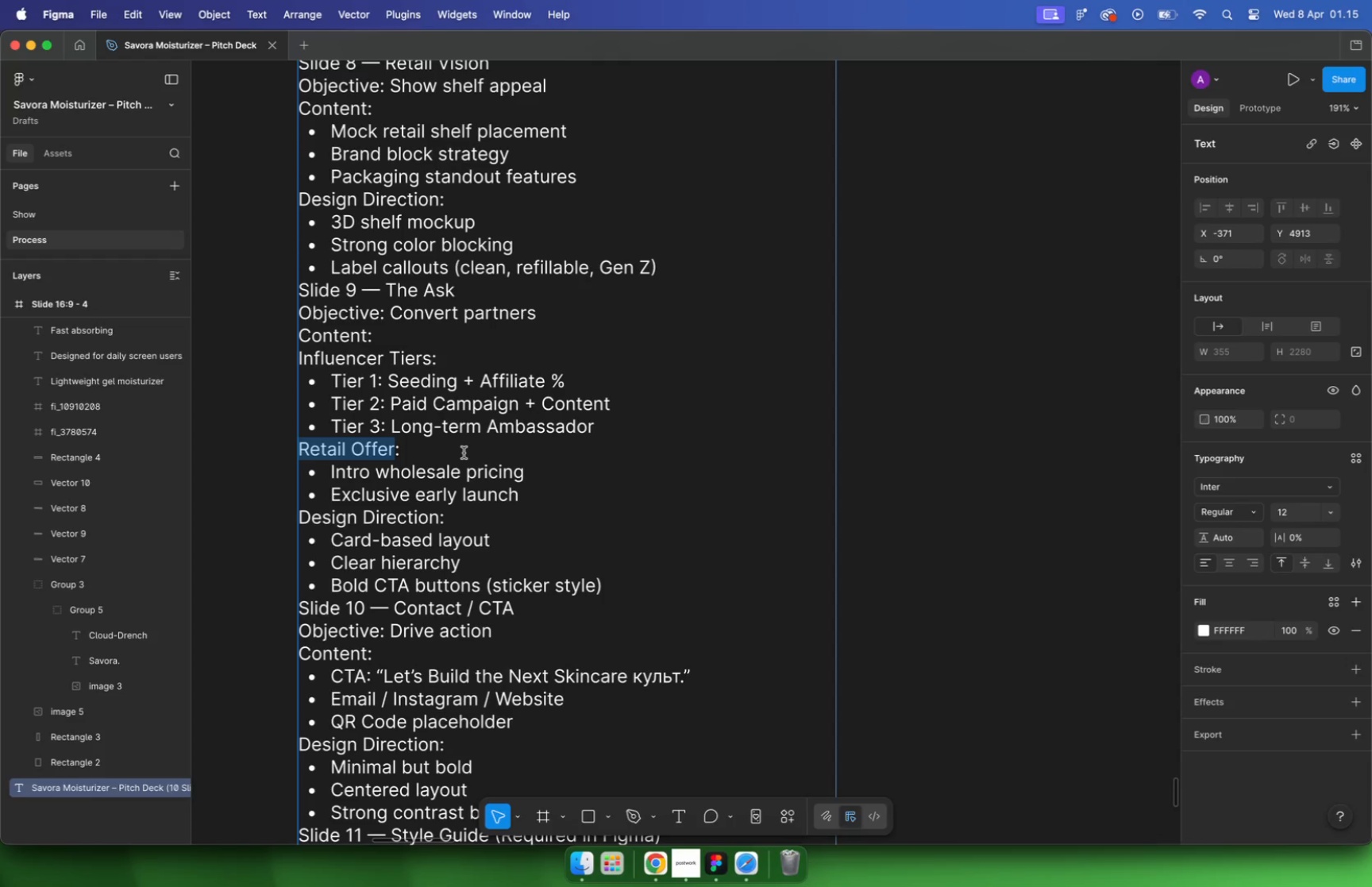 
left_click([707, 521])
 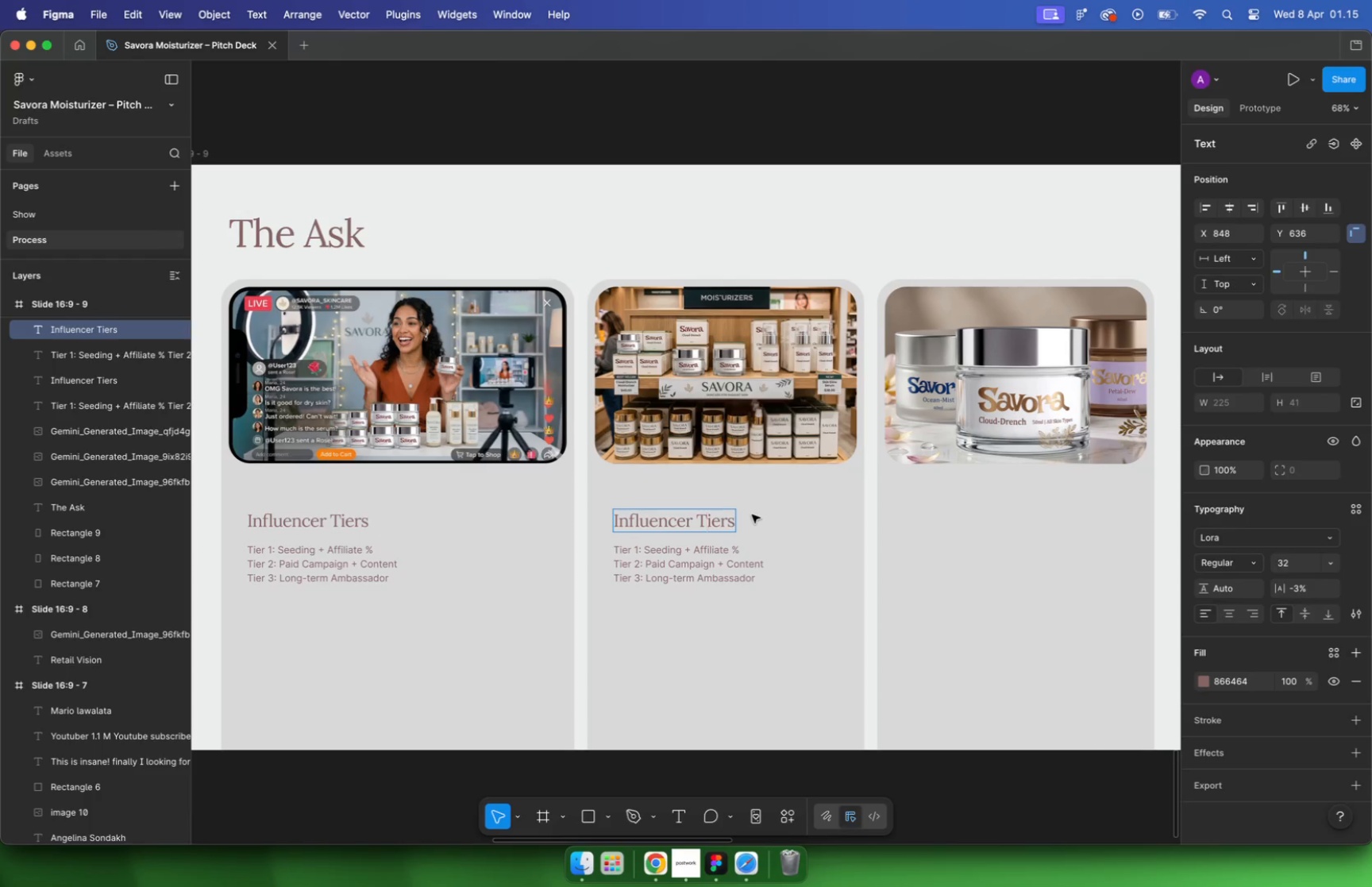 
key(Meta+A)
 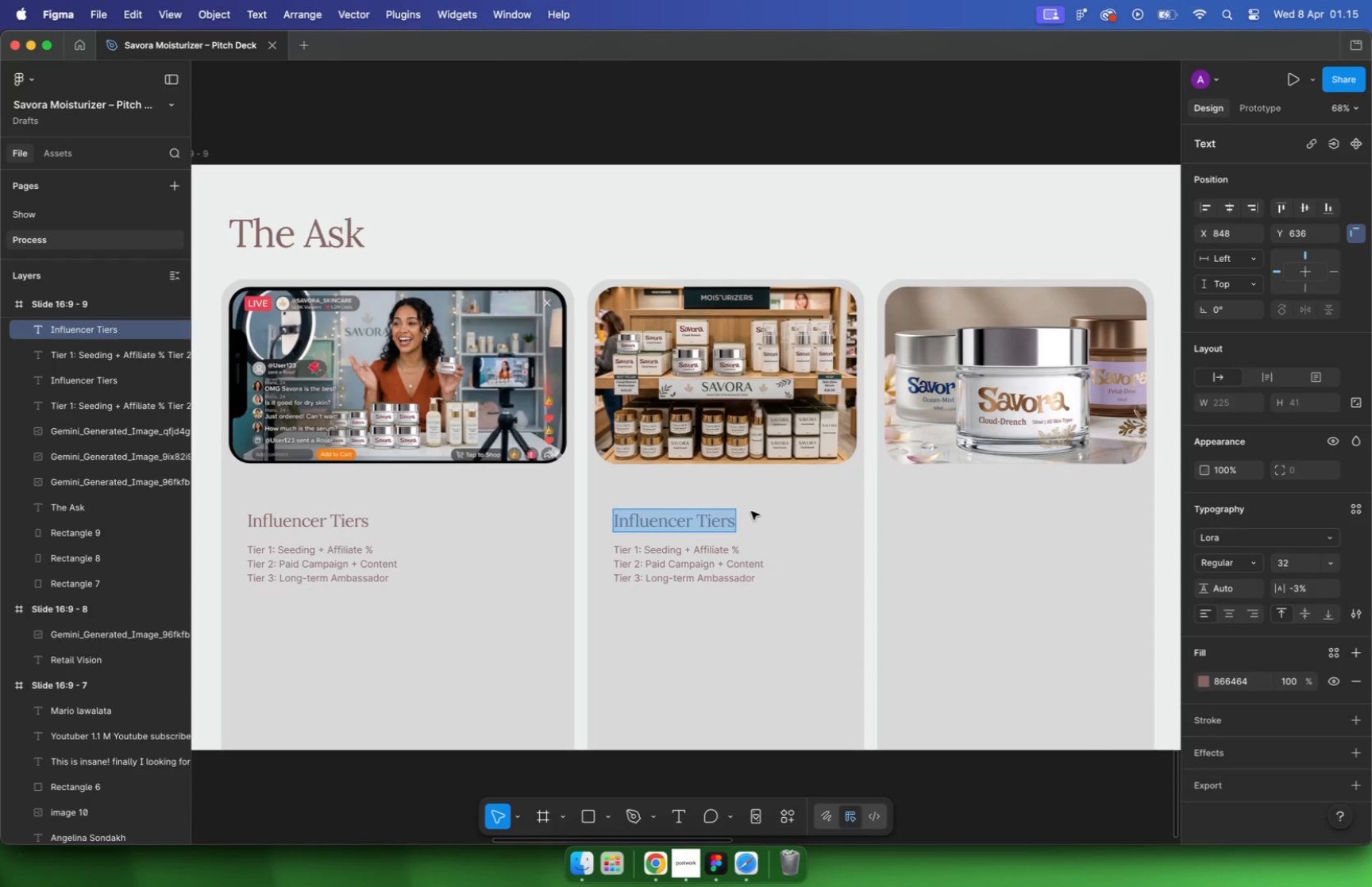 
key(Meta+Shift+V)
 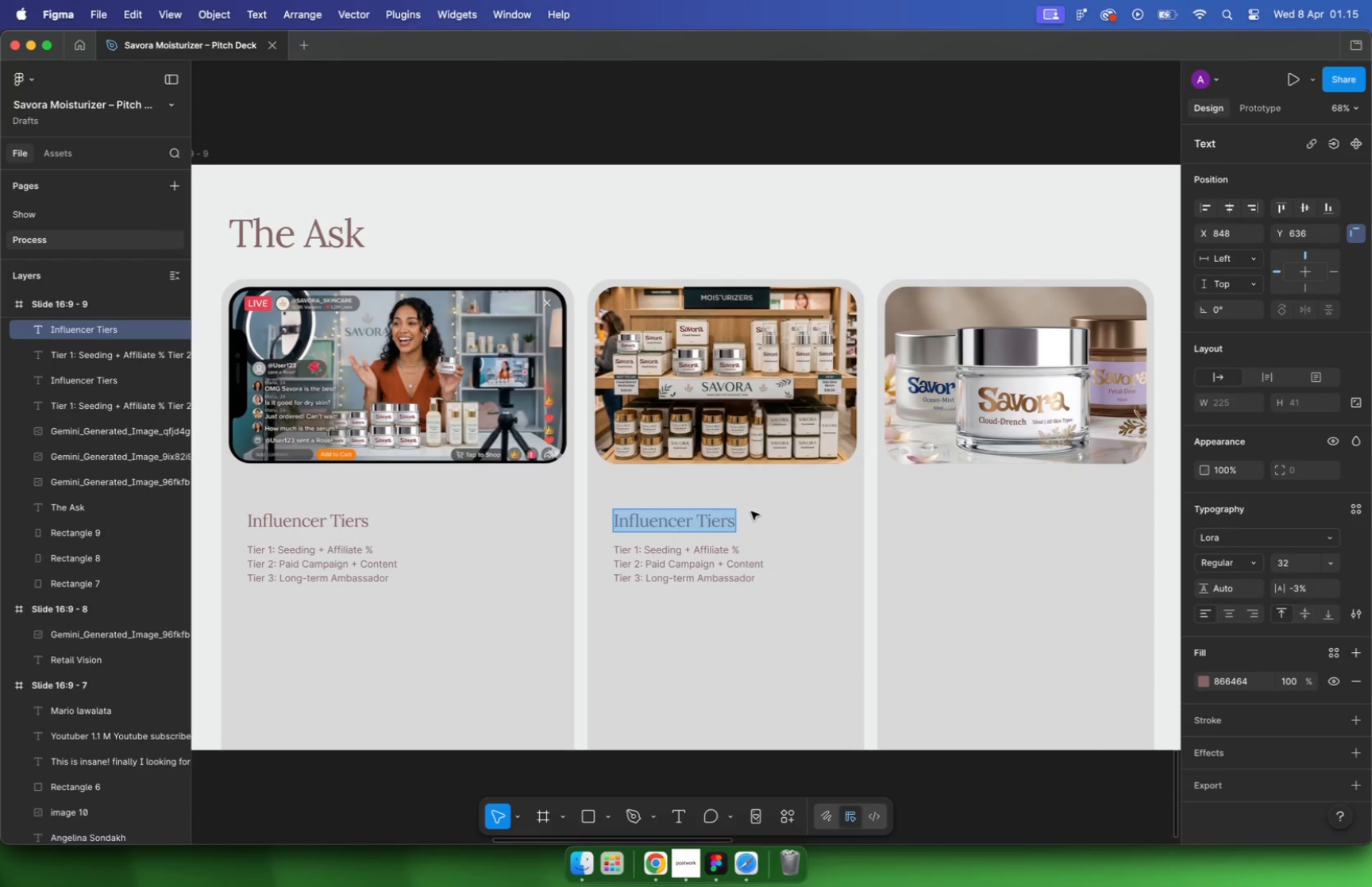 
hold_key(key=CommandLeft, duration=1.22)
scroll: coordinate [926, 489], scroll_direction: down, amount: 11.0
 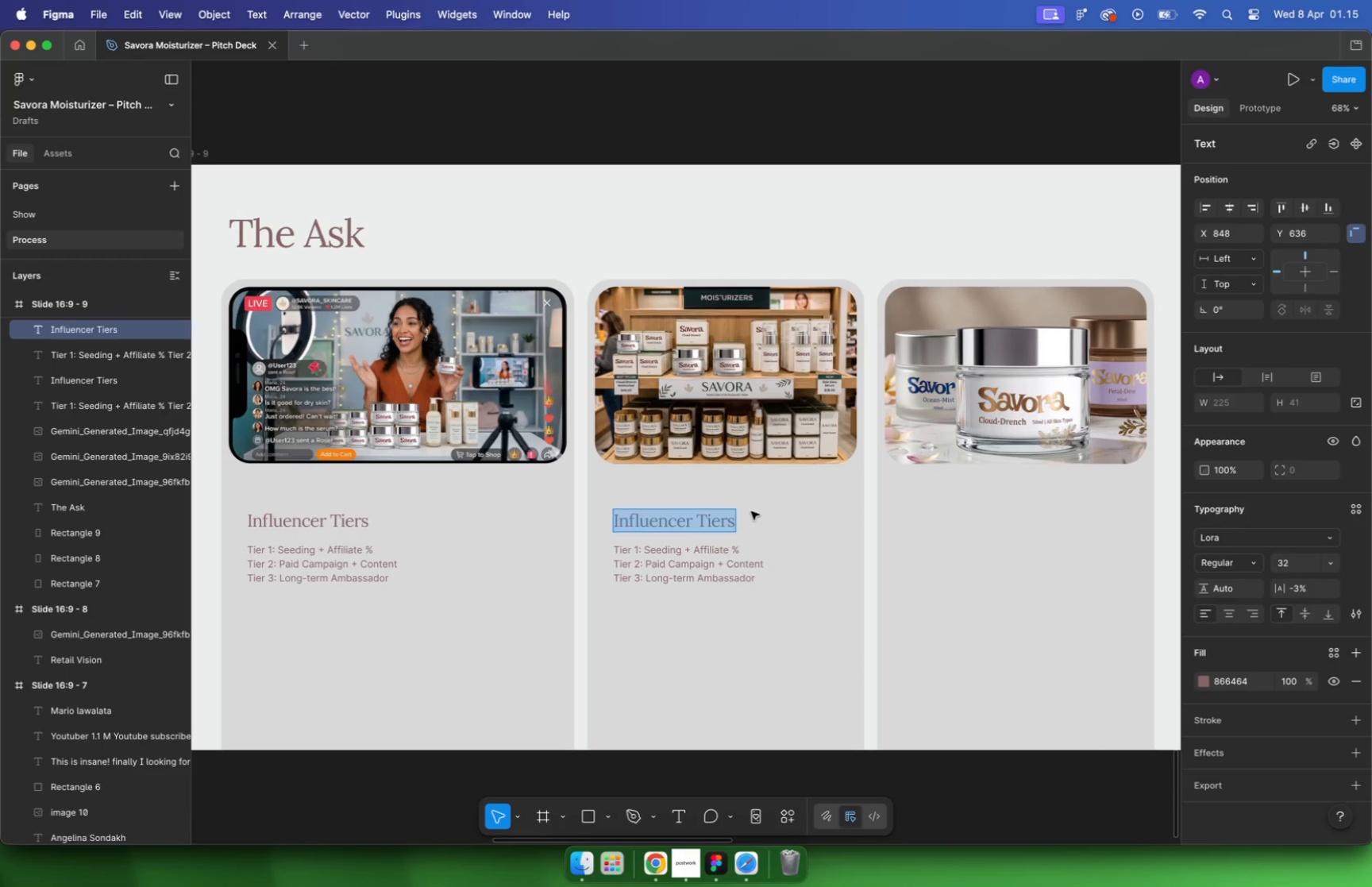 
scroll: coordinate [380, 320], scroll_direction: up, amount: 16.0
 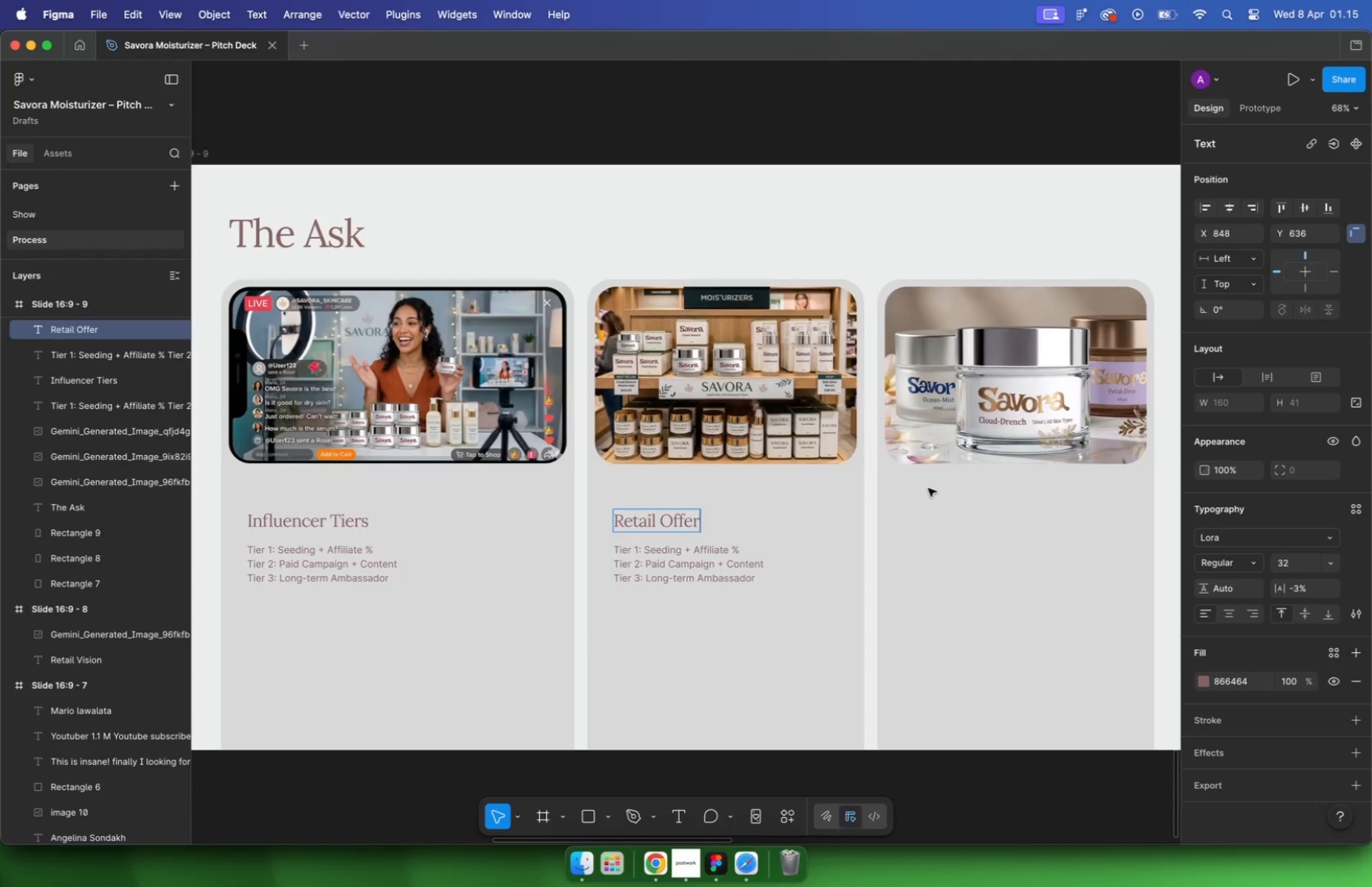 
hold_key(key=CommandLeft, duration=1.77)
scroll: coordinate [646, 400], scroll_direction: down, amount: 10.0
 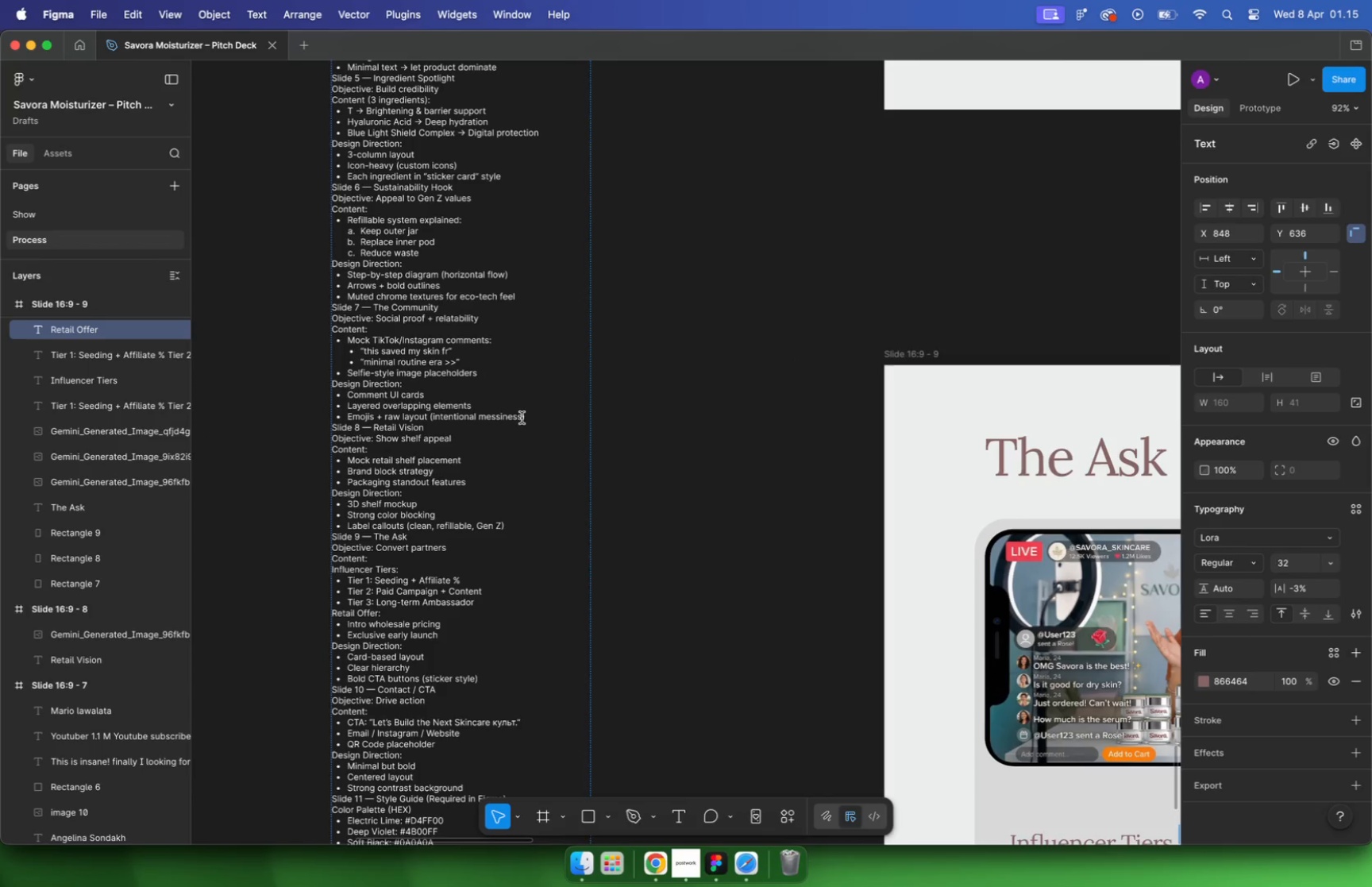 
scroll: coordinate [522, 368], scroll_direction: up, amount: 19.0
 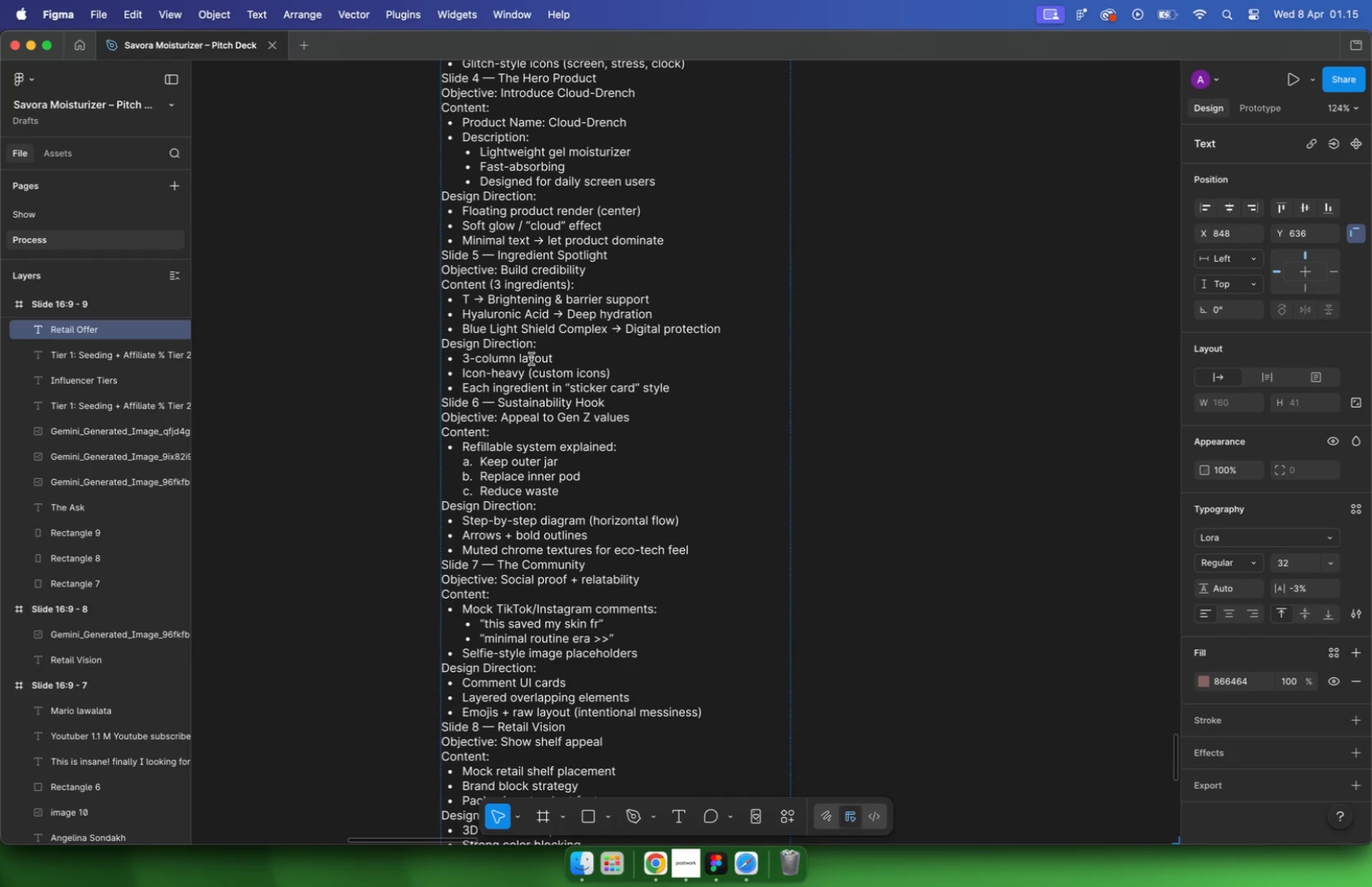 
wait(14.92)
 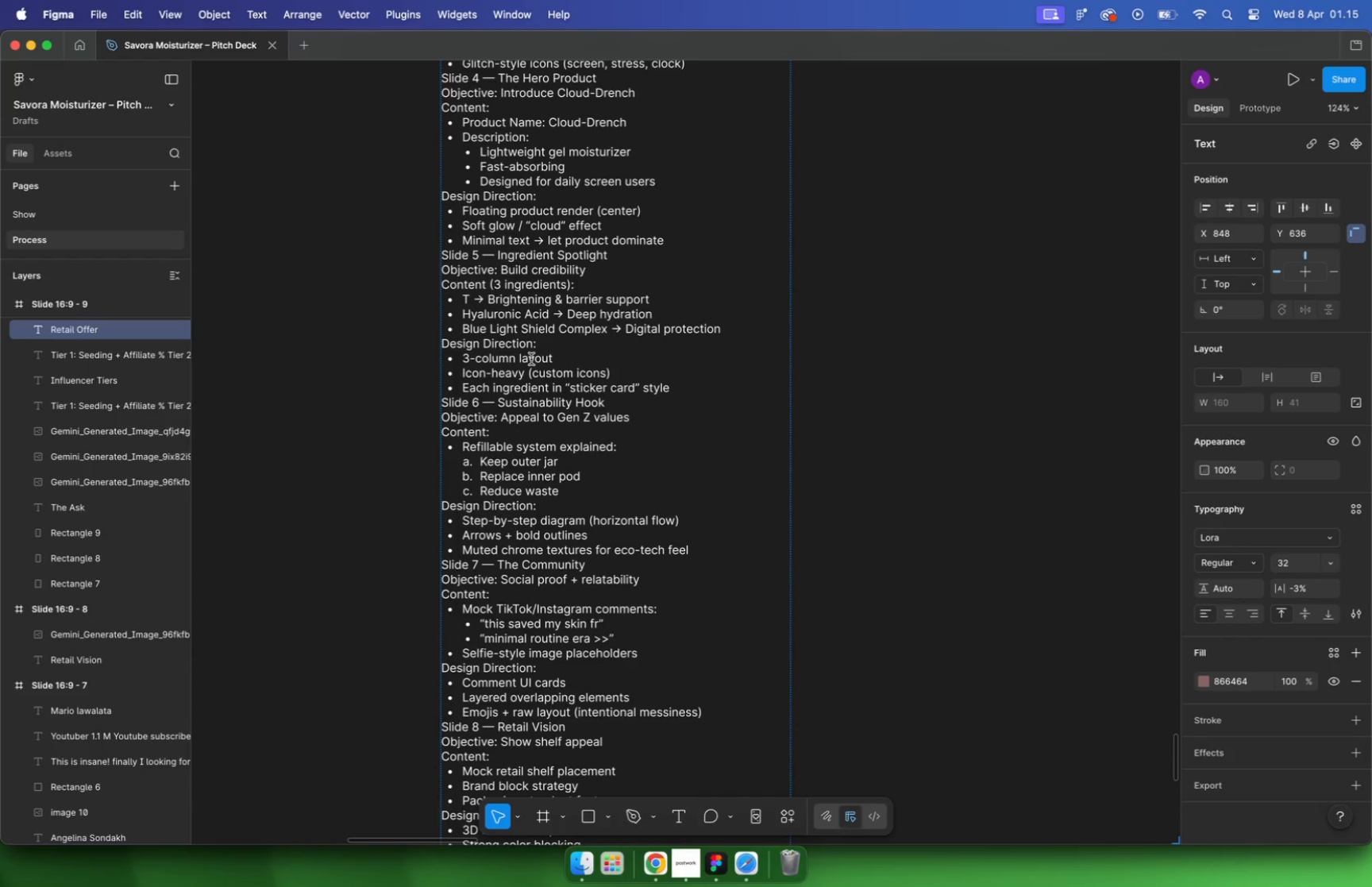 
scroll: coordinate [530, 524], scroll_direction: down, amount: 14.0
 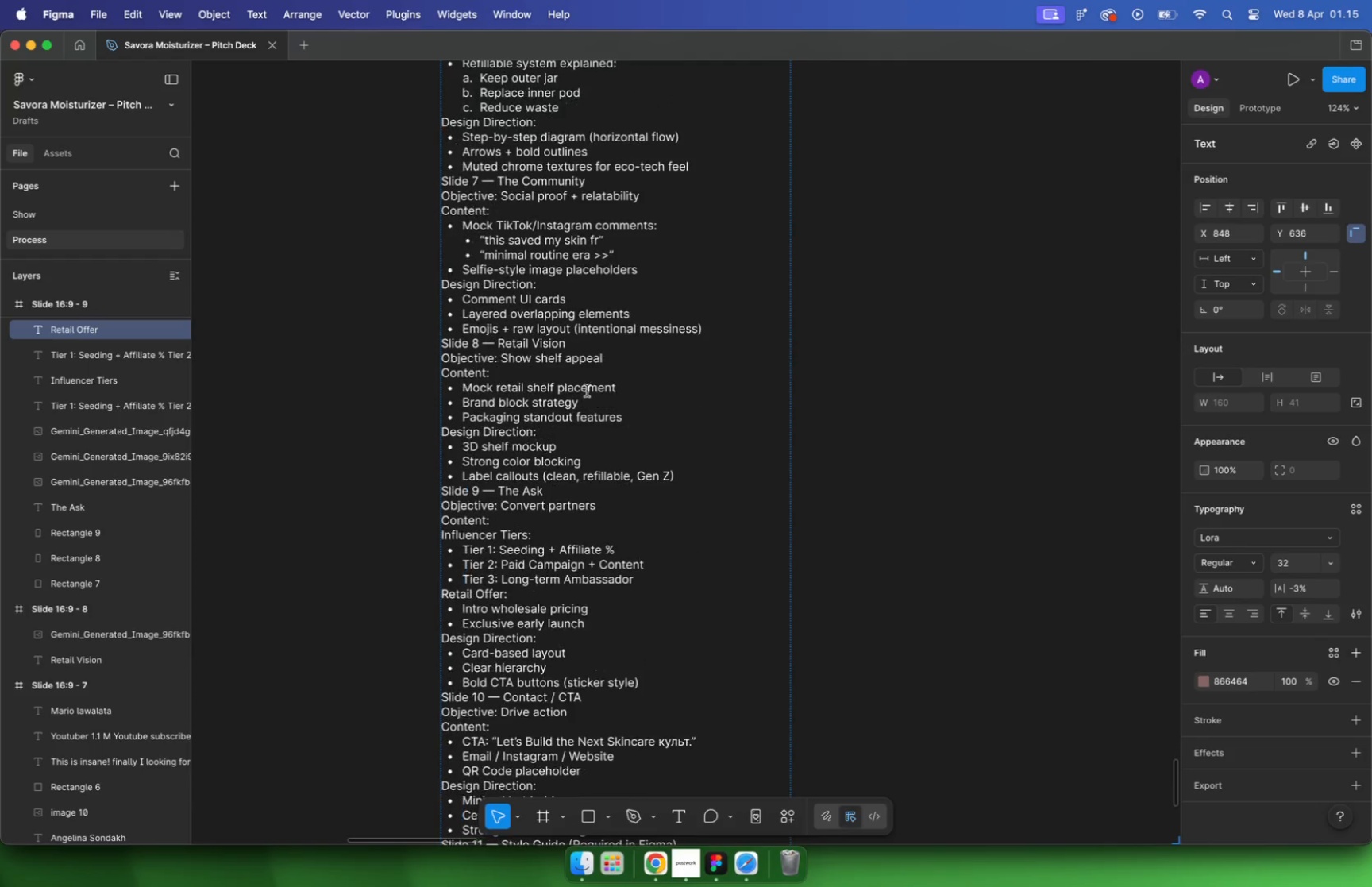 
left_click_drag(start_coordinate=[646, 514], to_coordinate=[500, 509])
 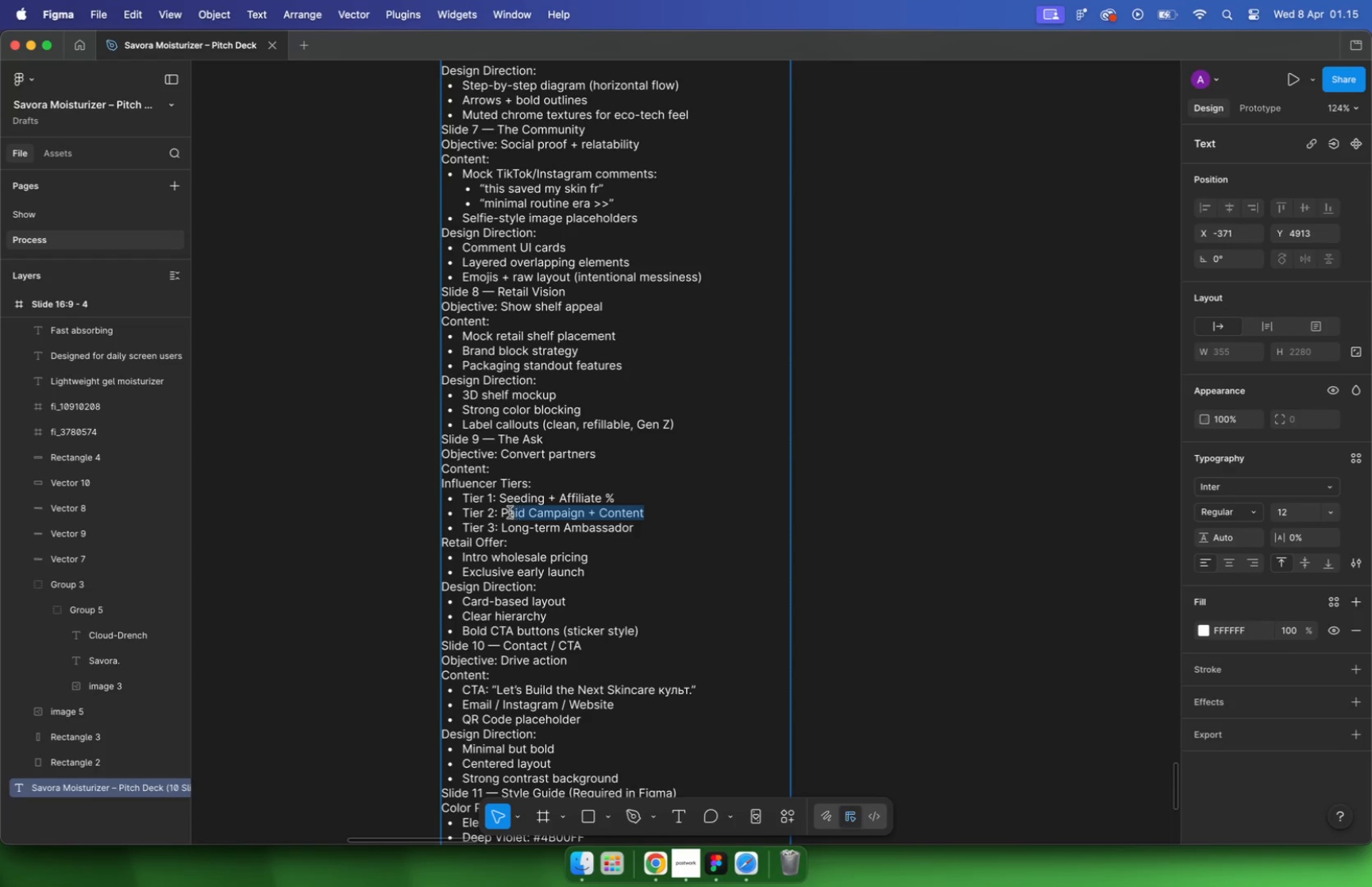 
key(Meta+C)
 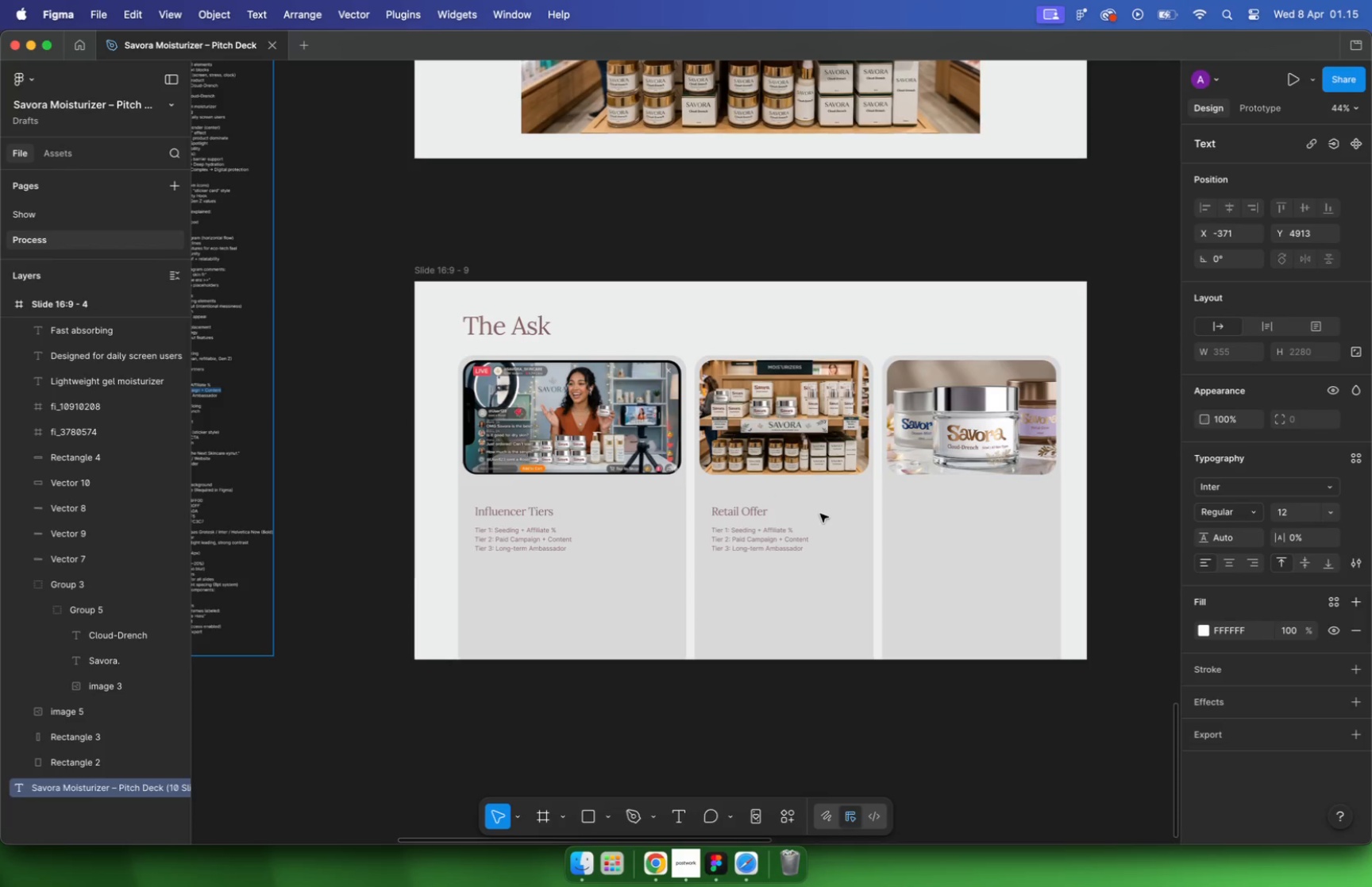 
hold_key(key=CommandLeft, duration=3.61)
scroll: coordinate [829, 513], scroll_direction: down, amount: 16.0
 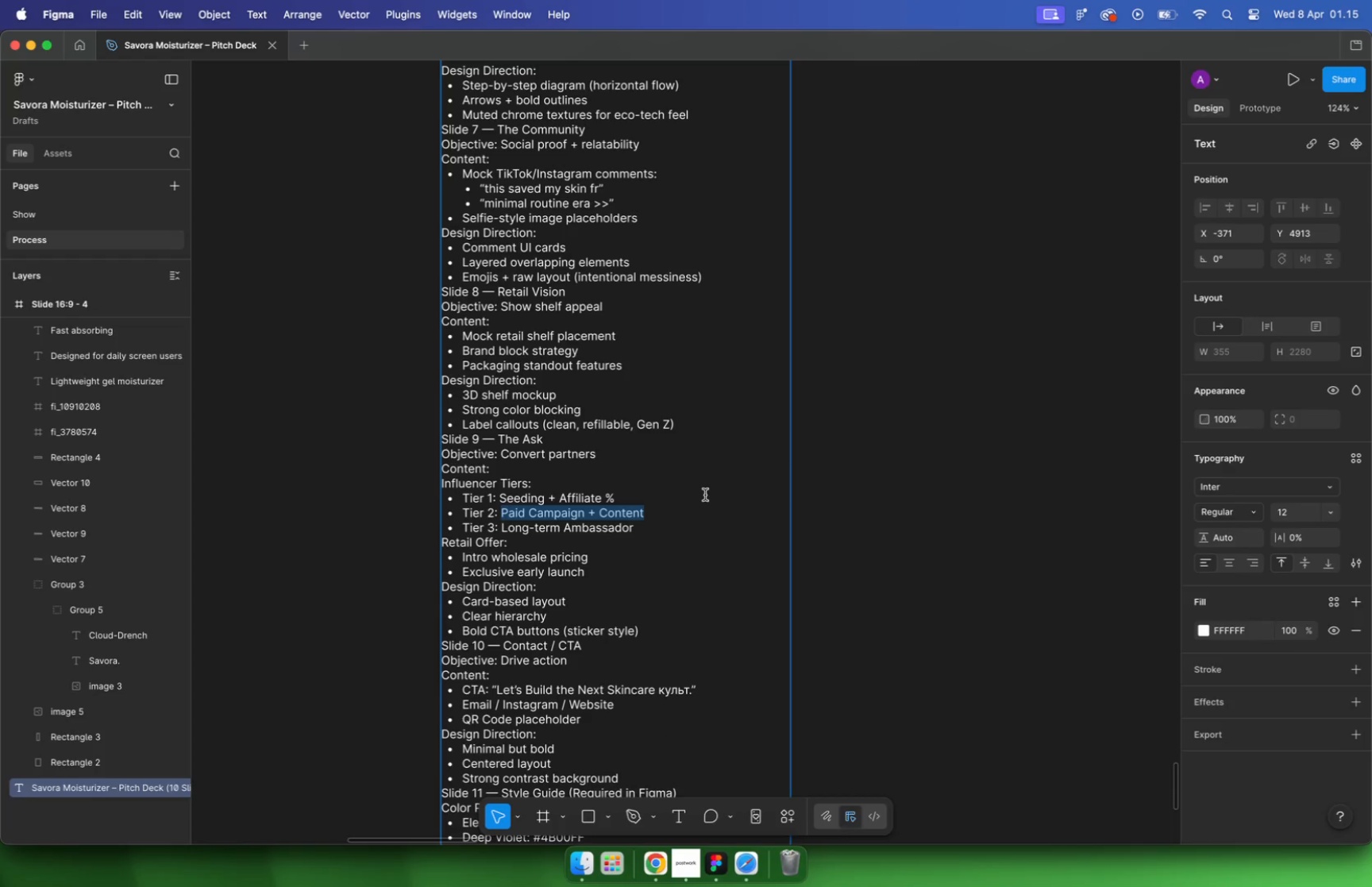 
left_click([761, 542])
 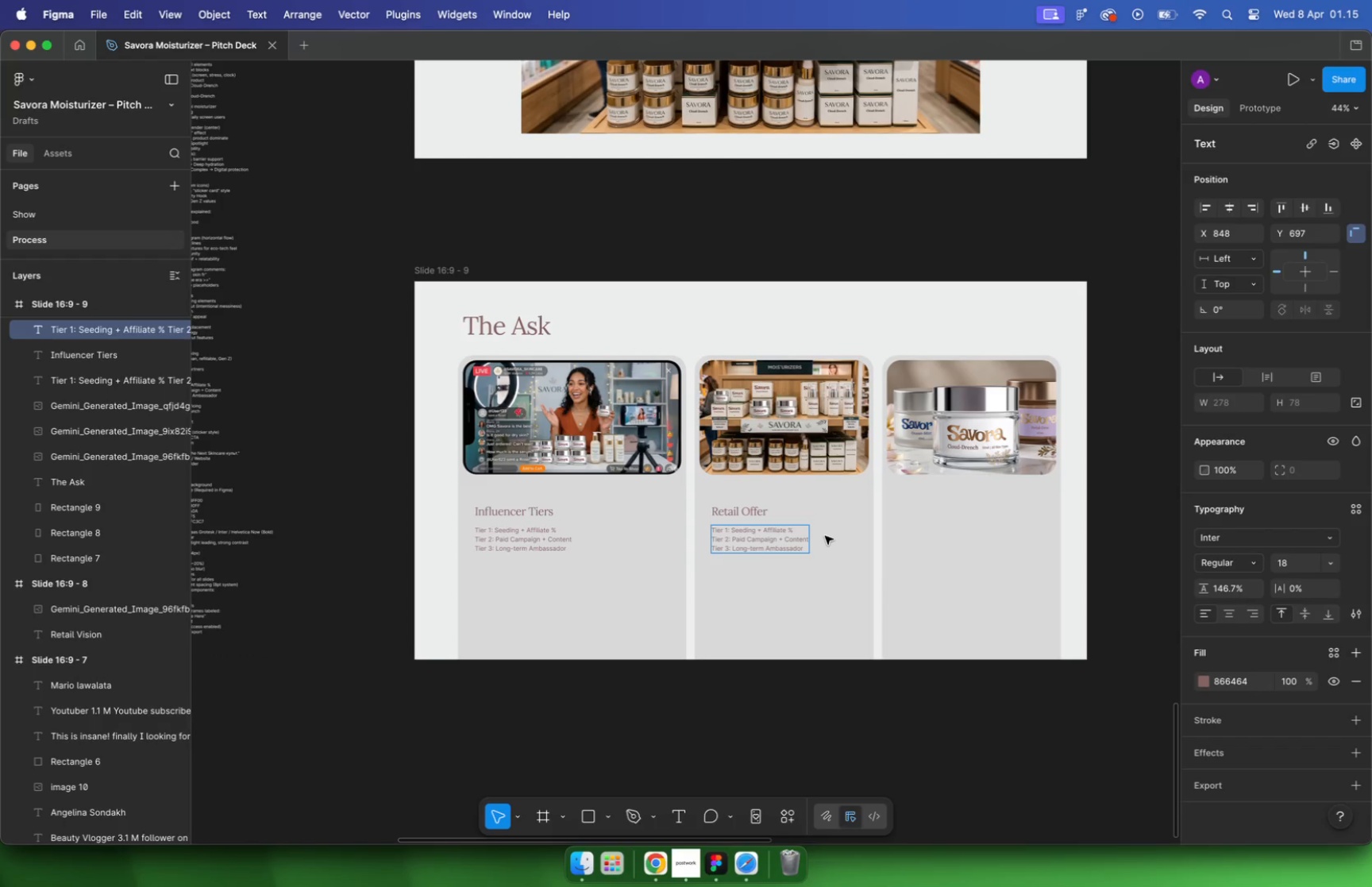 
key(Meta+A)
 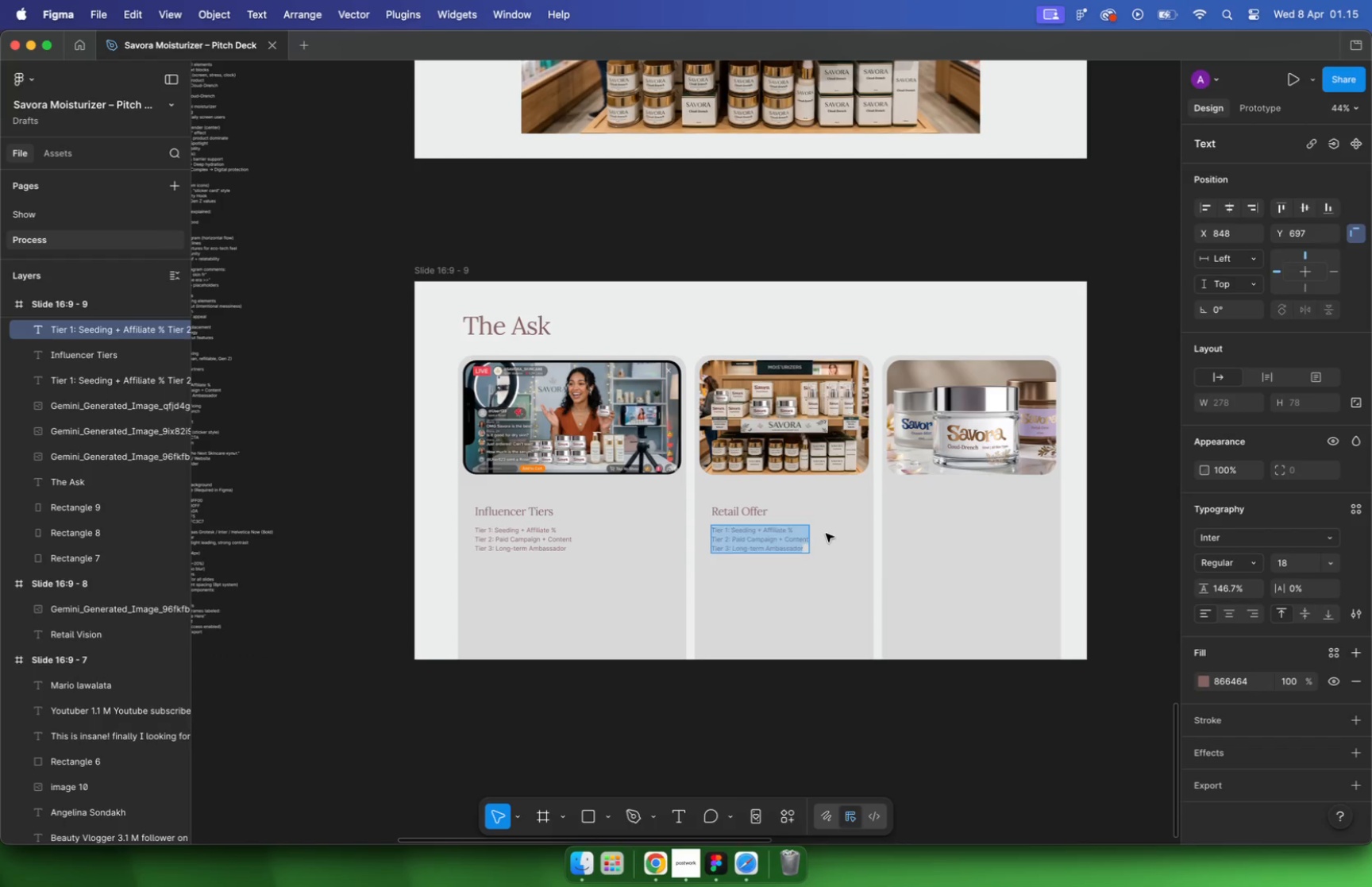 
key(Meta+Shift+V)
 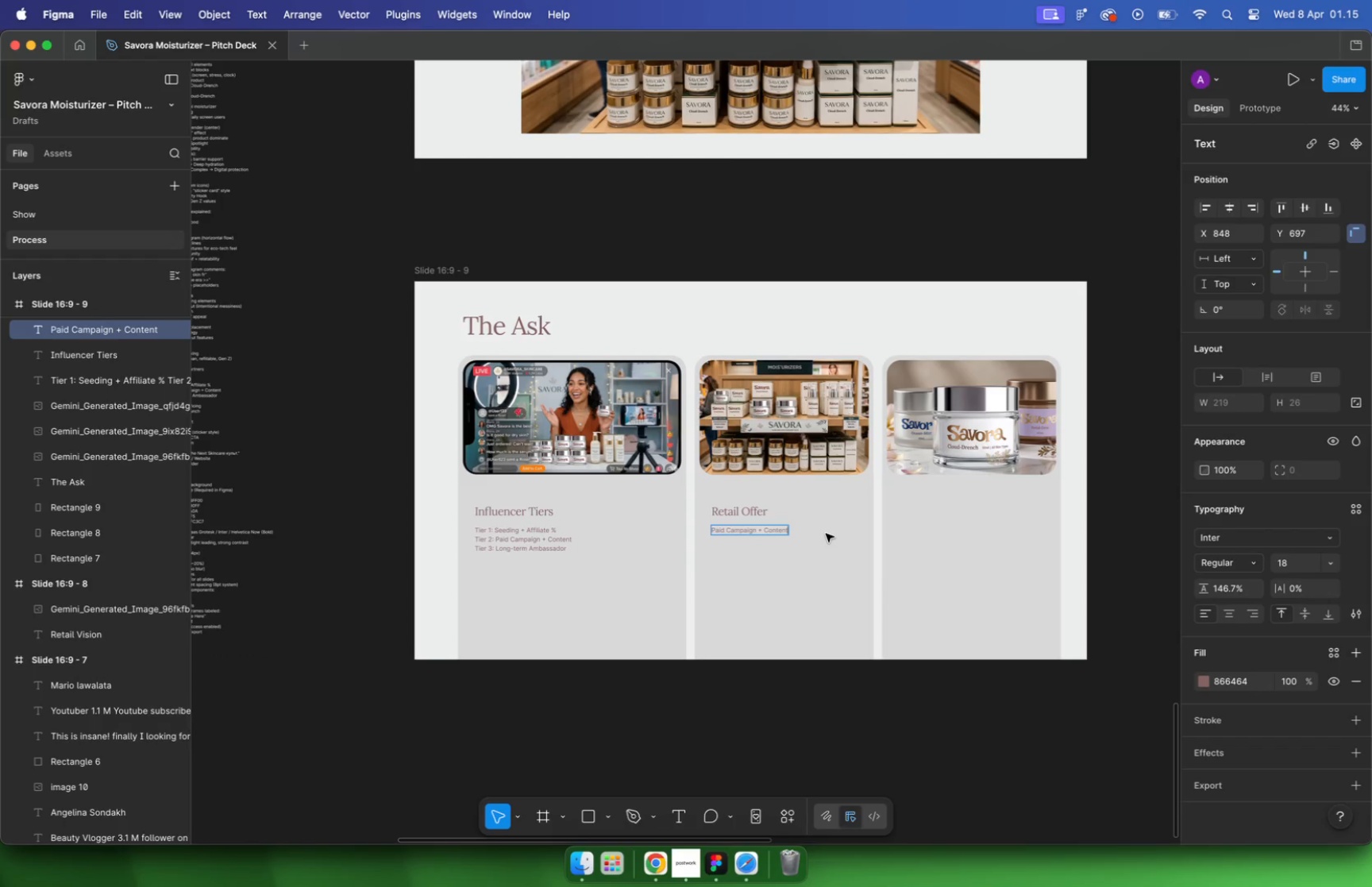 
hold_key(key=CommandLeft, duration=10.84)
scroll: coordinate [750, 541], scroll_direction: up, amount: 19.0
 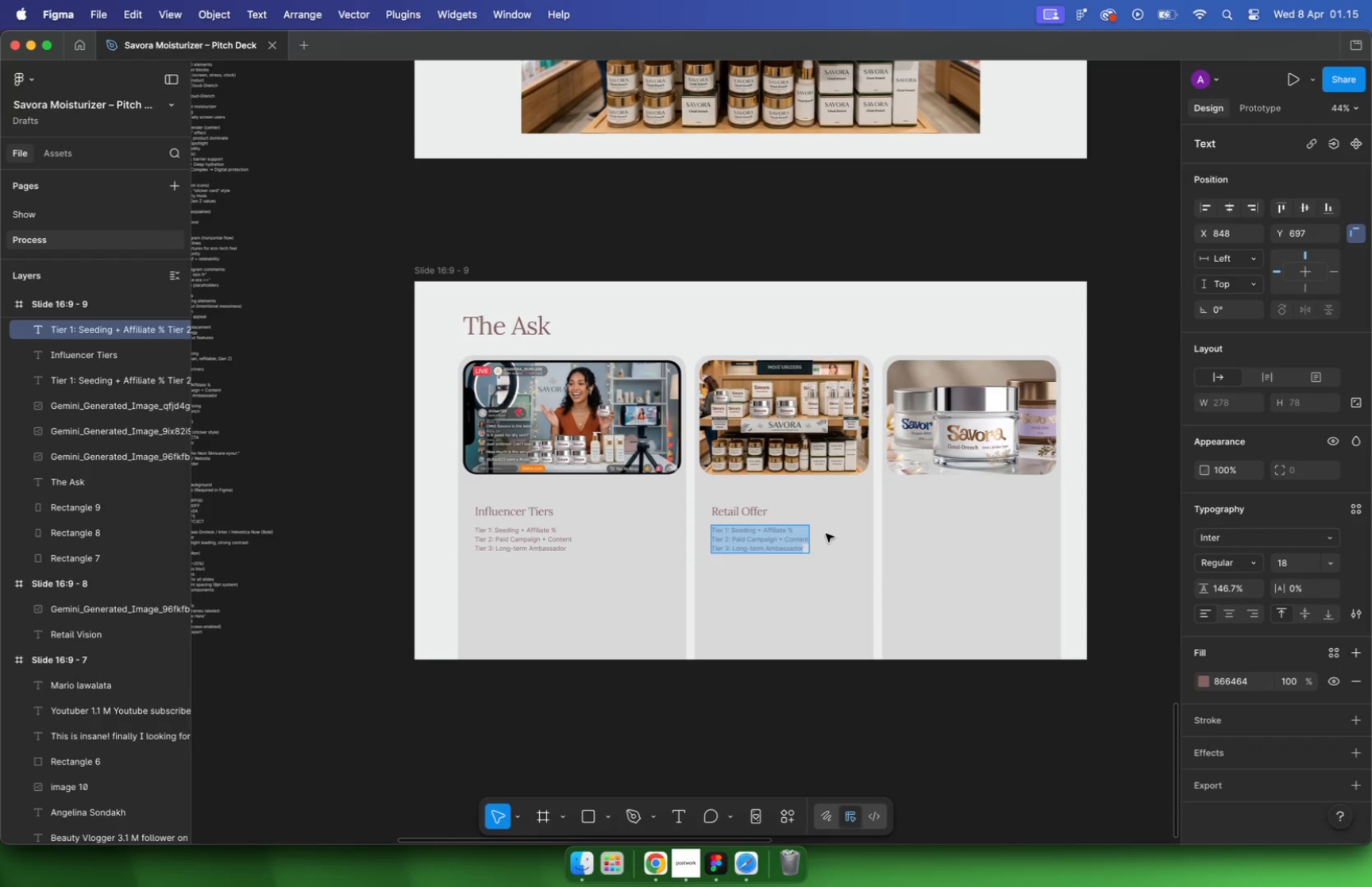 
scroll: coordinate [472, 382], scroll_direction: down, amount: 10.0
 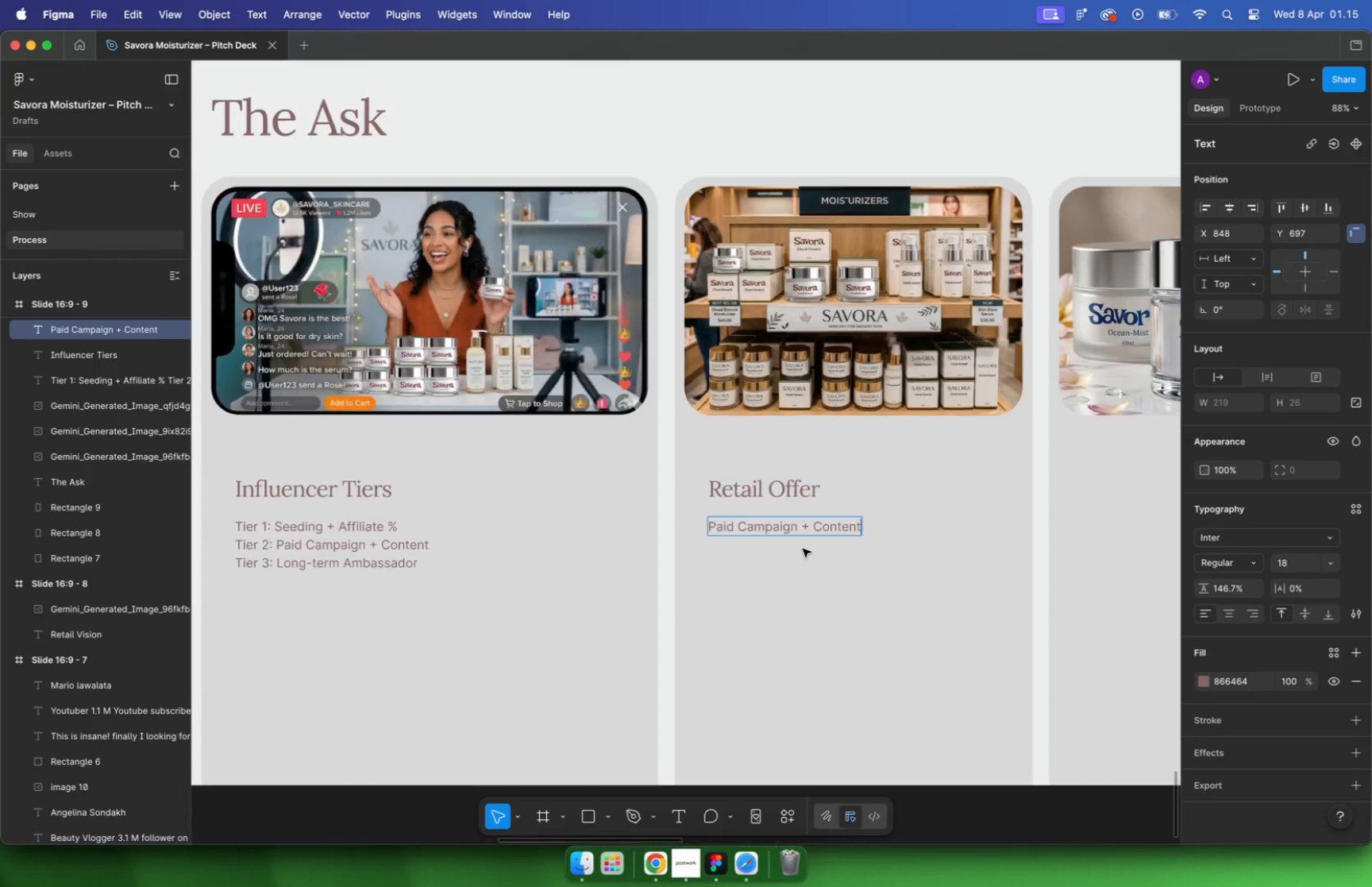 
scroll: coordinate [312, 389], scroll_direction: up, amount: 16.0
 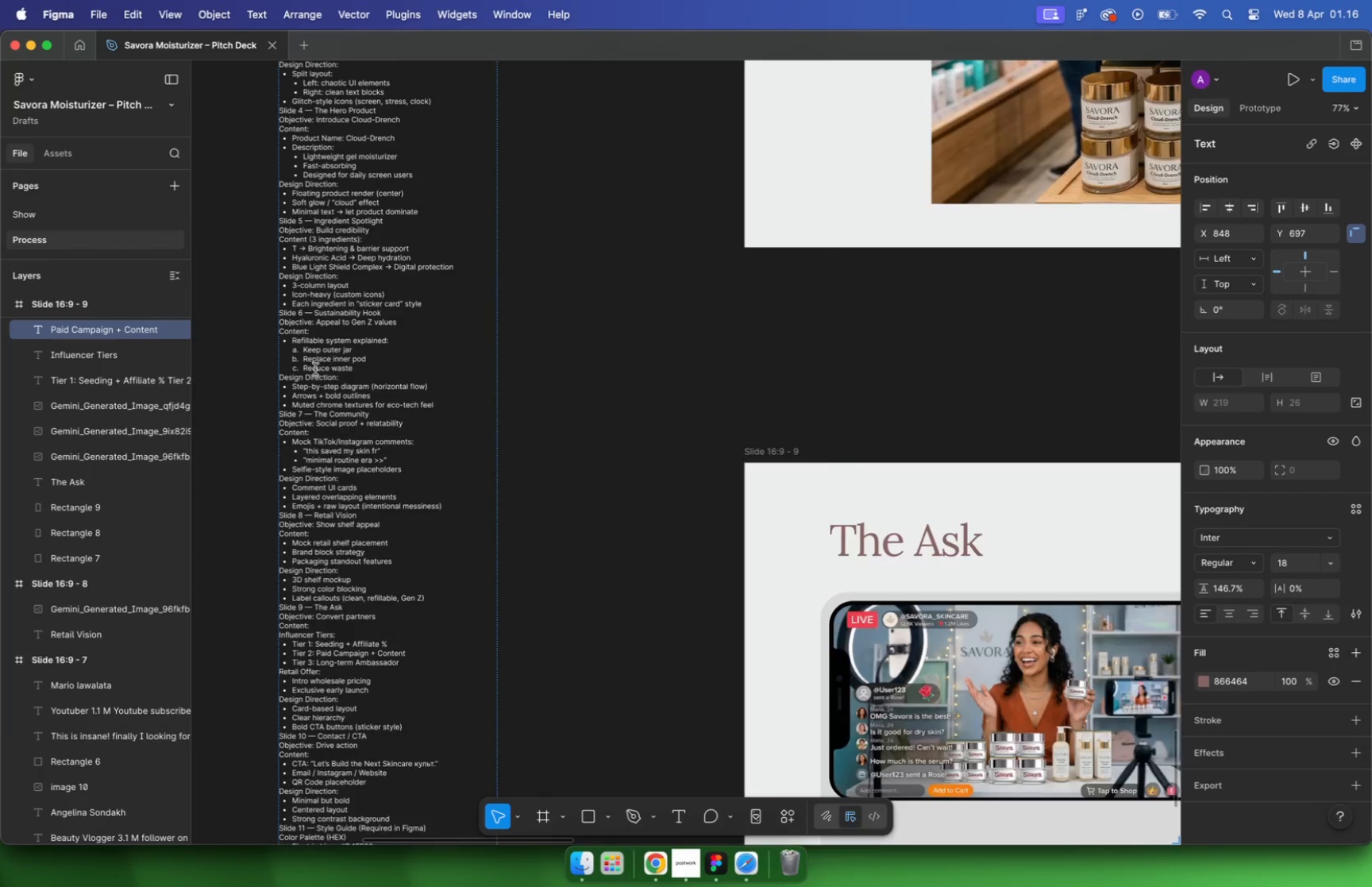 
scroll: coordinate [449, 660], scroll_direction: none, amount: 0.0
 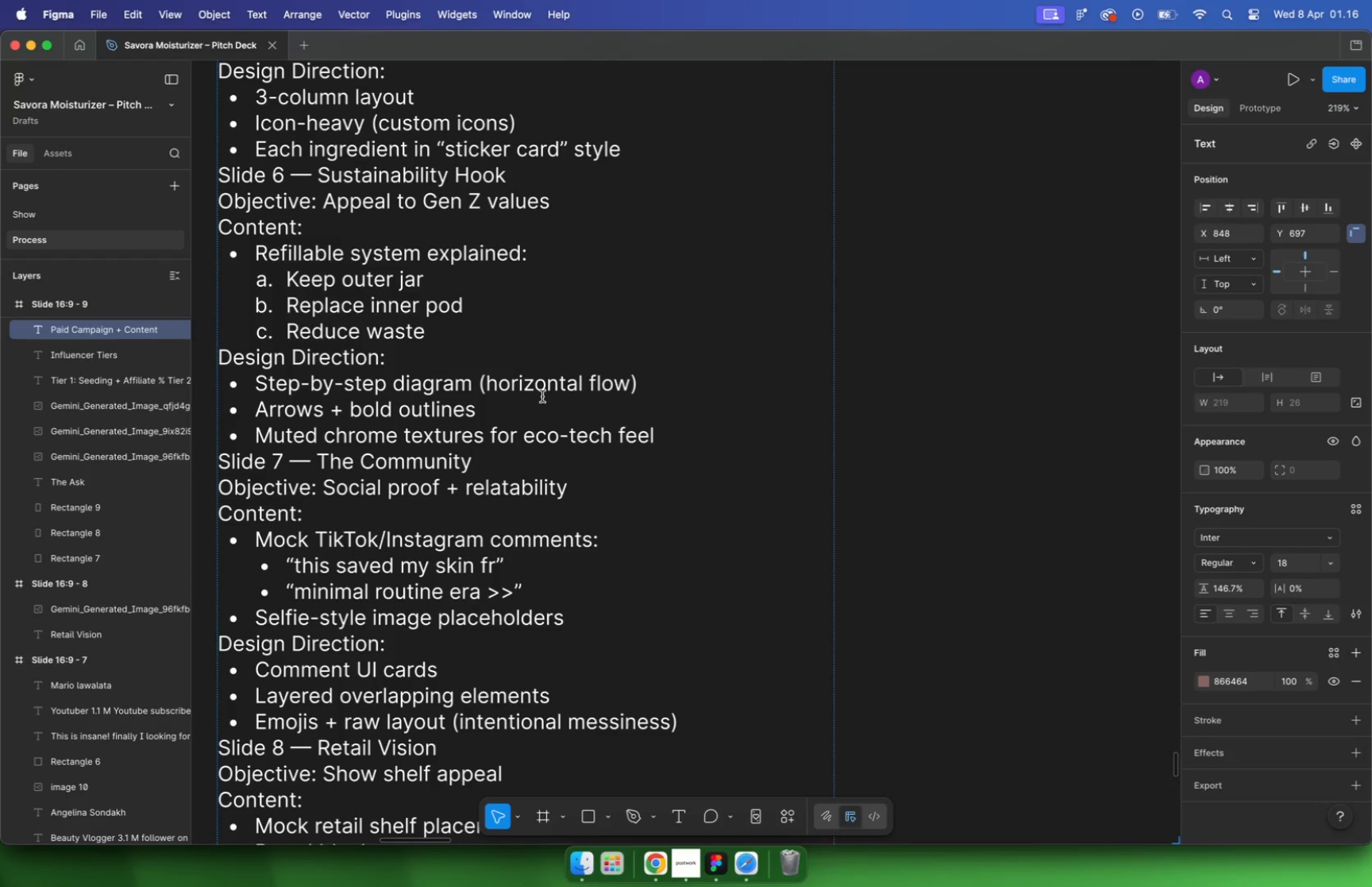 
scroll: coordinate [514, 625], scroll_direction: up, amount: 7.0
 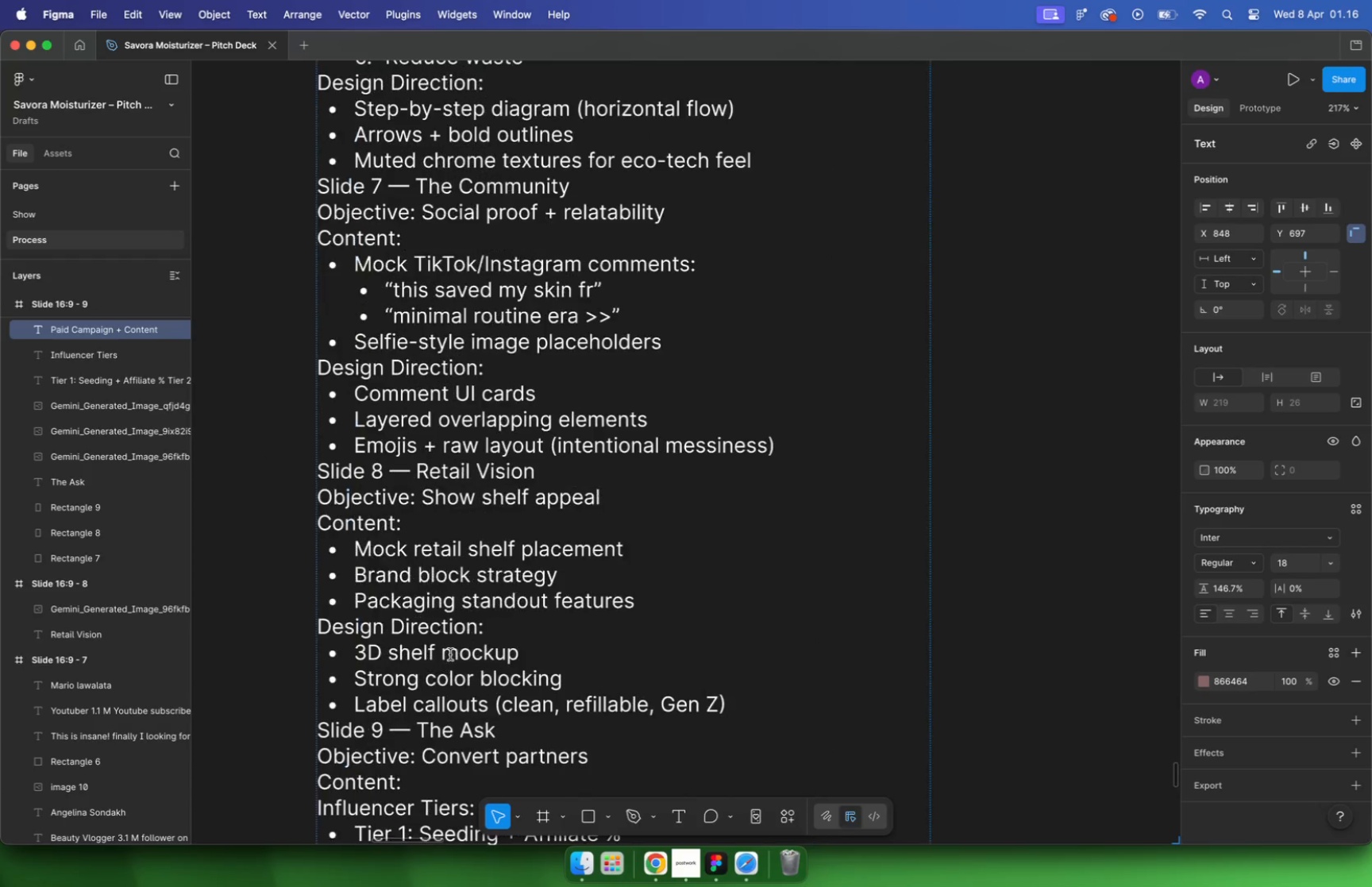 
scroll: coordinate [550, 683], scroll_direction: none, amount: 0.0
 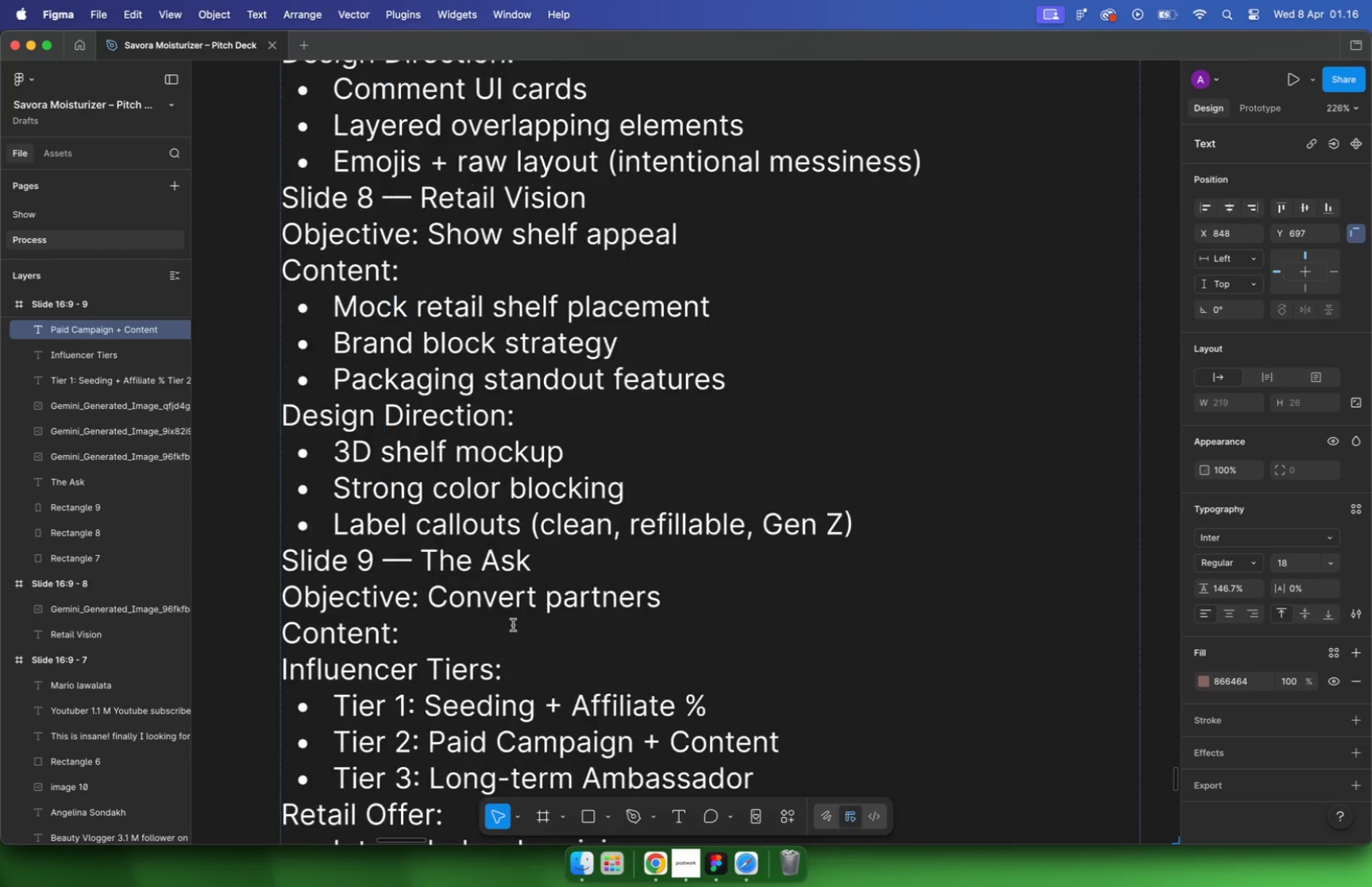 
scroll: coordinate [607, 530], scroll_direction: down, amount: 17.0
 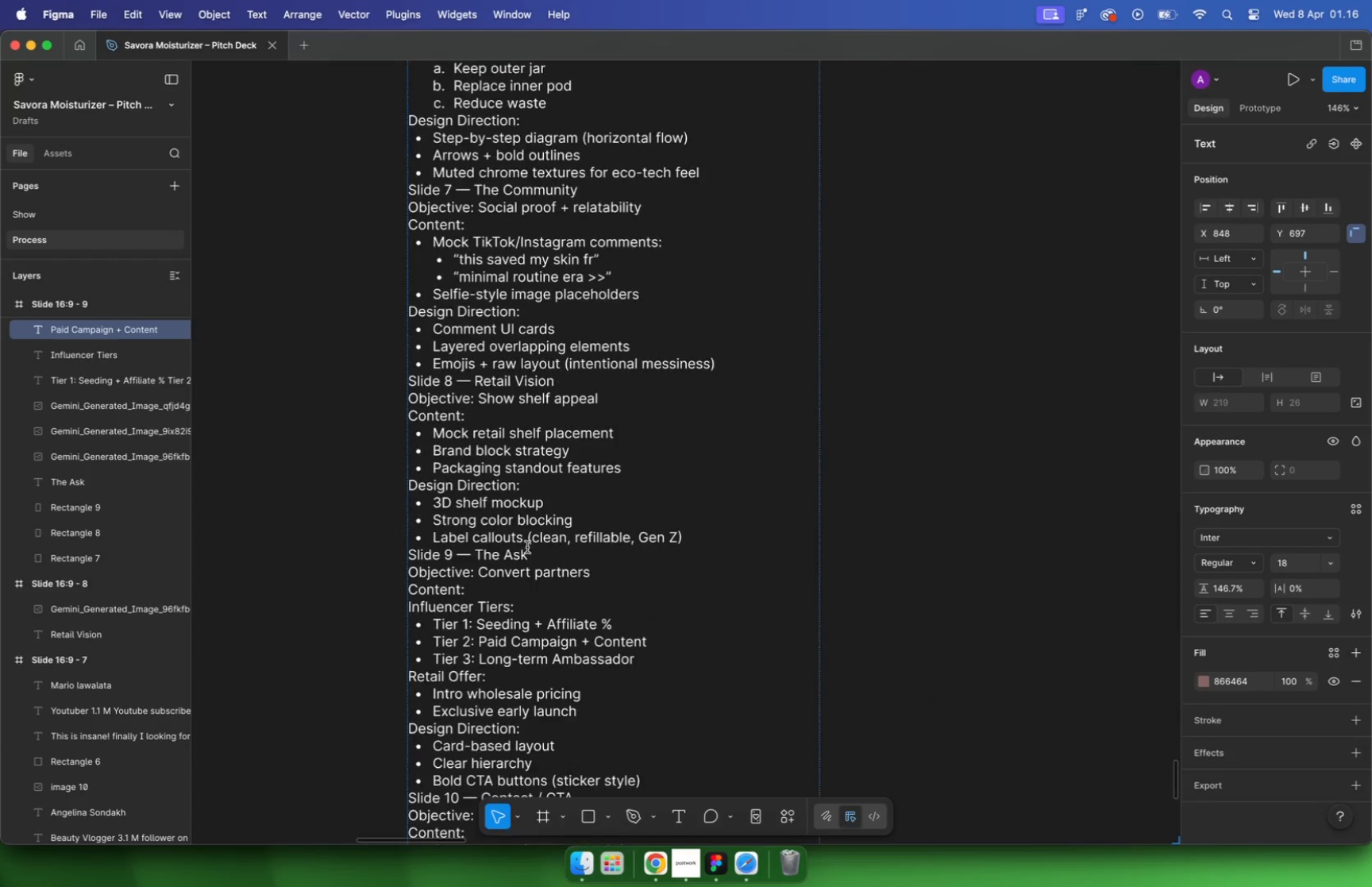 
key(Meta+CommandLeft)
 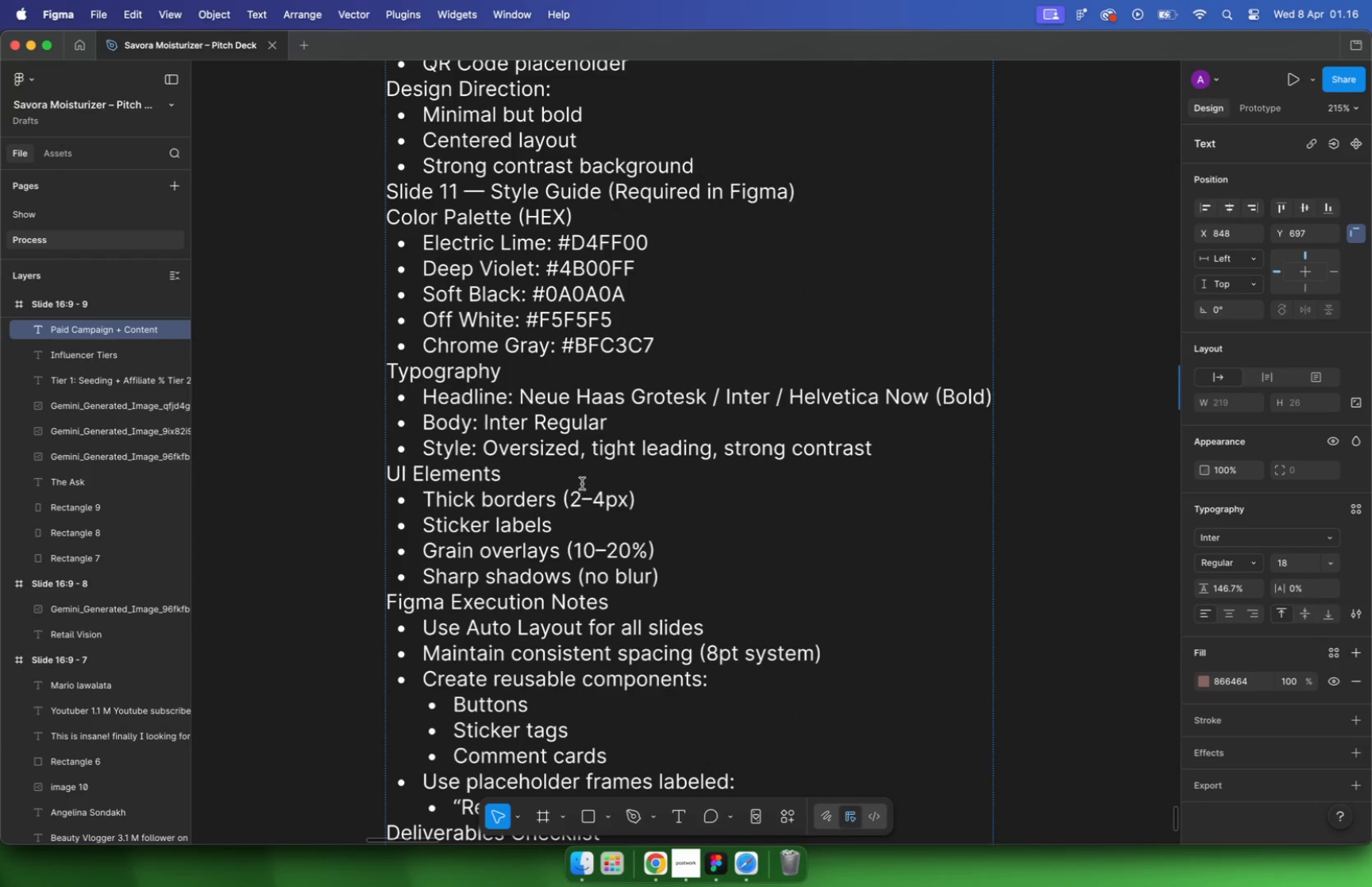 
hold_key(key=CommandLeft, duration=0.44)
scroll: coordinate [584, 487], scroll_direction: up, amount: 6.0
 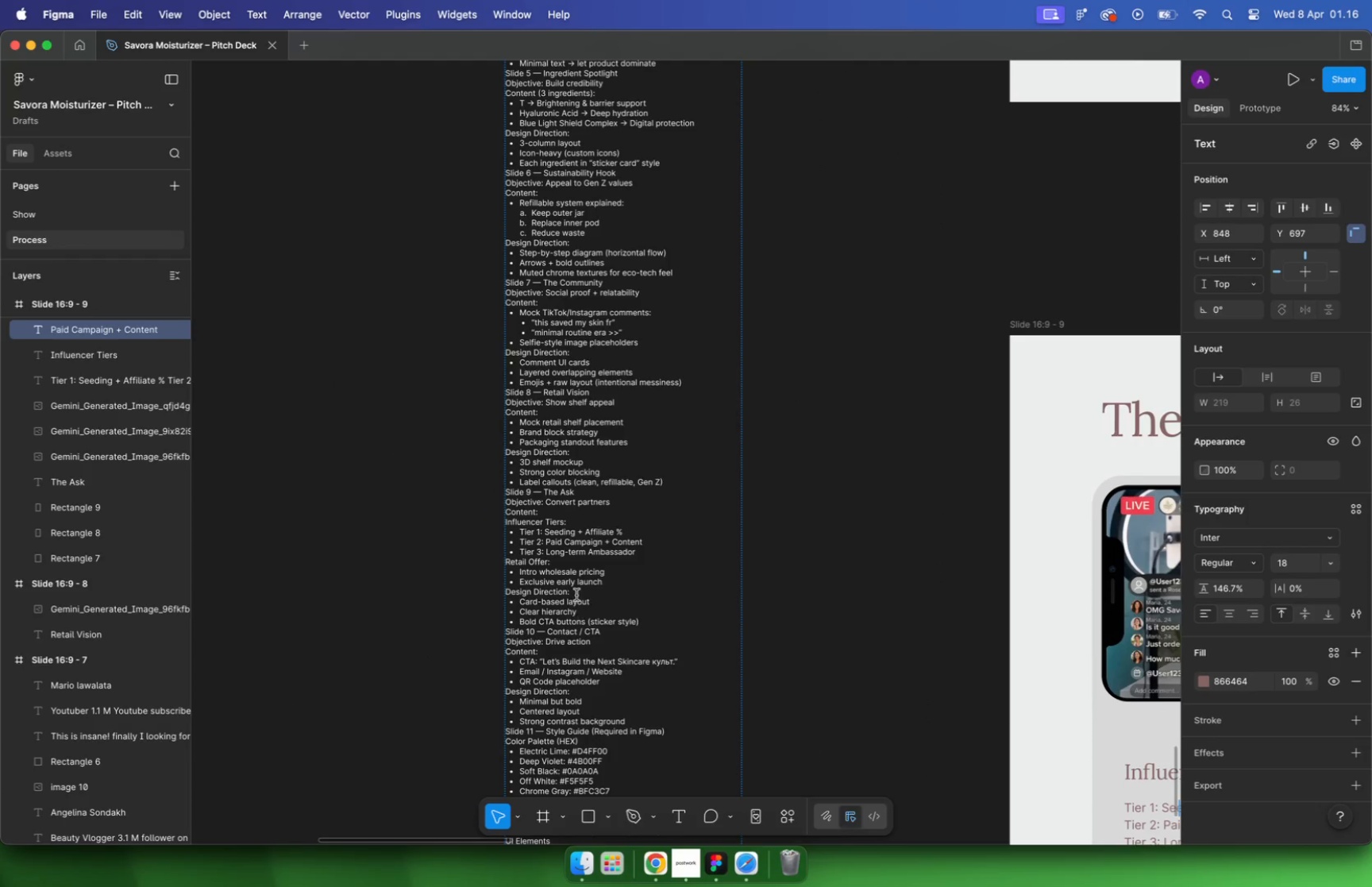 
hold_key(key=CommandLeft, duration=2.52)
scroll: coordinate [582, 443], scroll_direction: down, amount: 10.0
 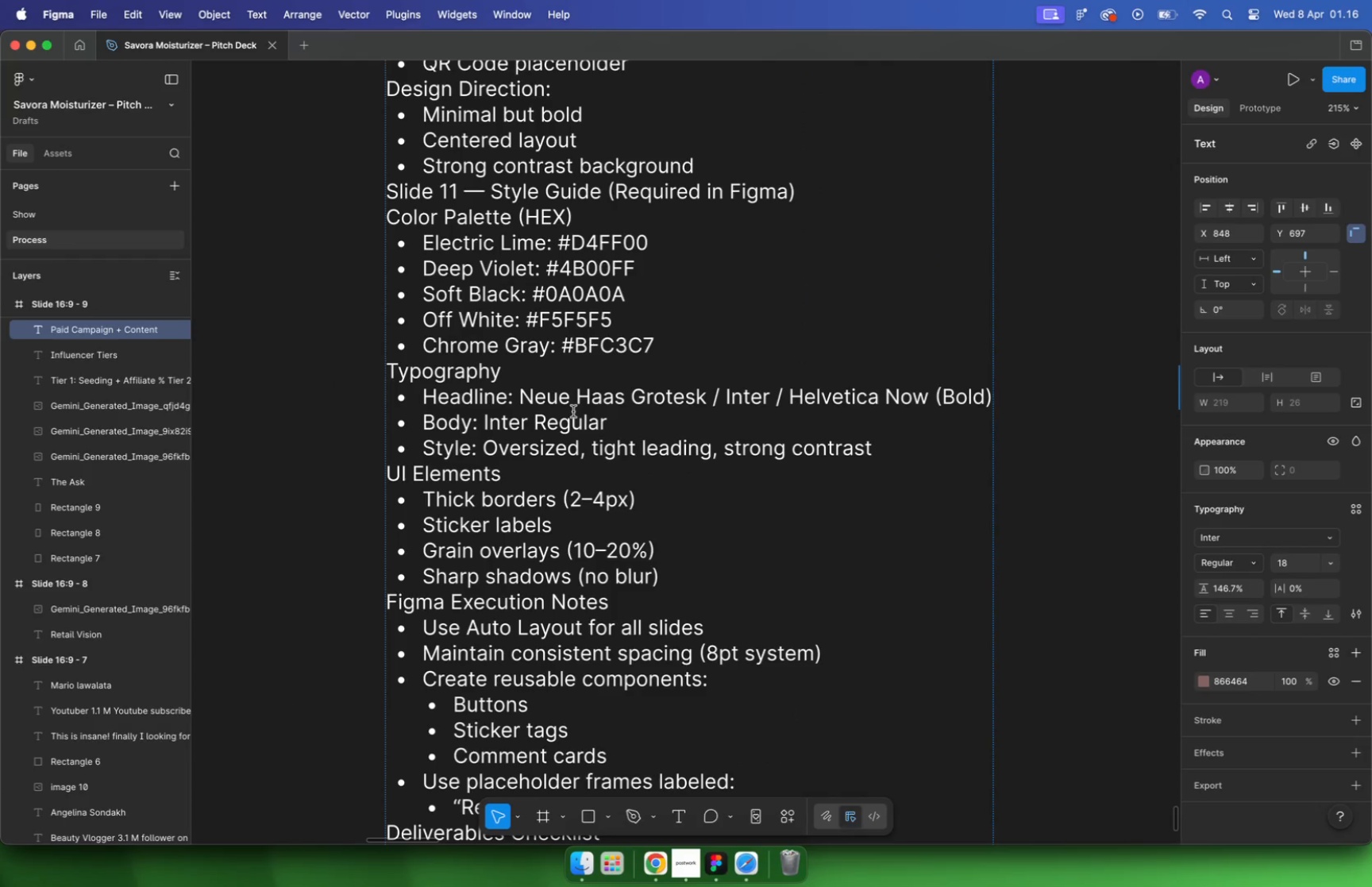 
scroll: coordinate [560, 213], scroll_direction: up, amount: 10.0
 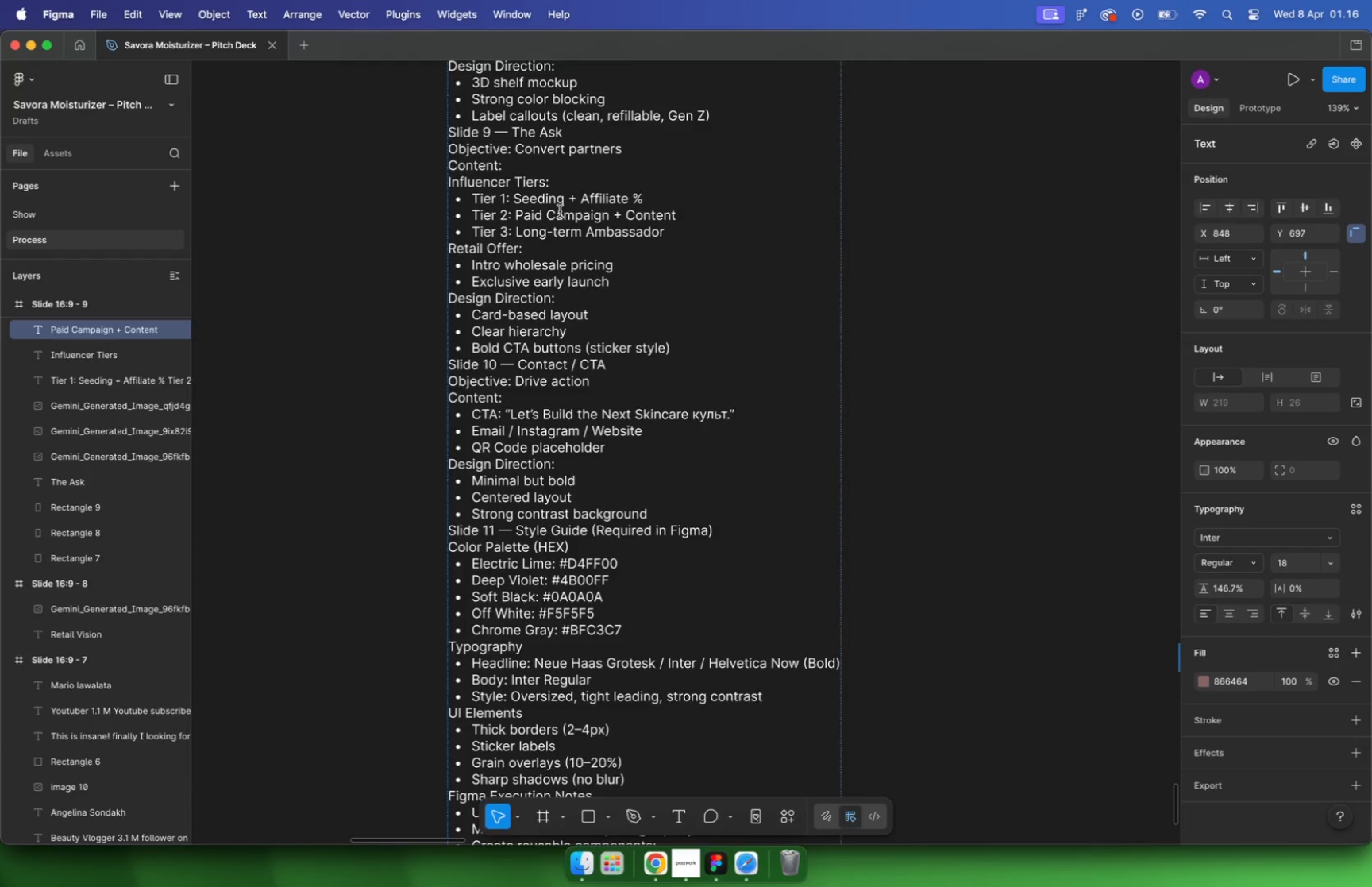 
left_click([652, 315])
 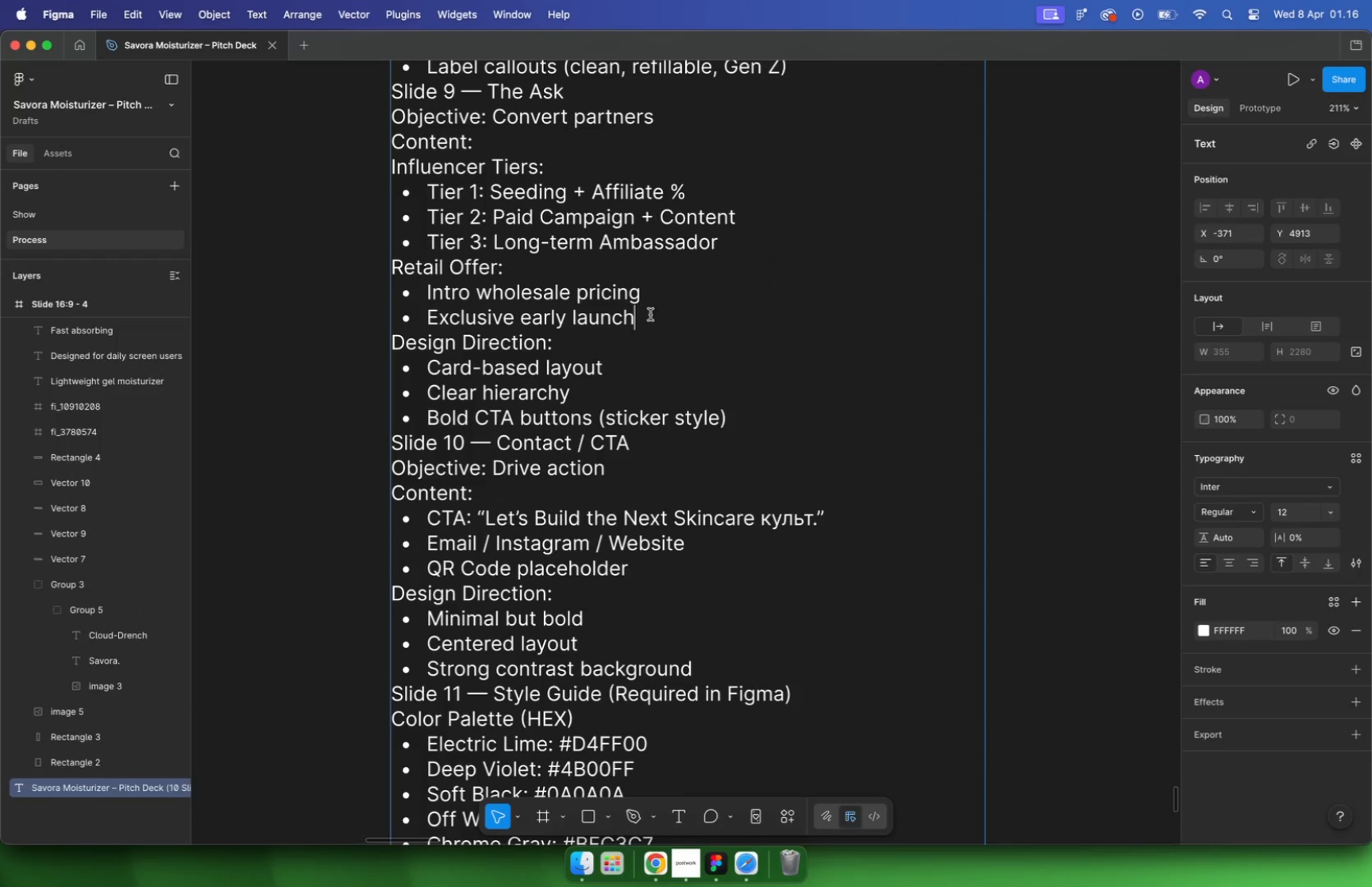 
left_click_drag(start_coordinate=[643, 314], to_coordinate=[414, 294])
 